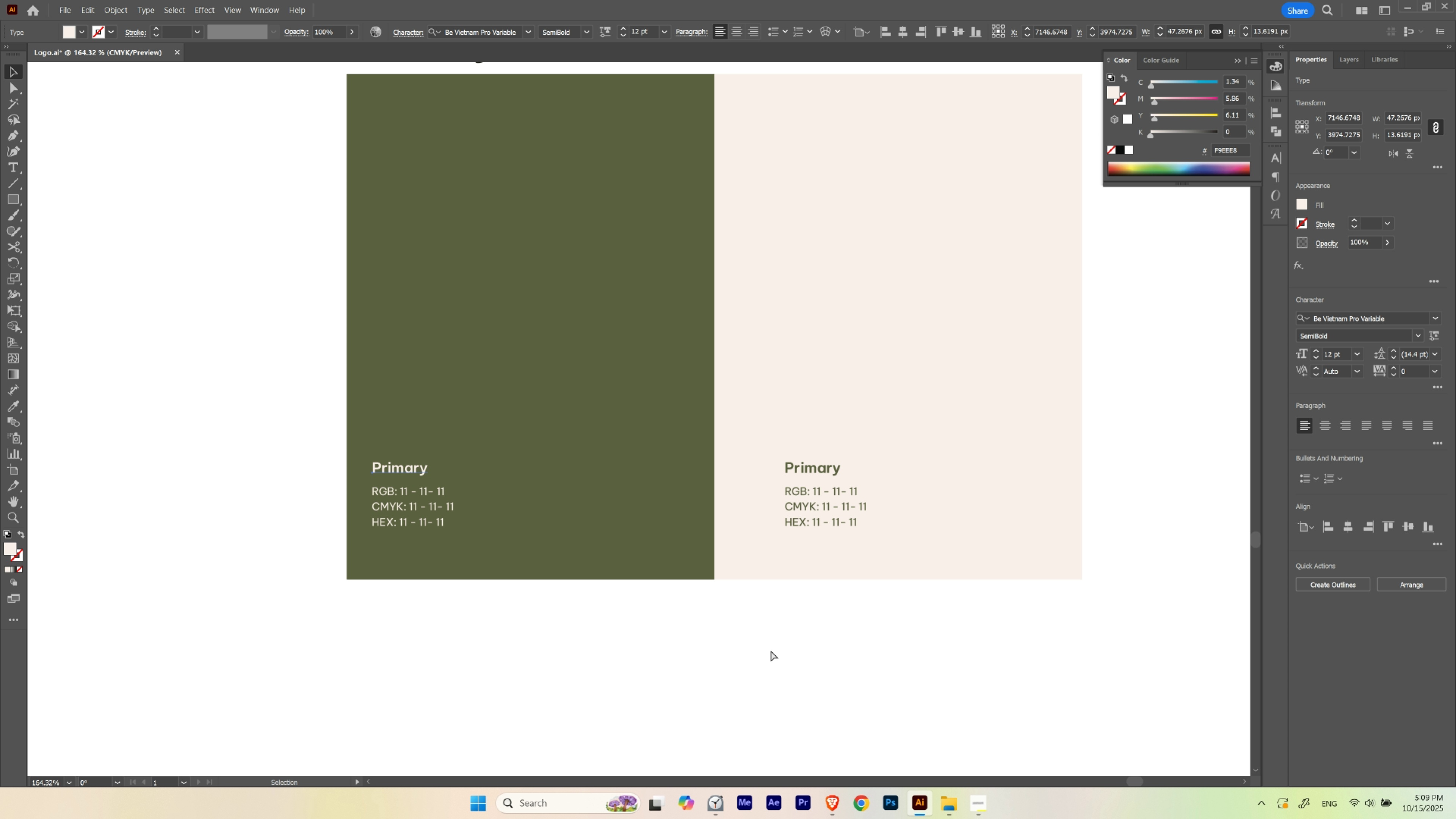 
key(Control+ControlLeft)
 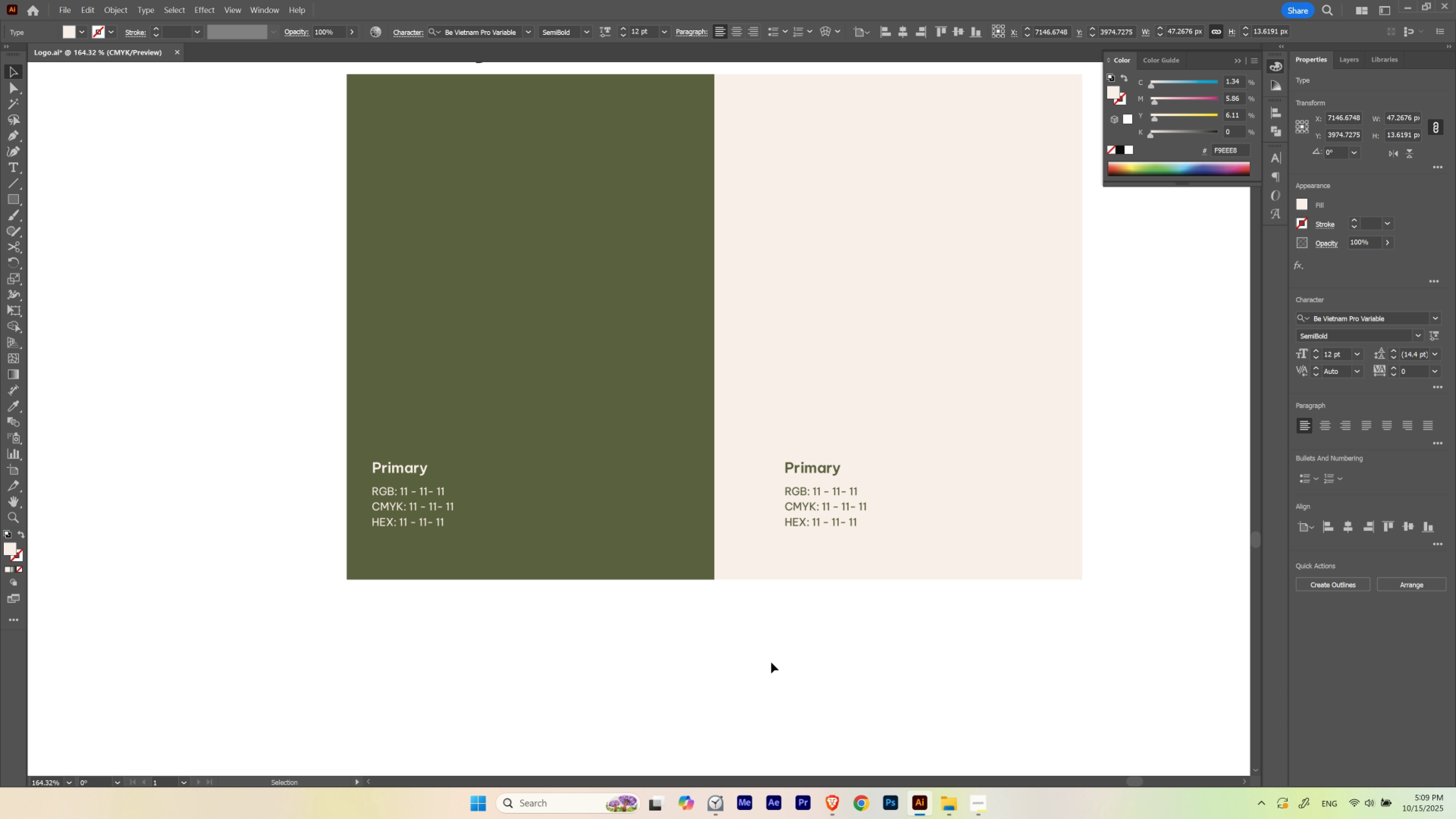 
key(Control+Shift+B)
 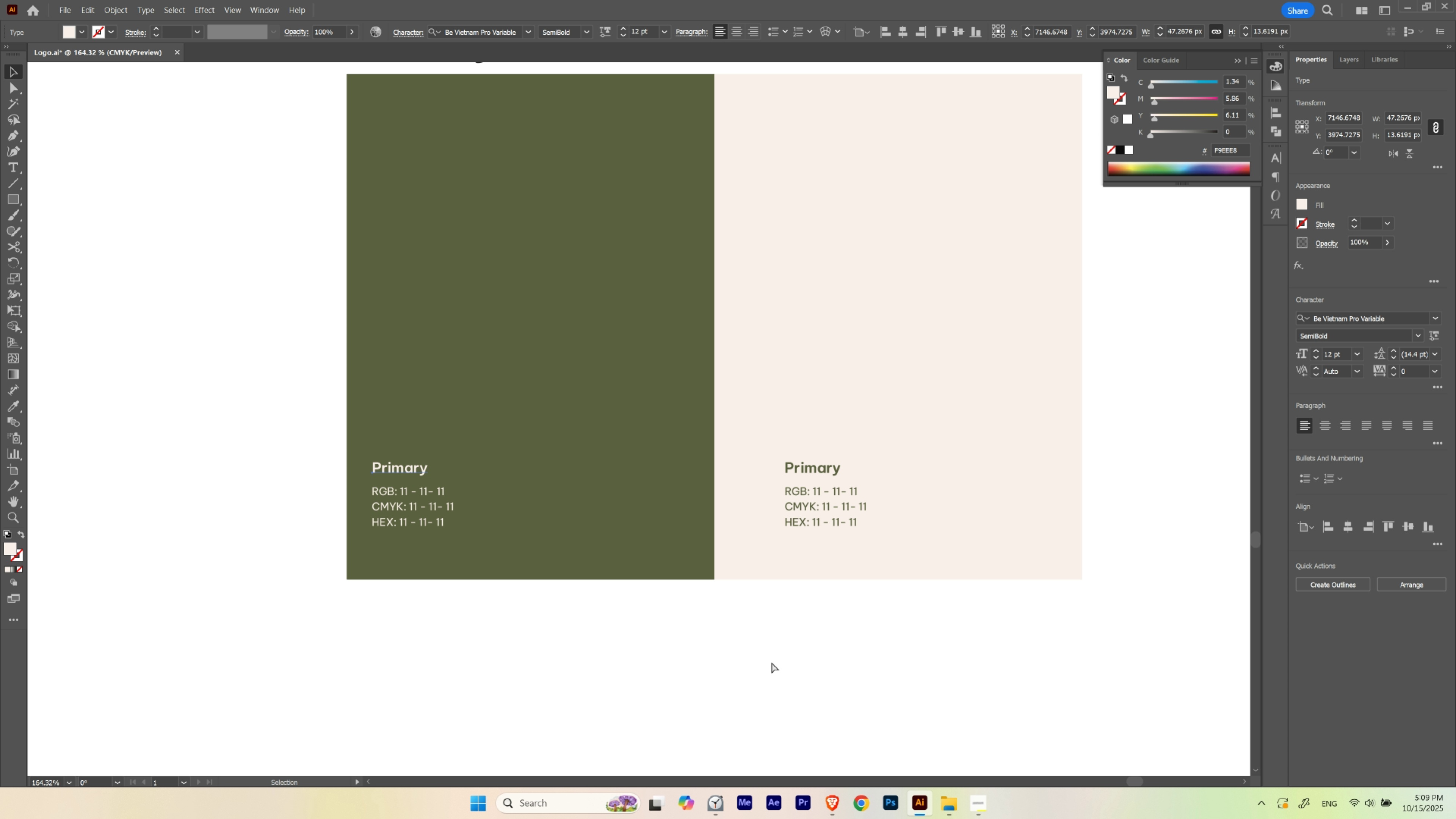 
key(Control+ControlLeft)
 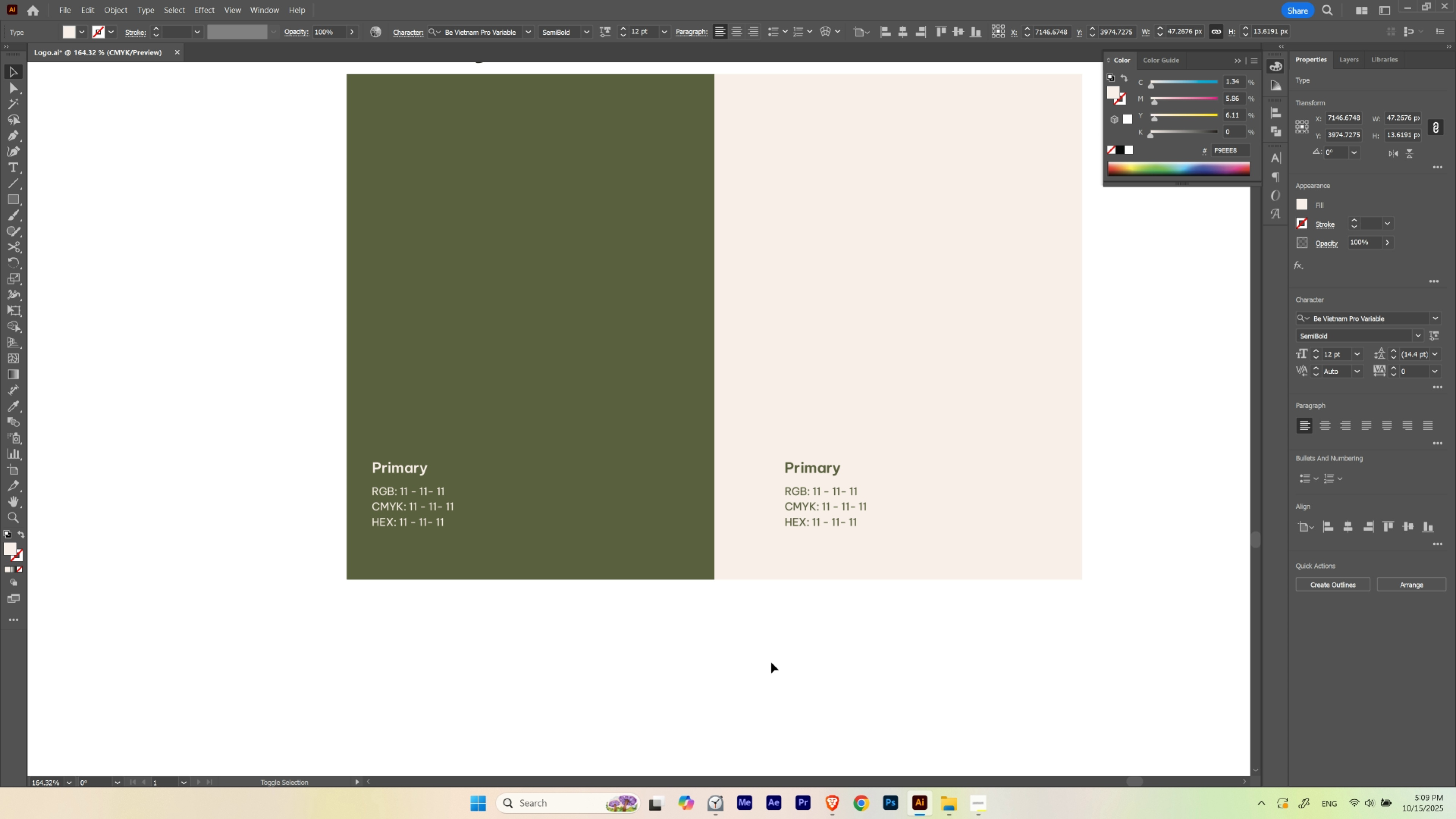 
key(Control+H)
 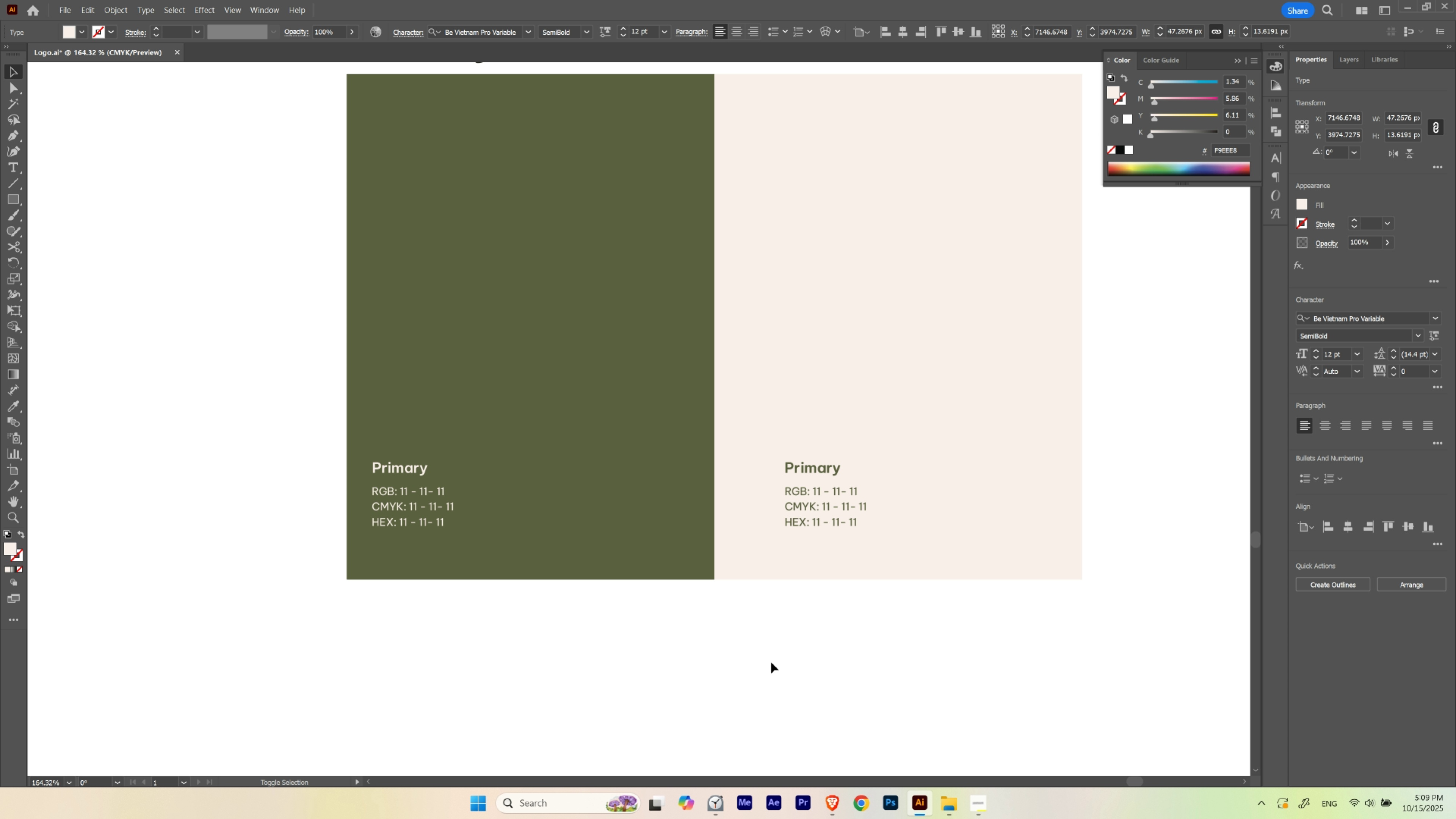 
key(V)
 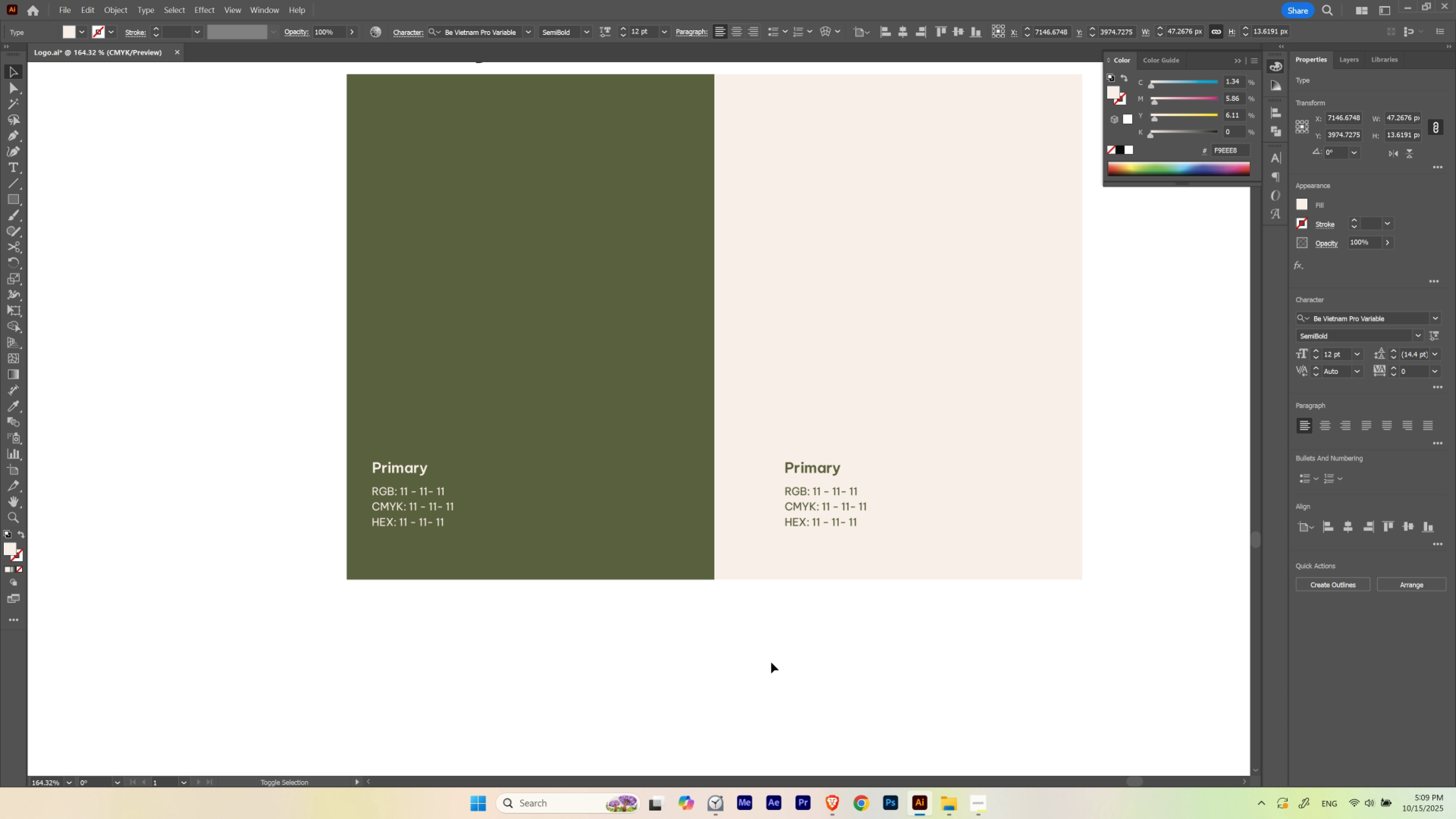 
key(Shift+ArrowDown)
 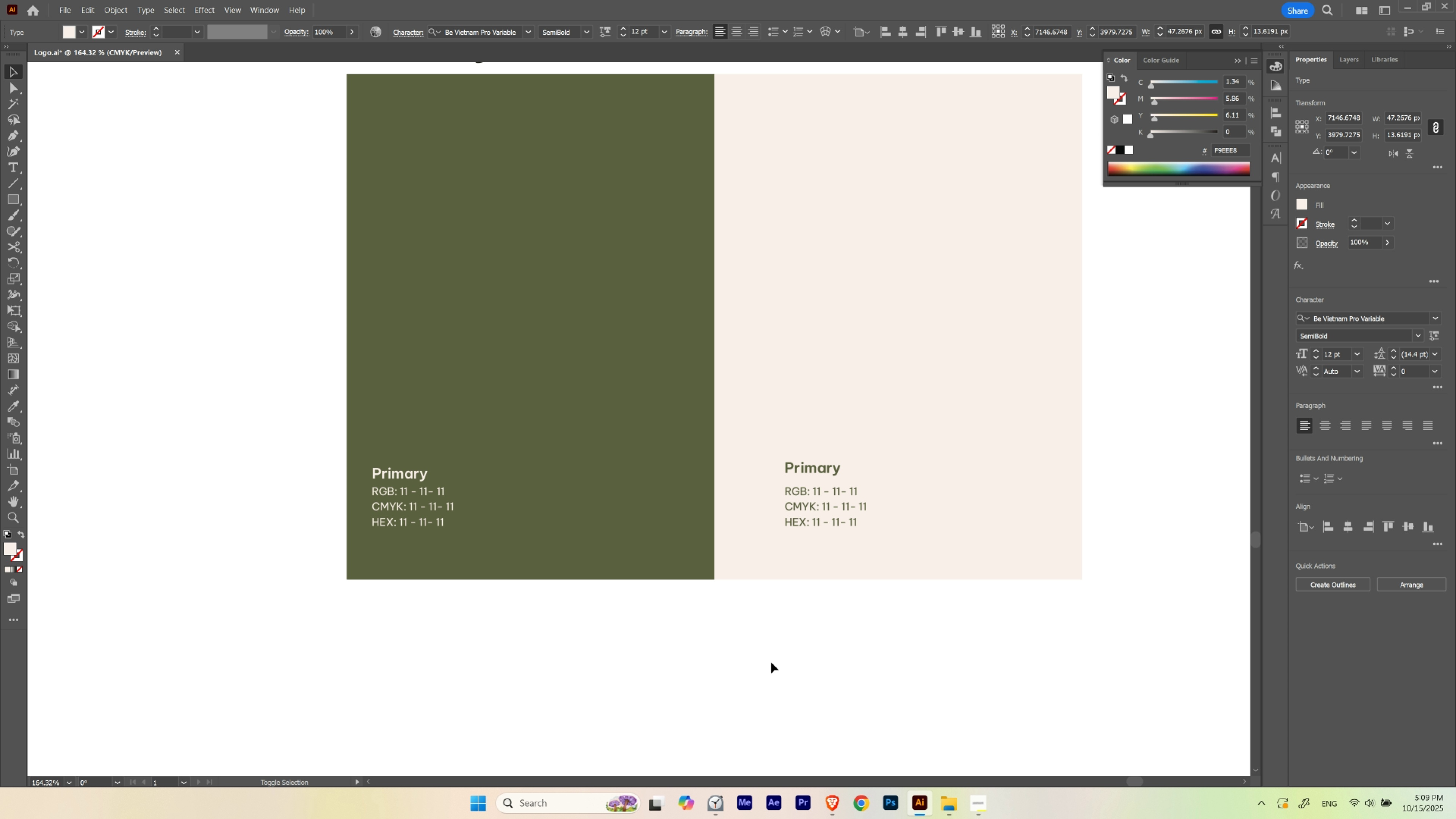 
key(Shift+ArrowDown)
 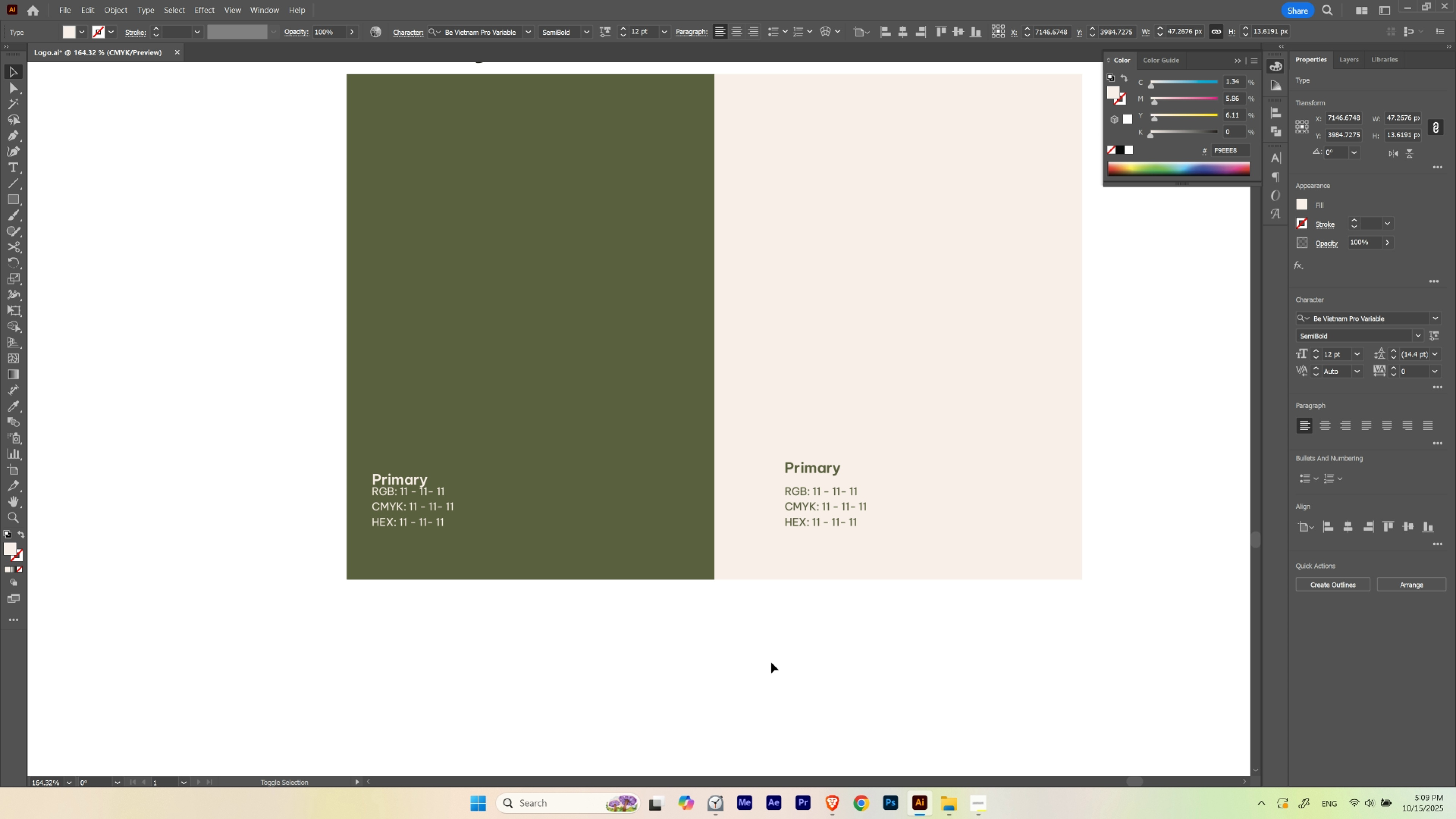 
key(Shift+ArrowUp)
 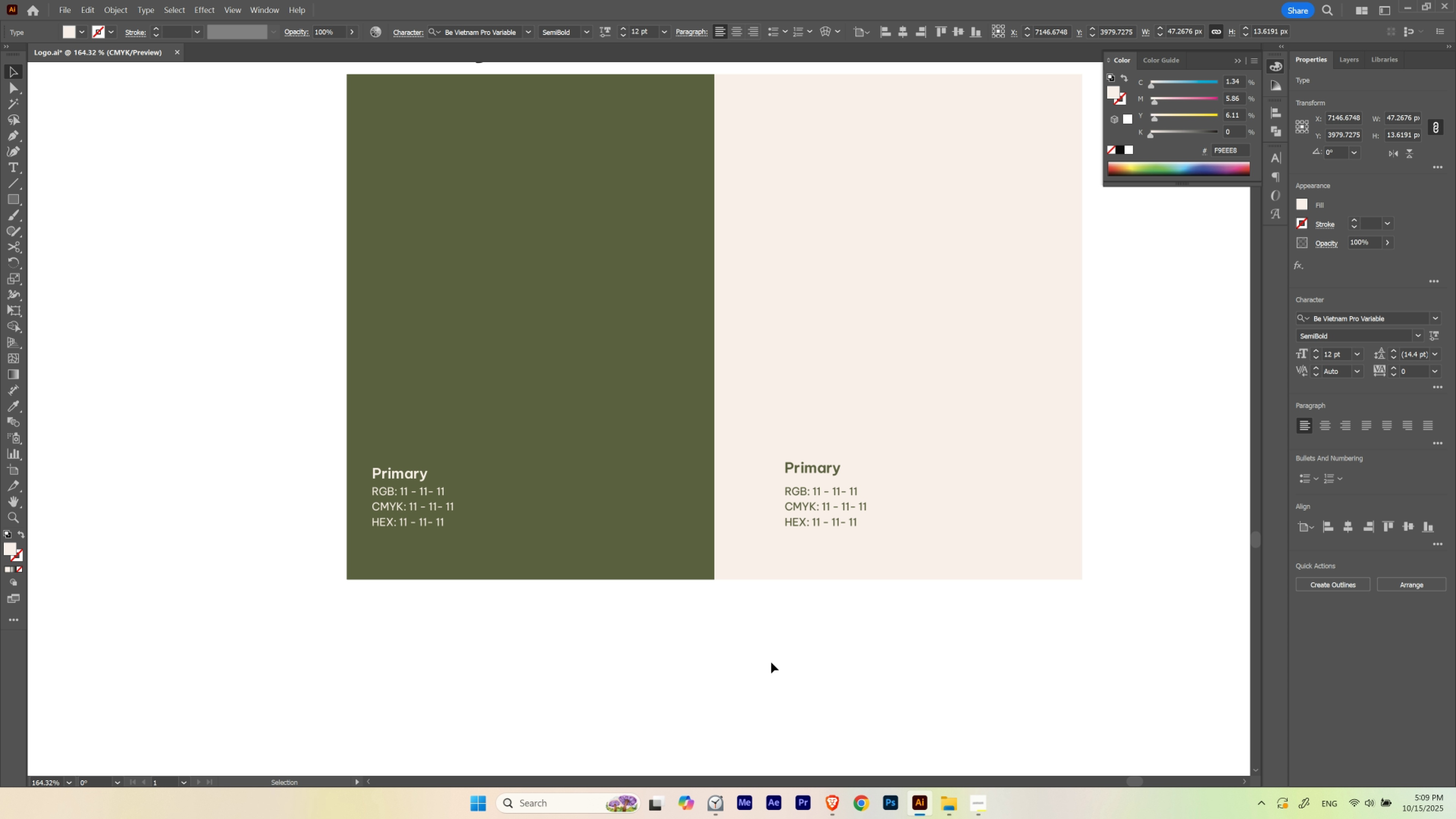 
key(ArrowDown)
 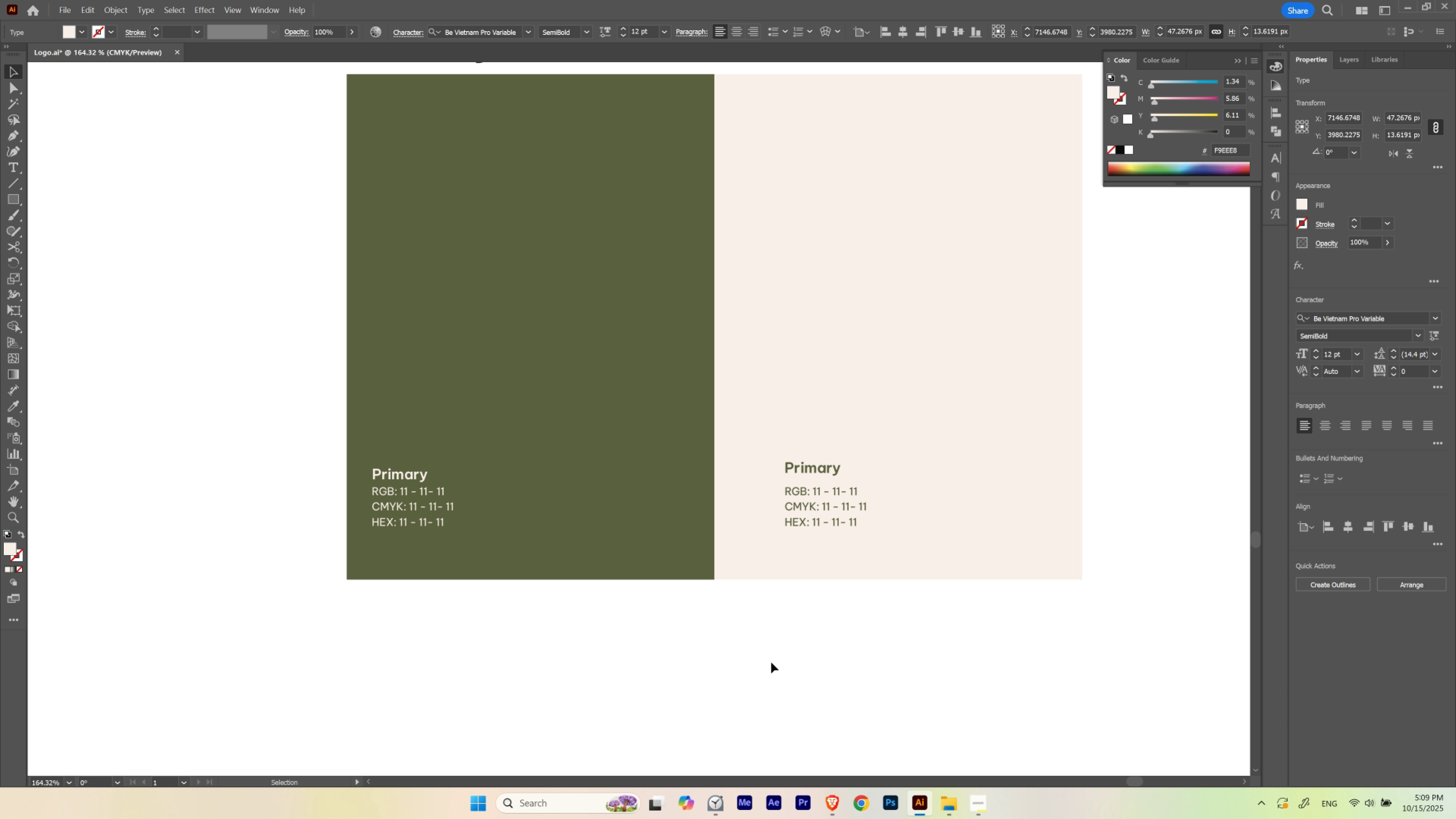 
key(ArrowDown)
 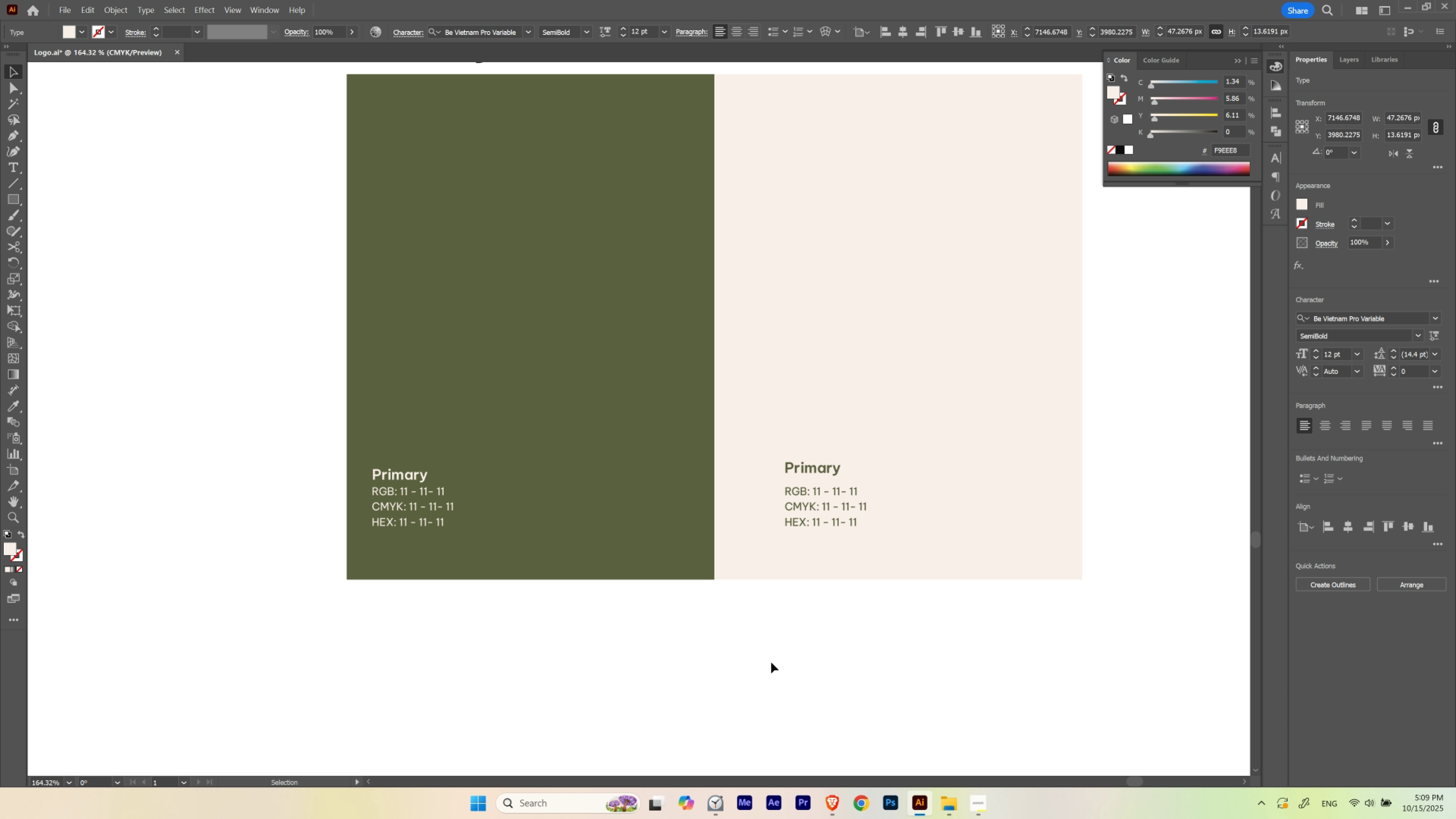 
key(ArrowUp)
 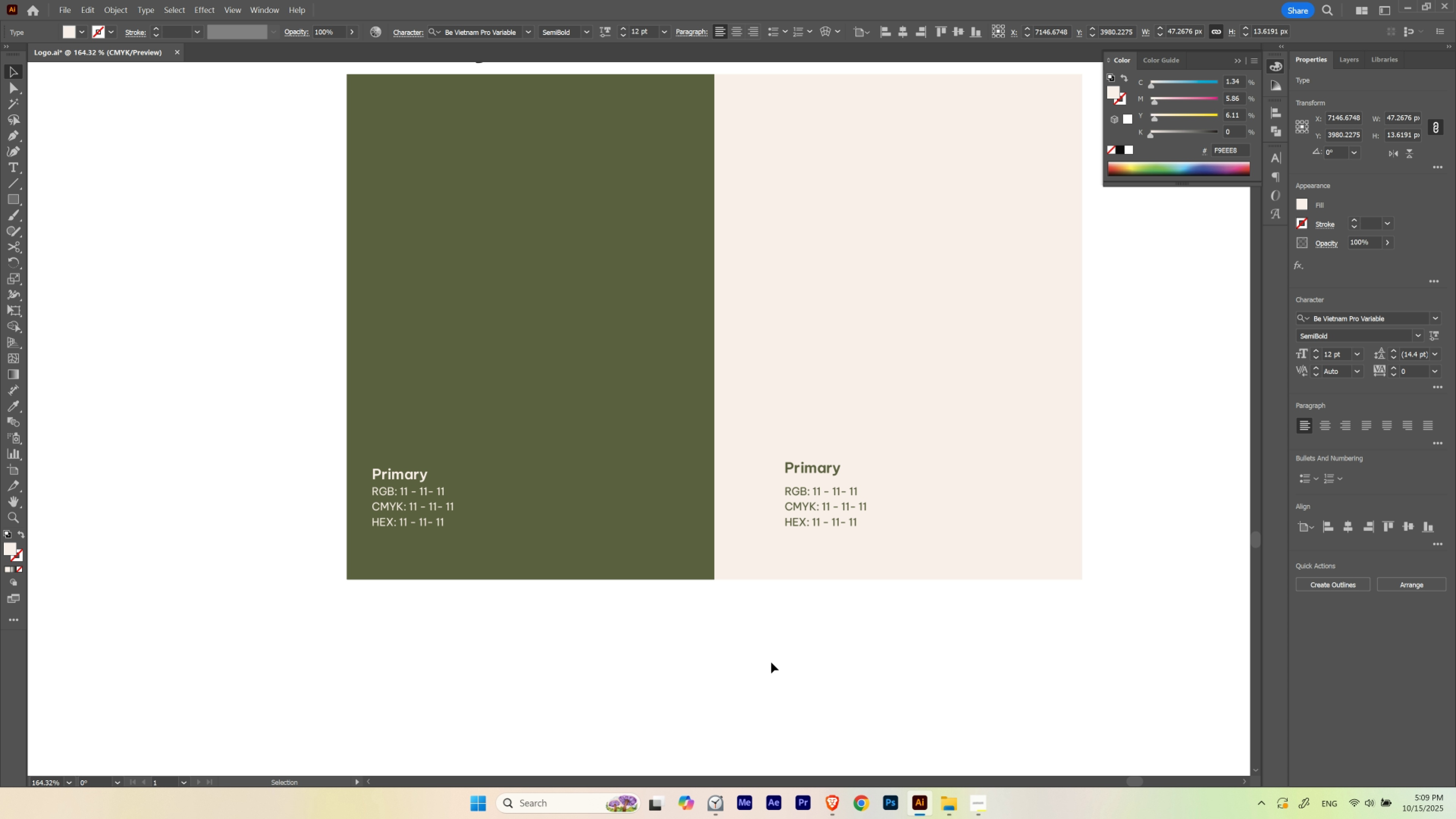 
key(ArrowUp)
 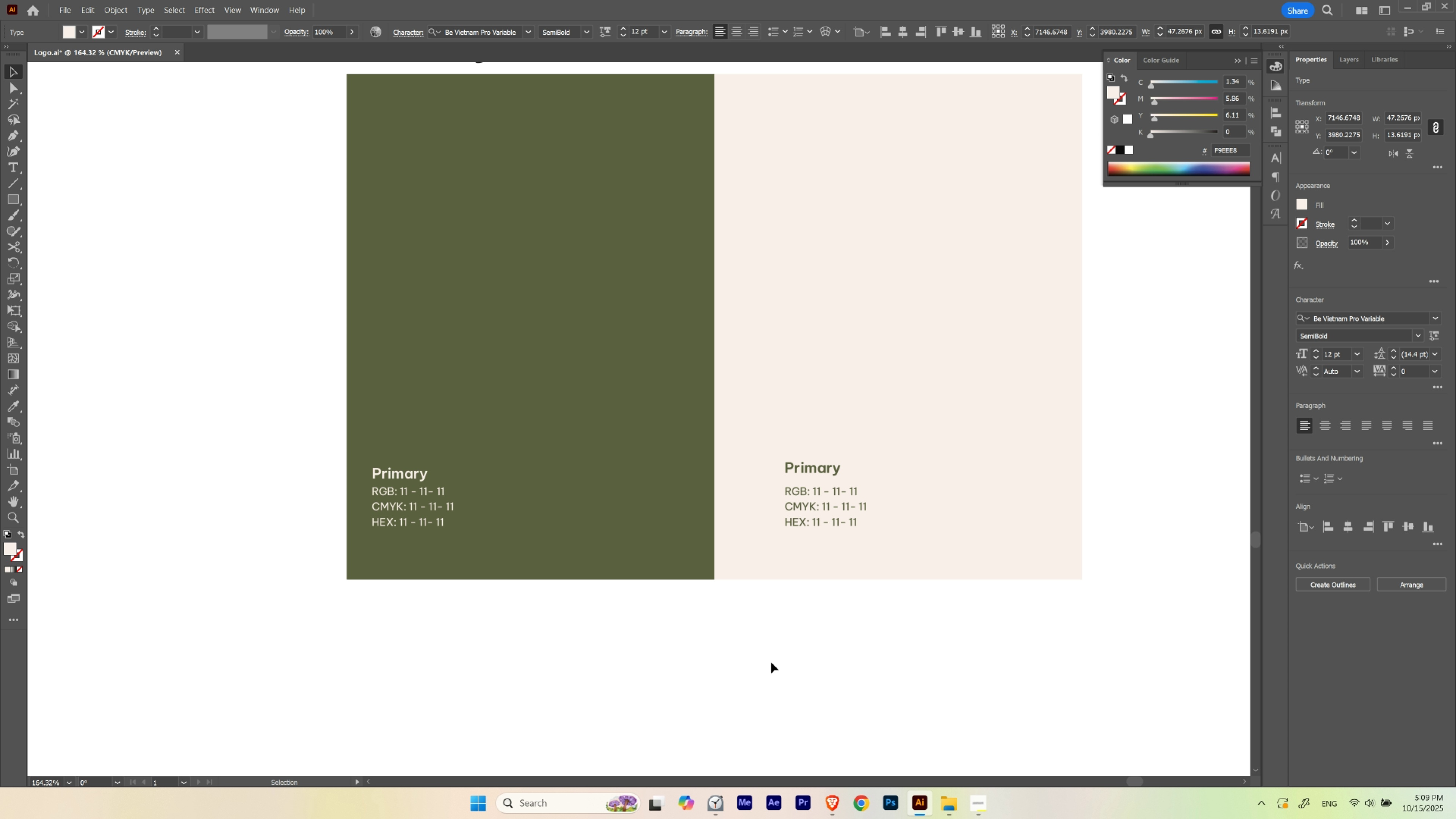 
key(ArrowUp)
 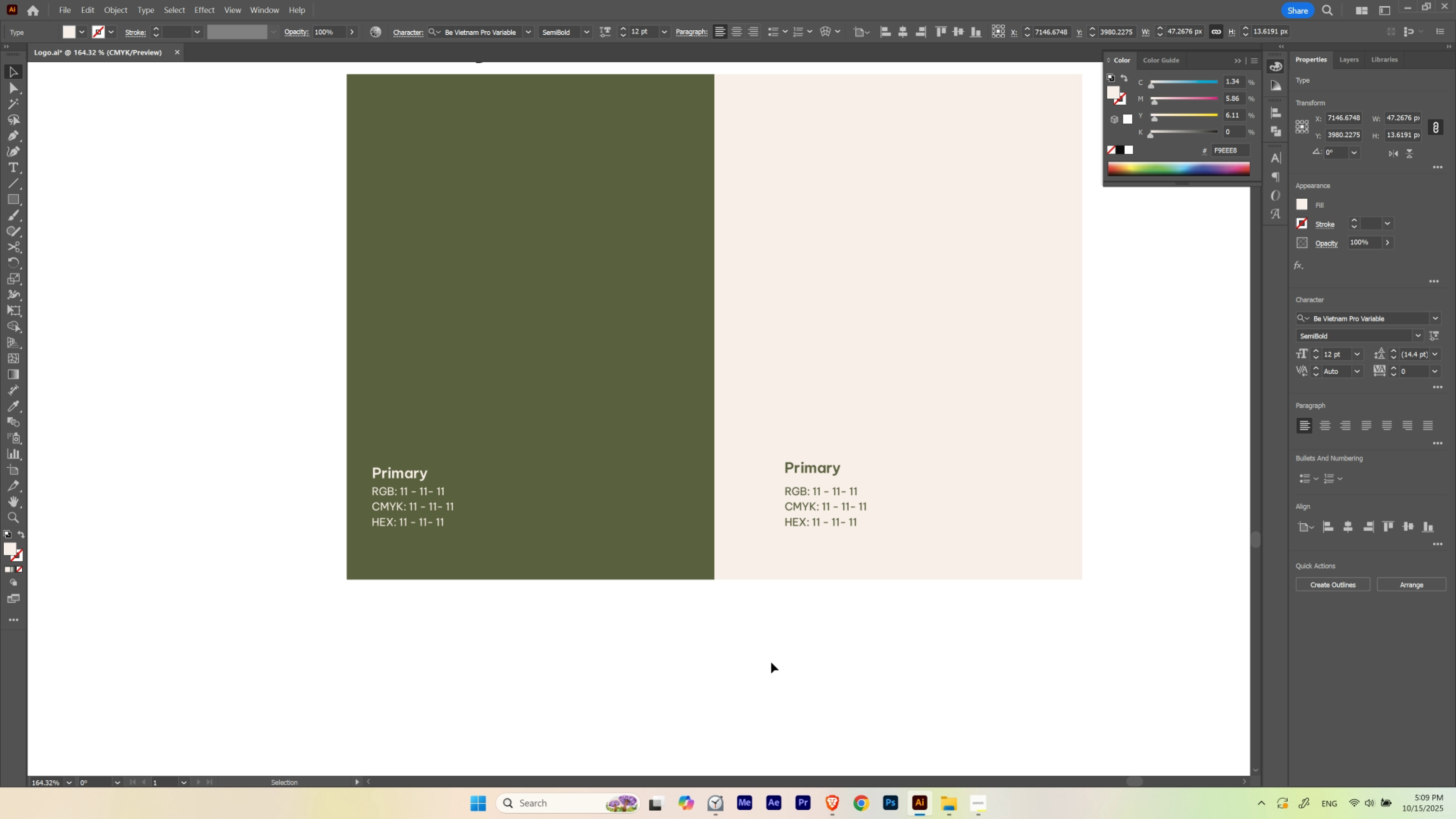 
key(ArrowDown)
 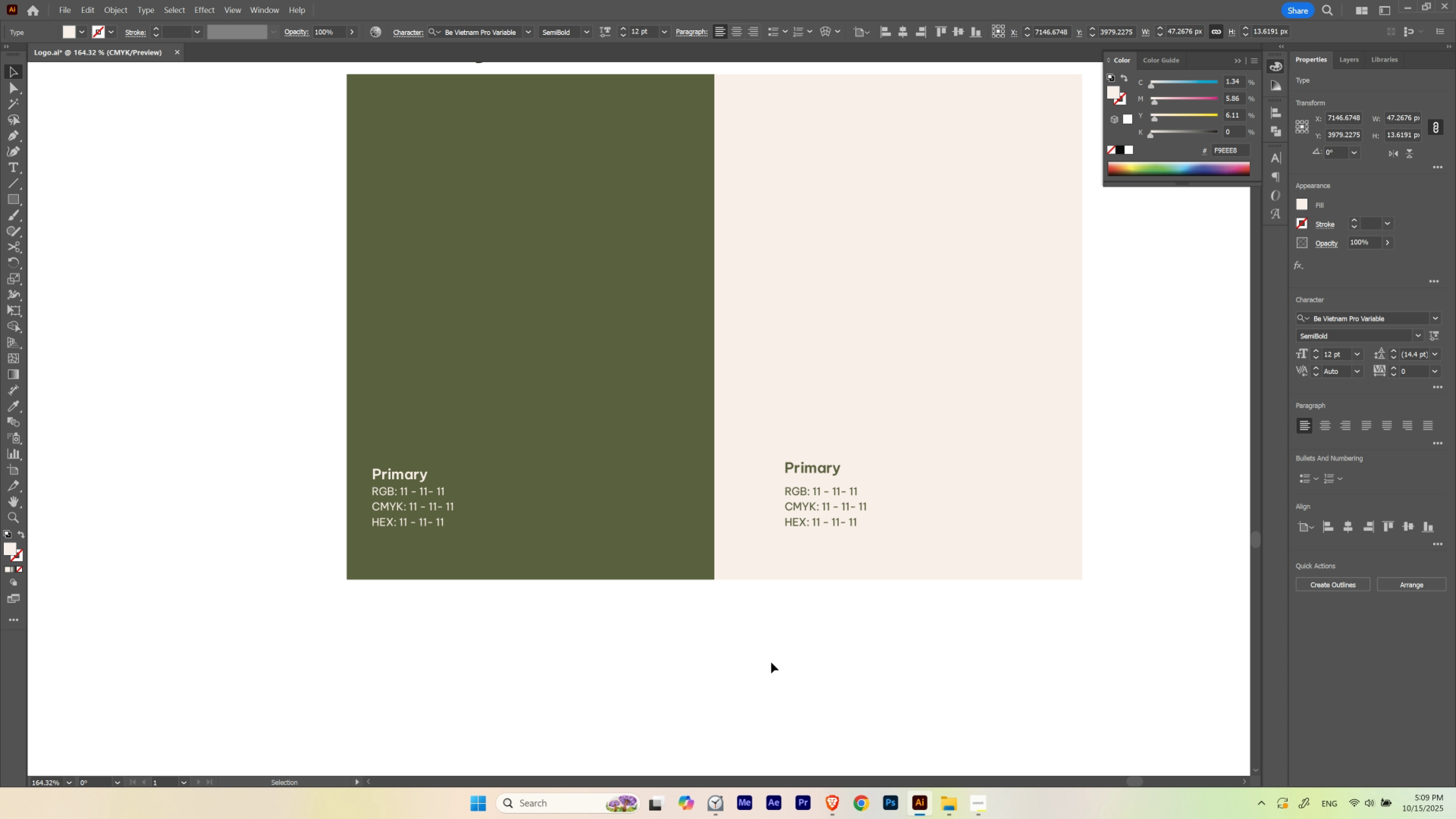 
key(ArrowDown)
 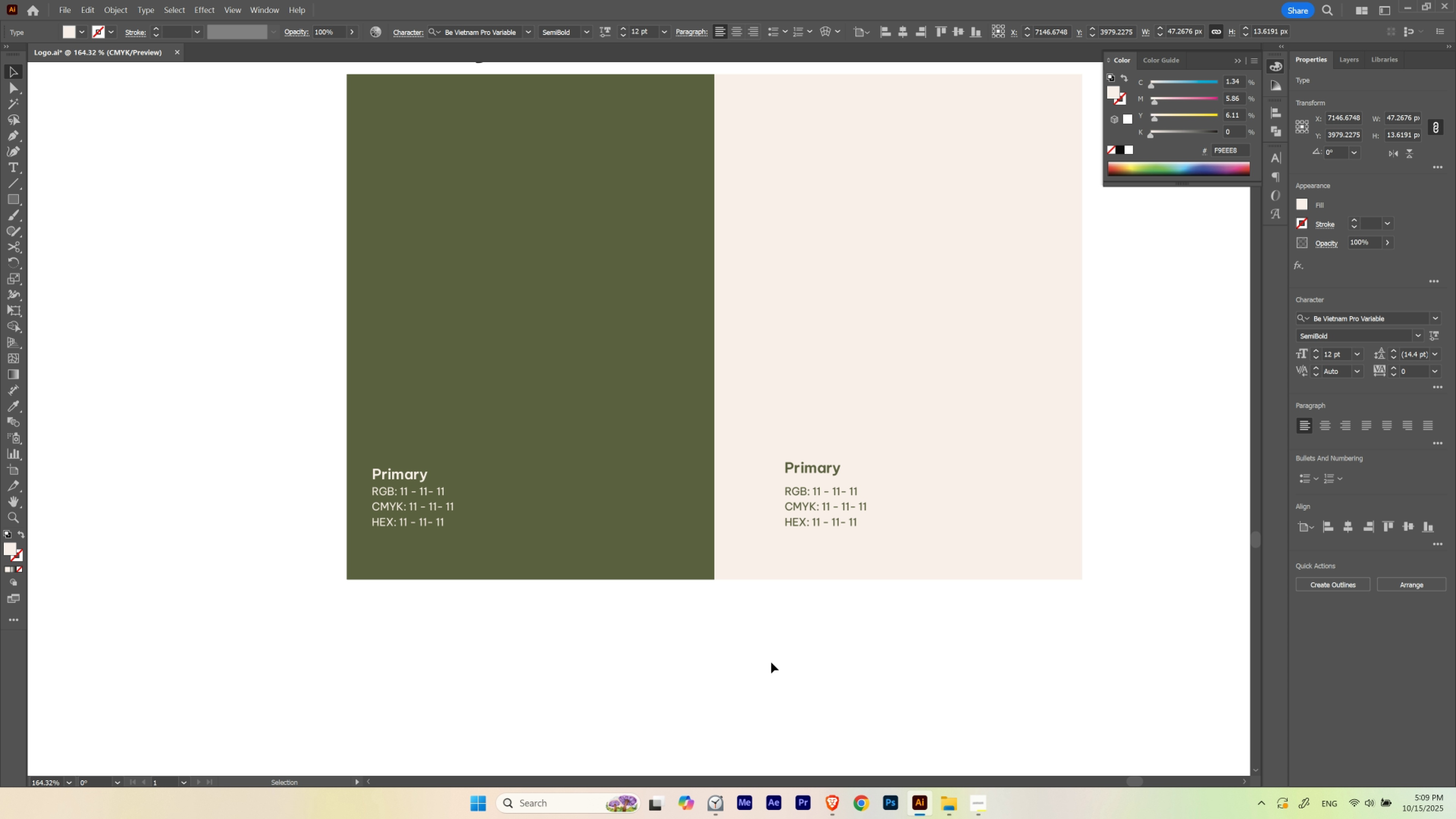 
key(ArrowUp)
 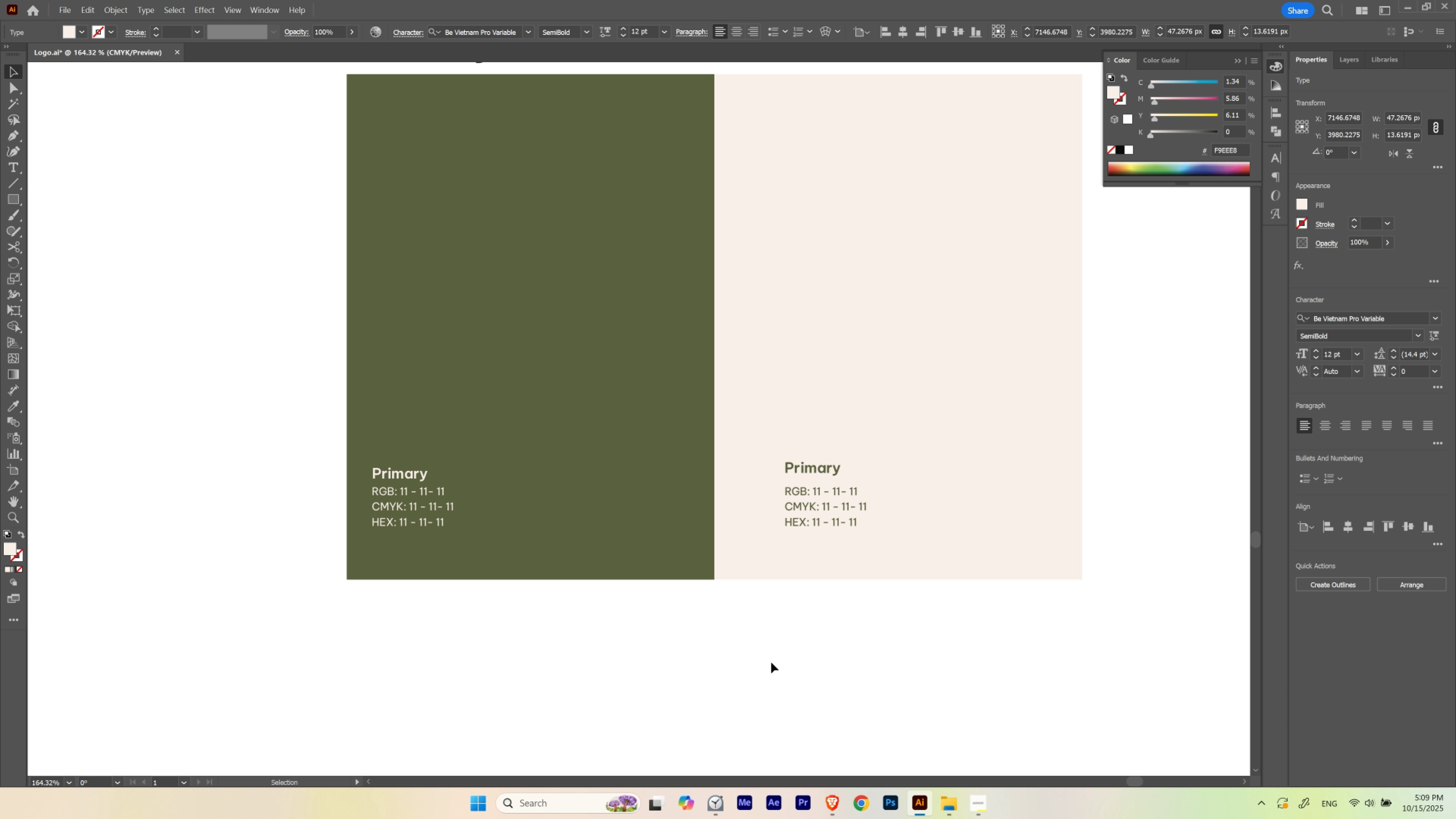 
key(ArrowUp)
 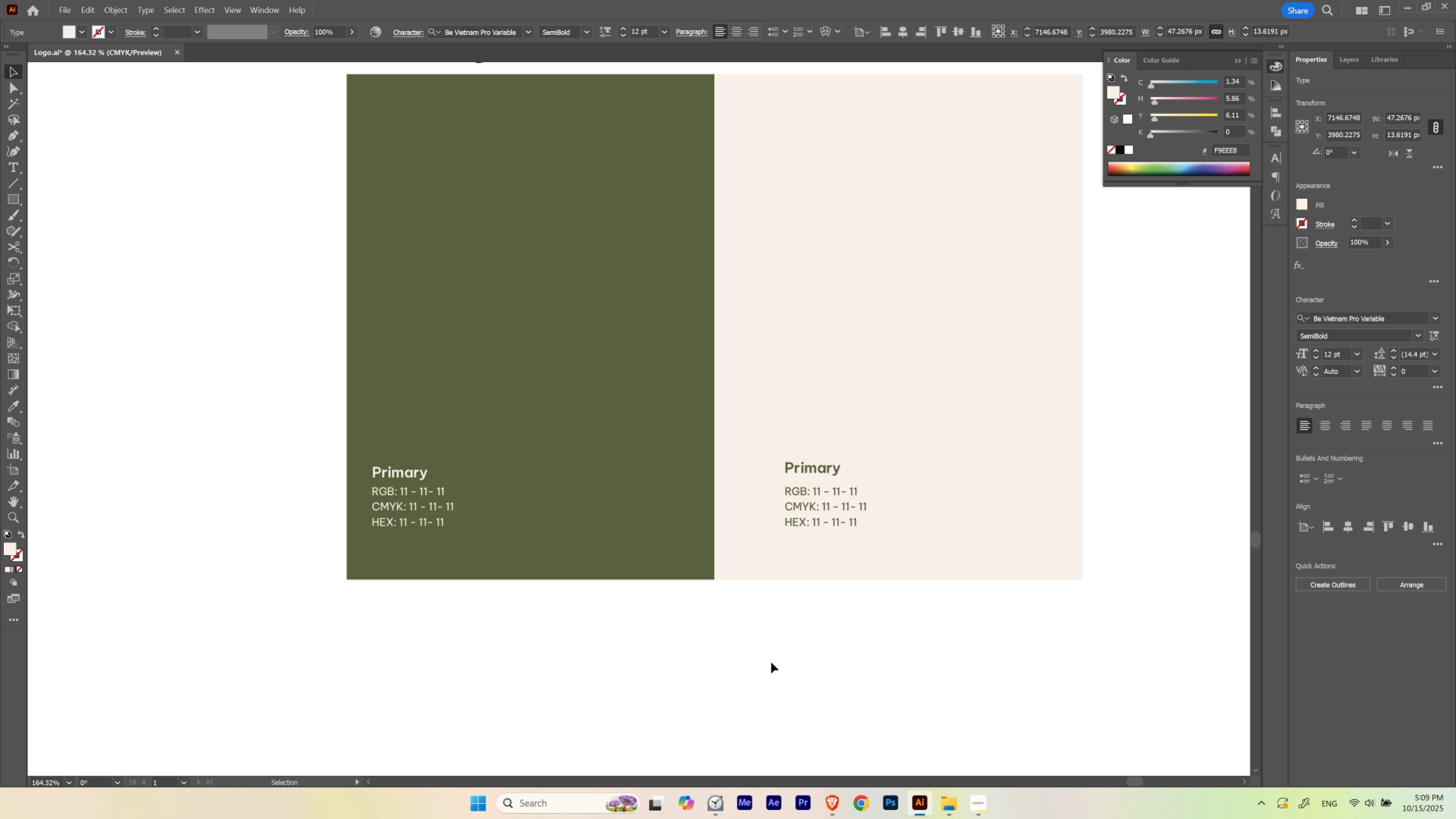 
key(ArrowUp)
 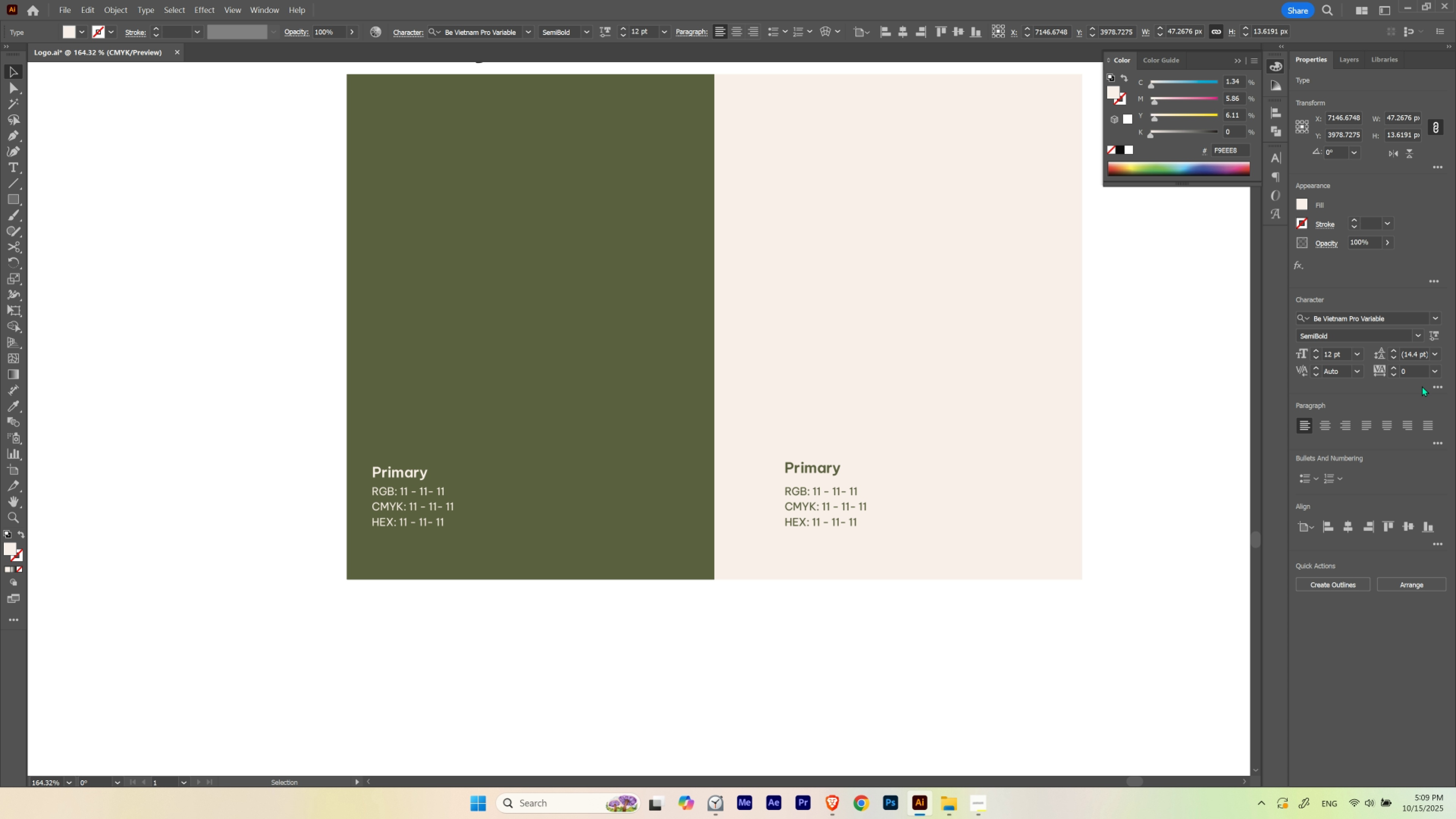 
left_click([1433, 385])
 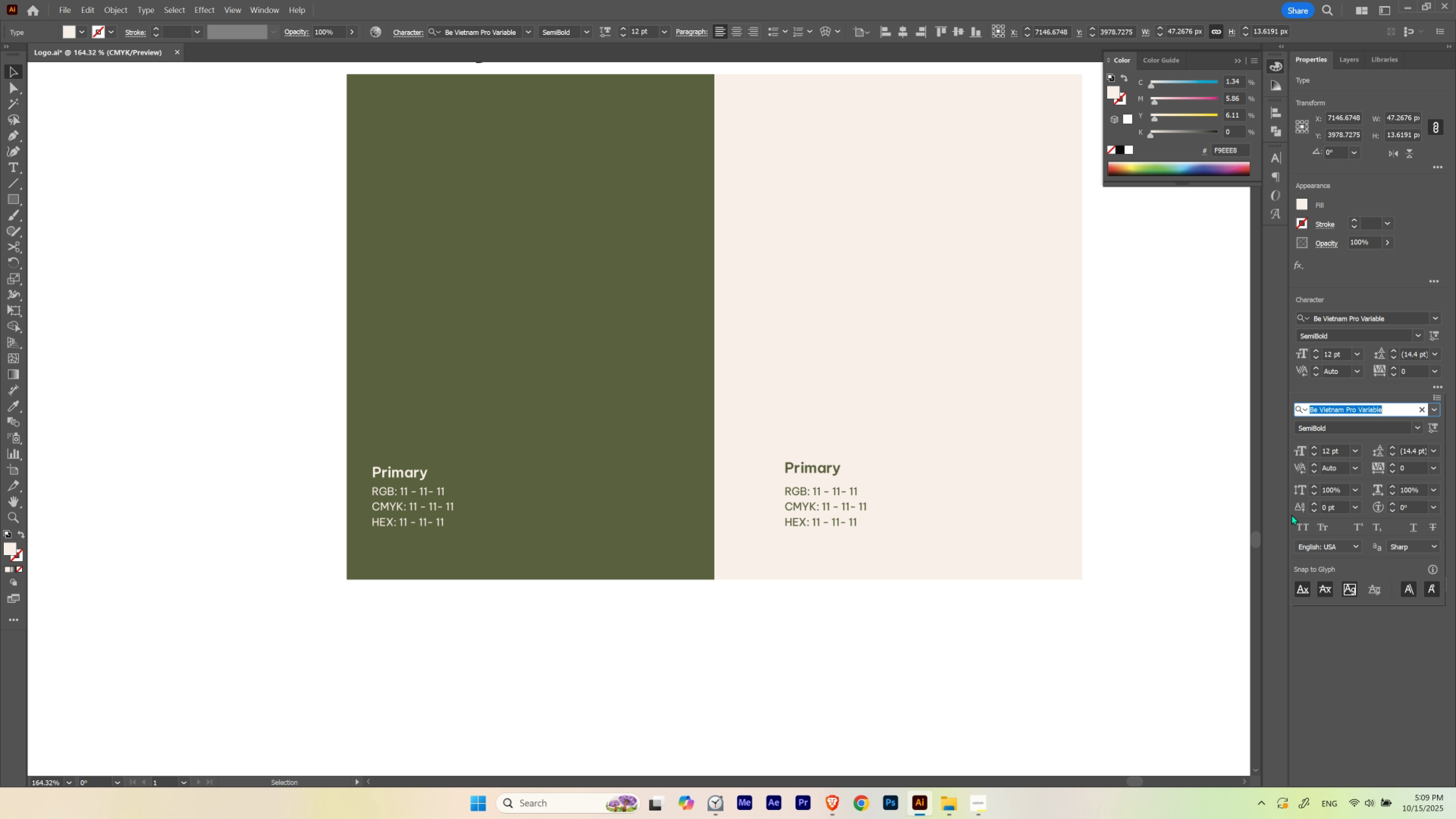 
left_click([1303, 529])
 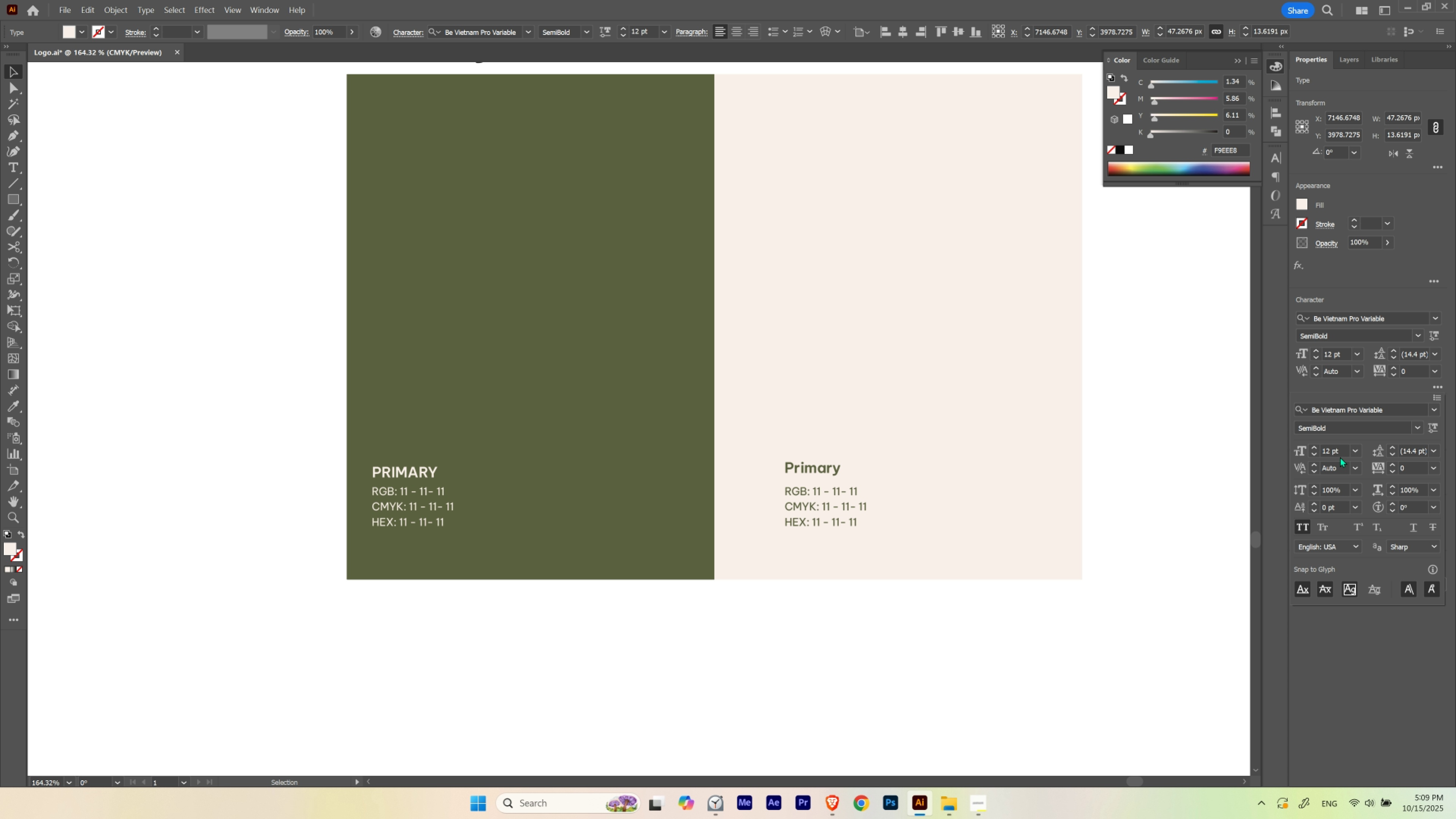 
scroll: coordinate [1333, 450], scroll_direction: down, amount: 1.0
 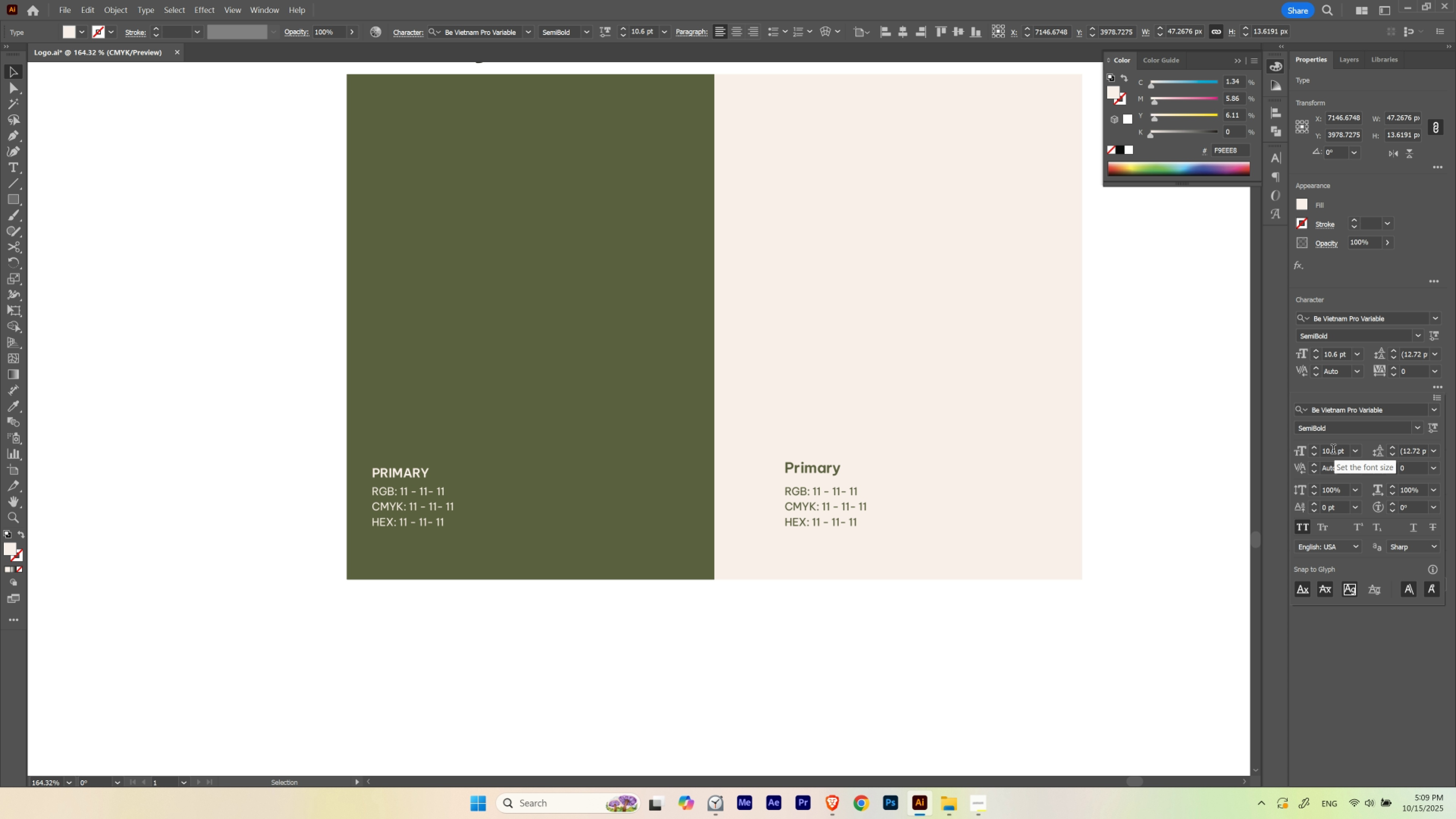 
hold_key(key=ControlLeft, duration=1.53)
 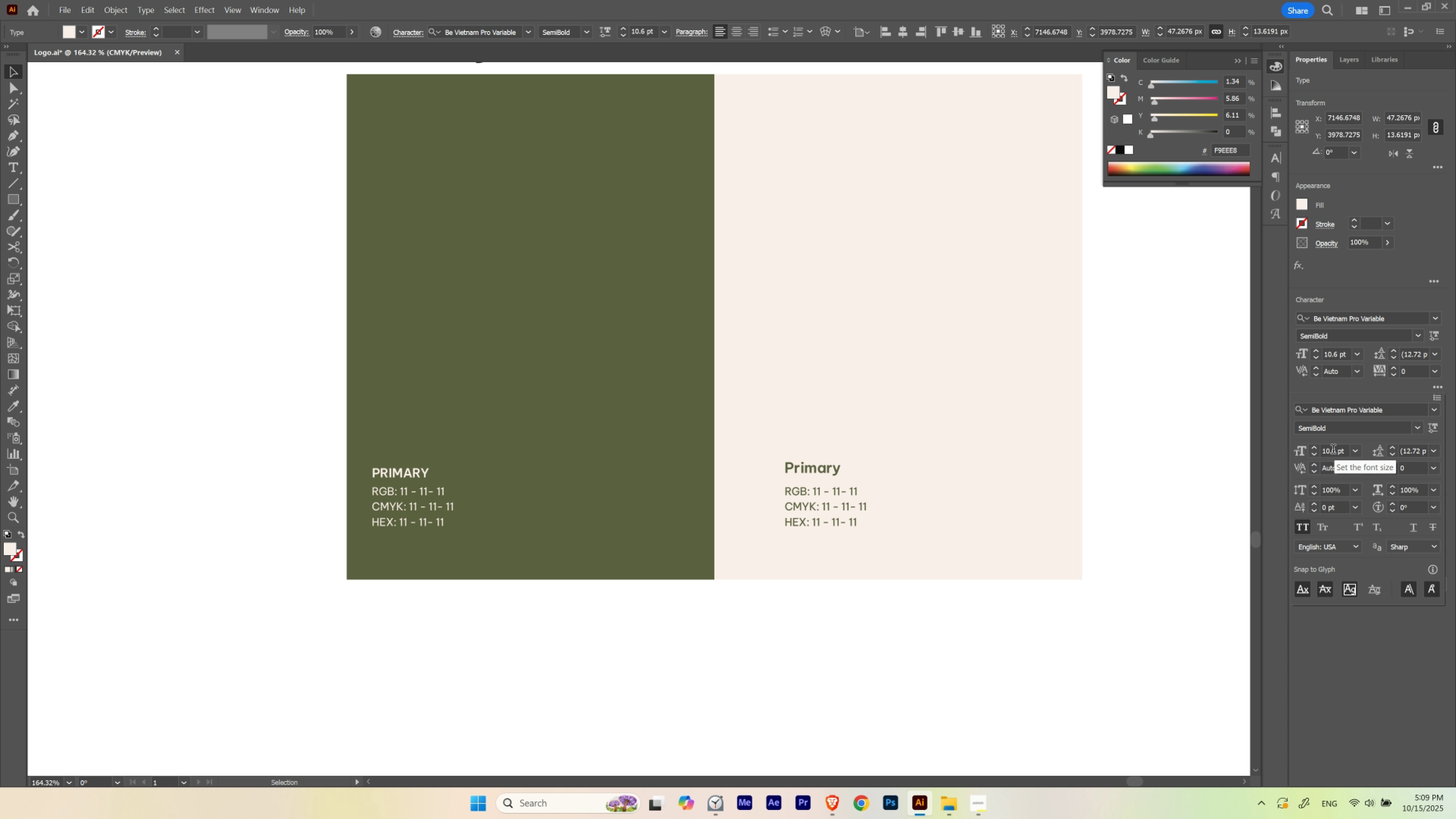 
hold_key(key=ControlLeft, duration=1.52)
scroll: coordinate [1333, 450], scroll_direction: up, amount: 1.0
 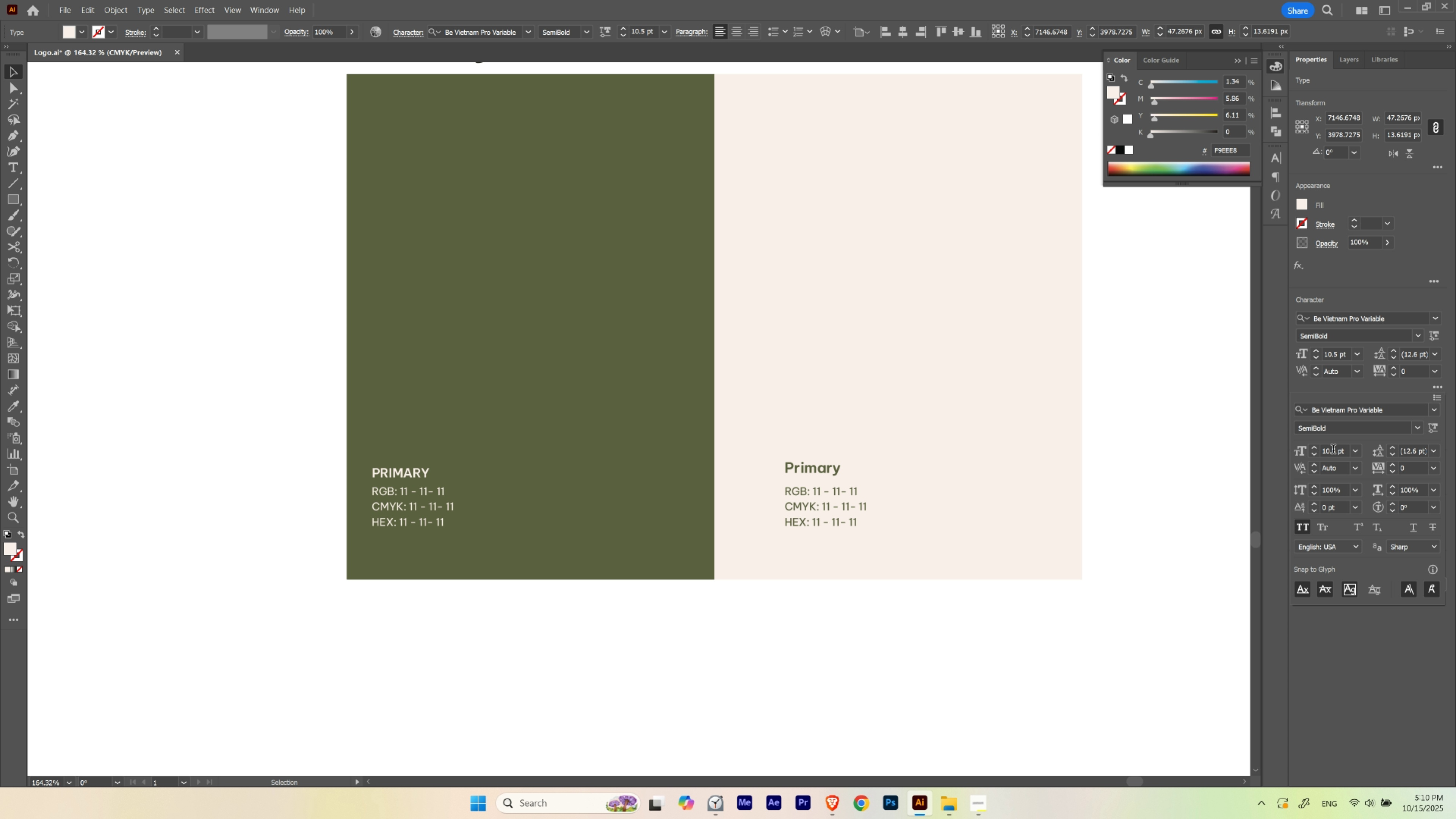 
hold_key(key=ControlLeft, duration=1.52)
 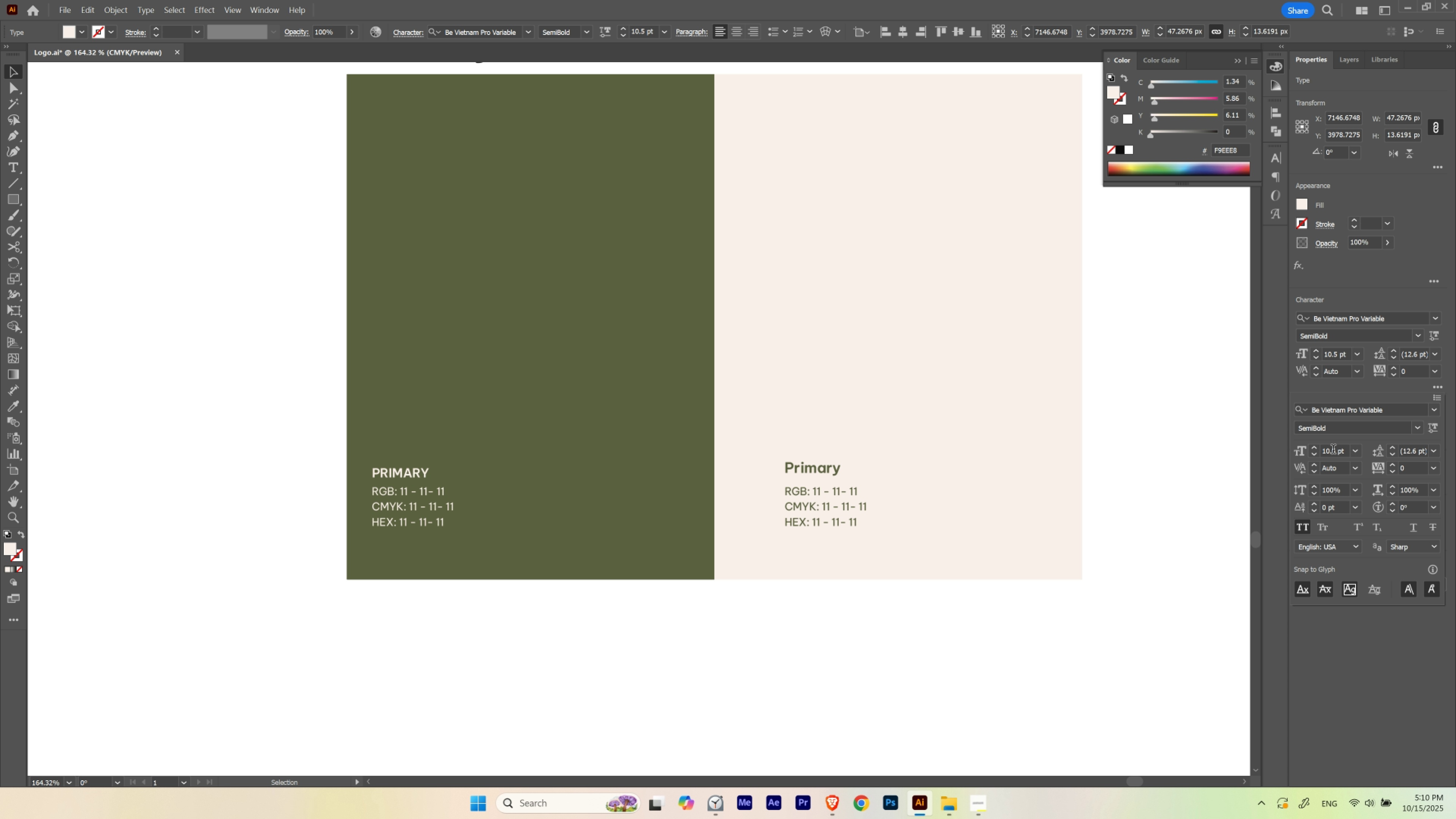 
hold_key(key=ControlLeft, duration=1.51)
 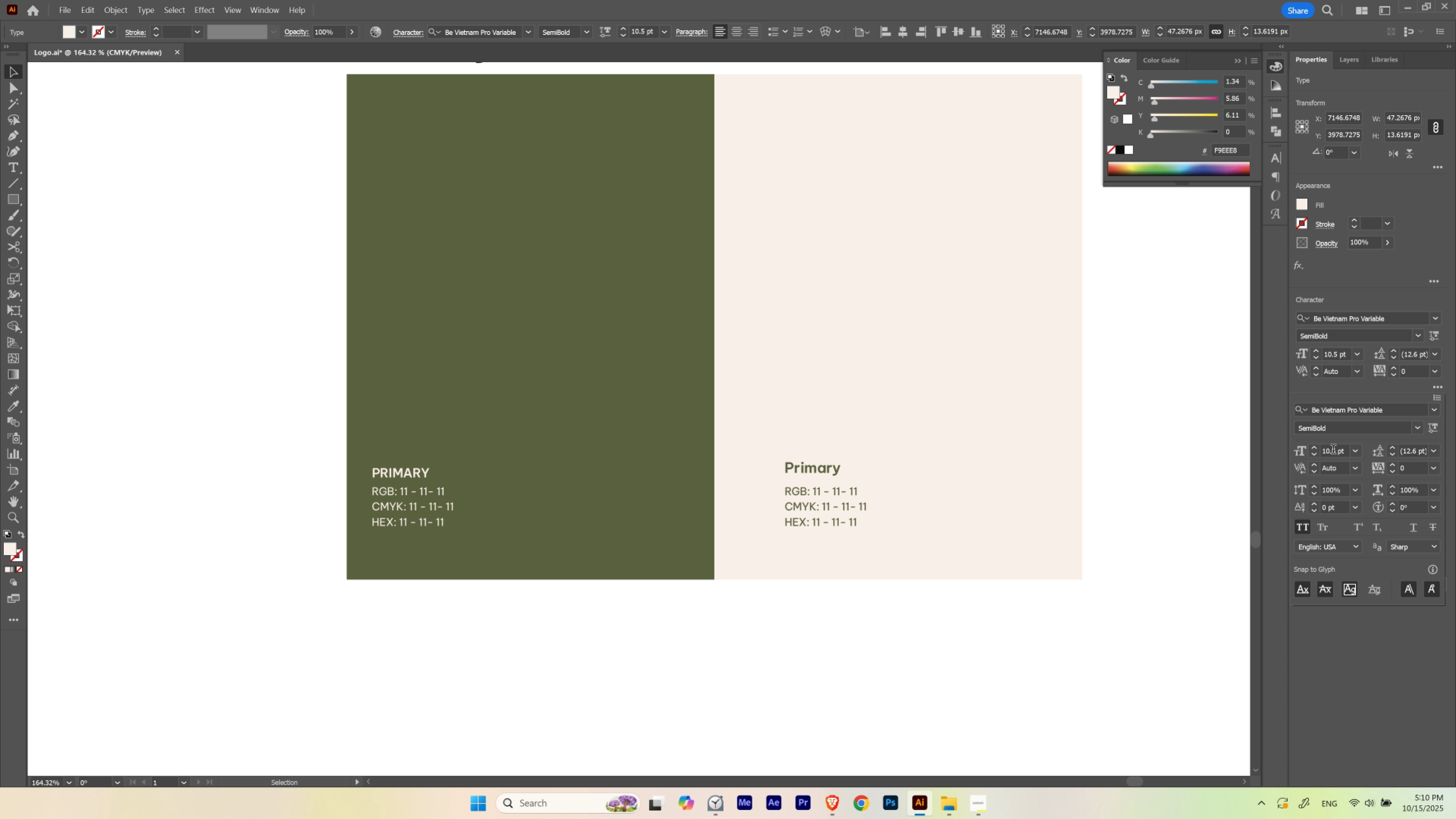 
hold_key(key=ControlLeft, duration=1.3)
 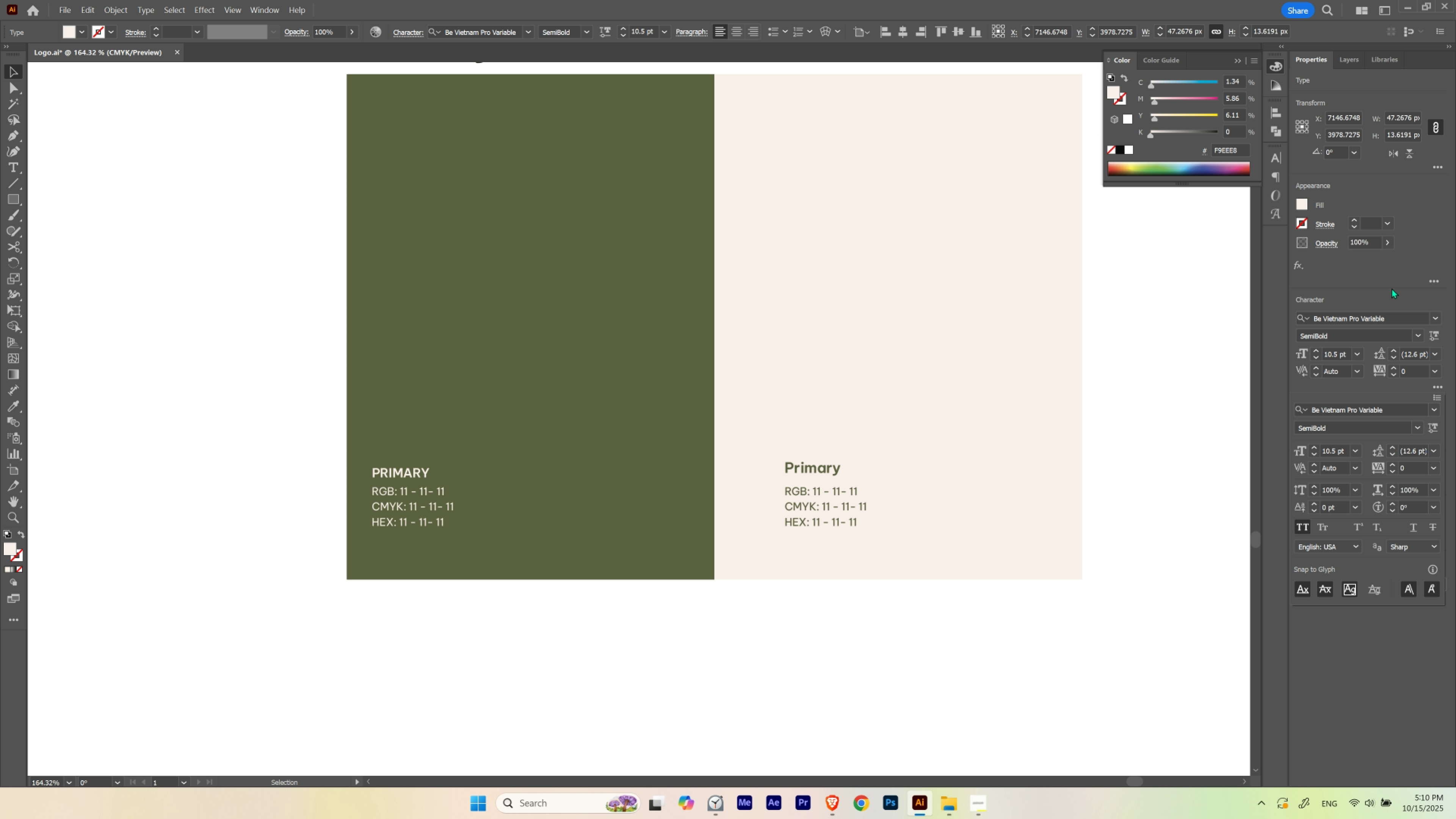 
left_click([1391, 288])
 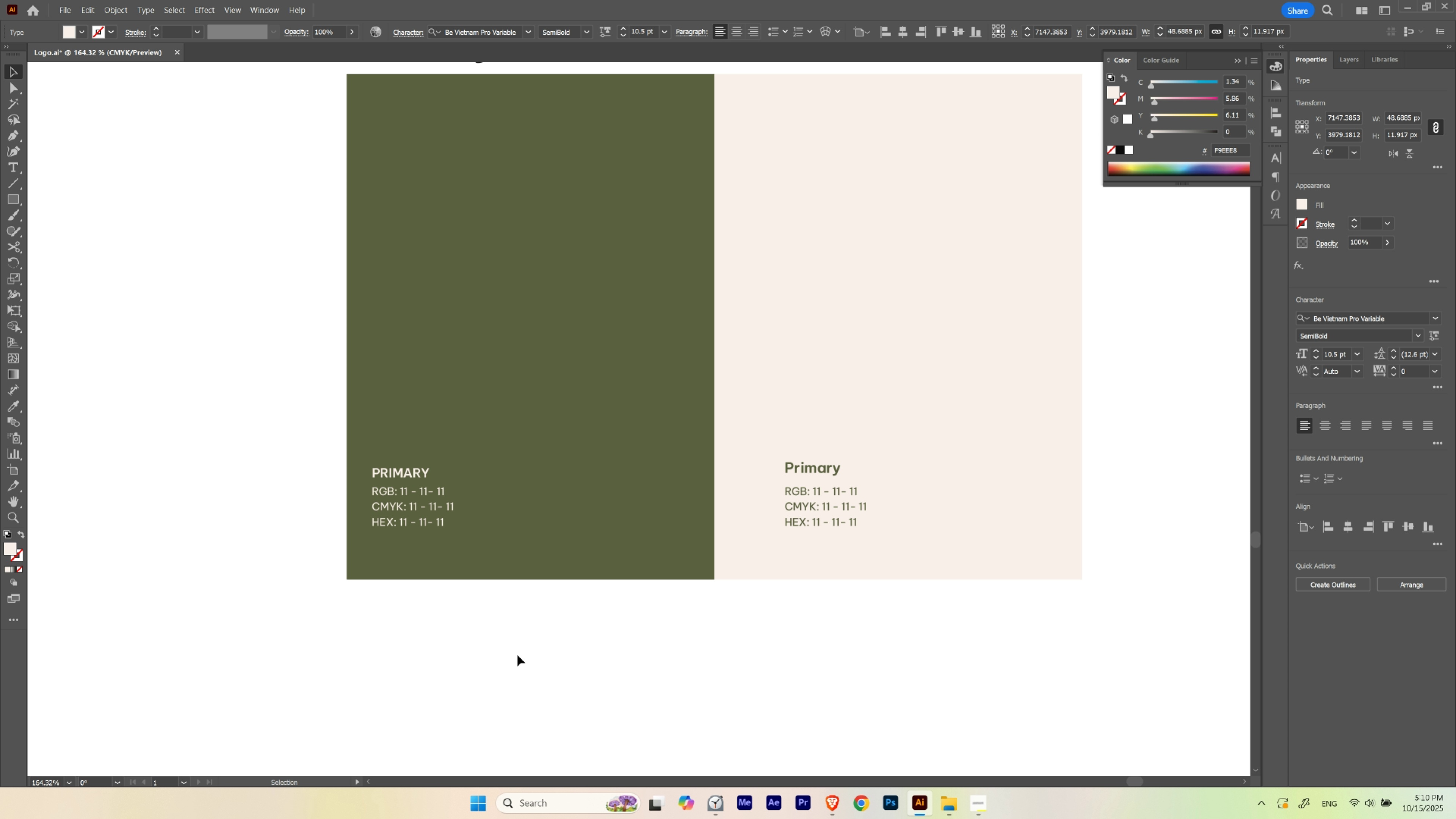 
left_click([516, 655])
 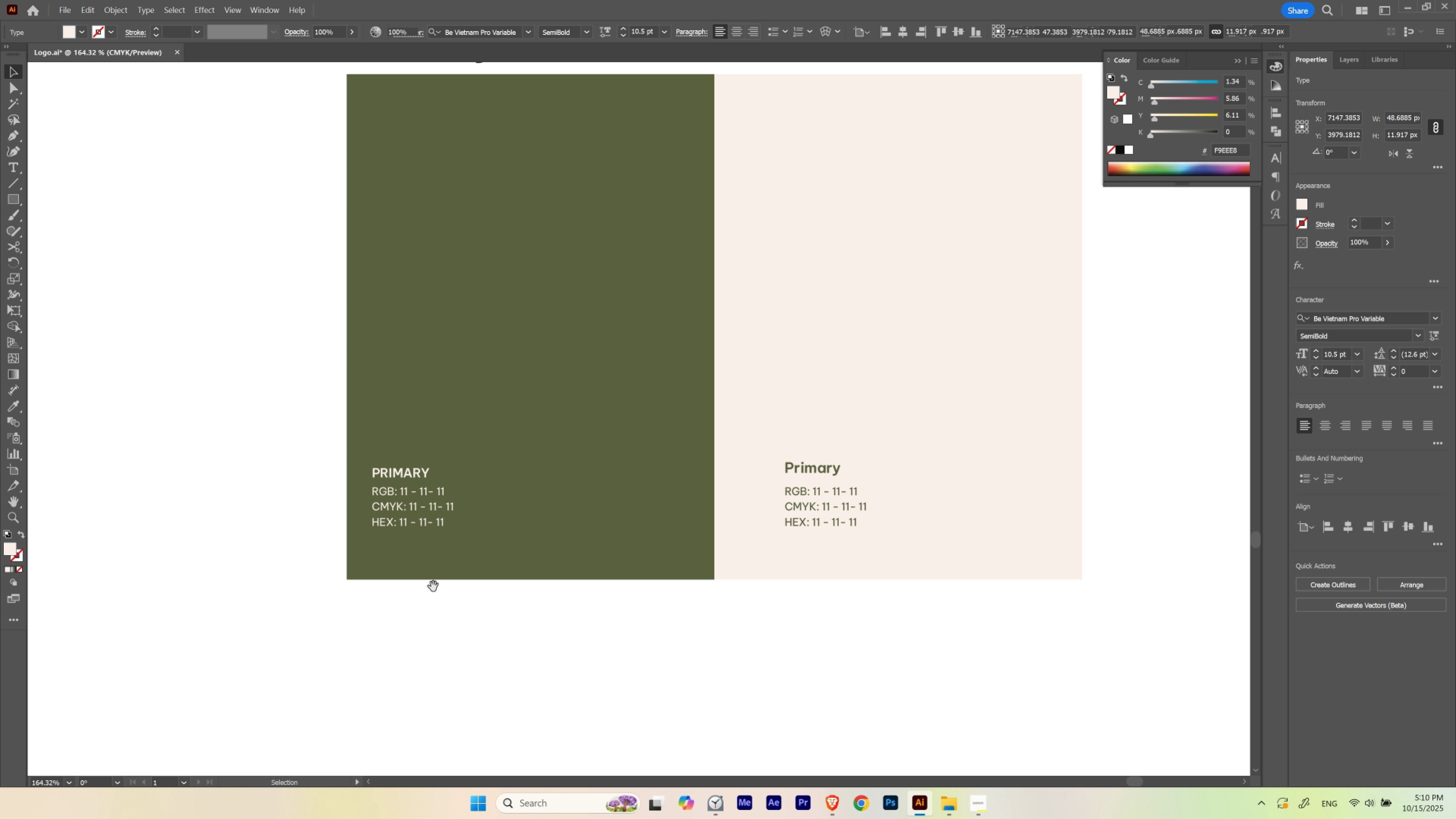 
hold_key(key=Space, duration=0.93)
 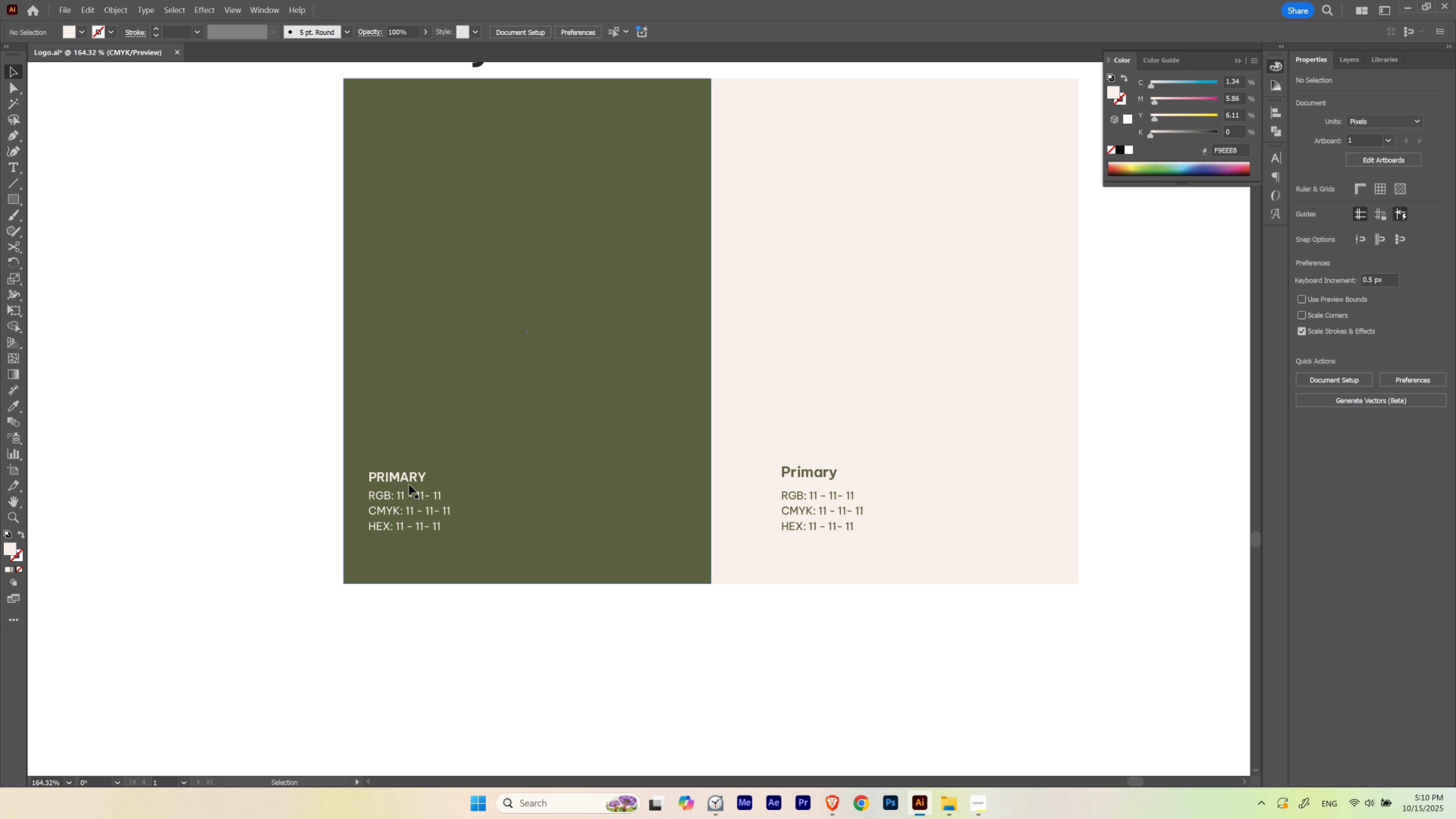 
left_click_drag(start_coordinate=[436, 556], to_coordinate=[433, 561])
 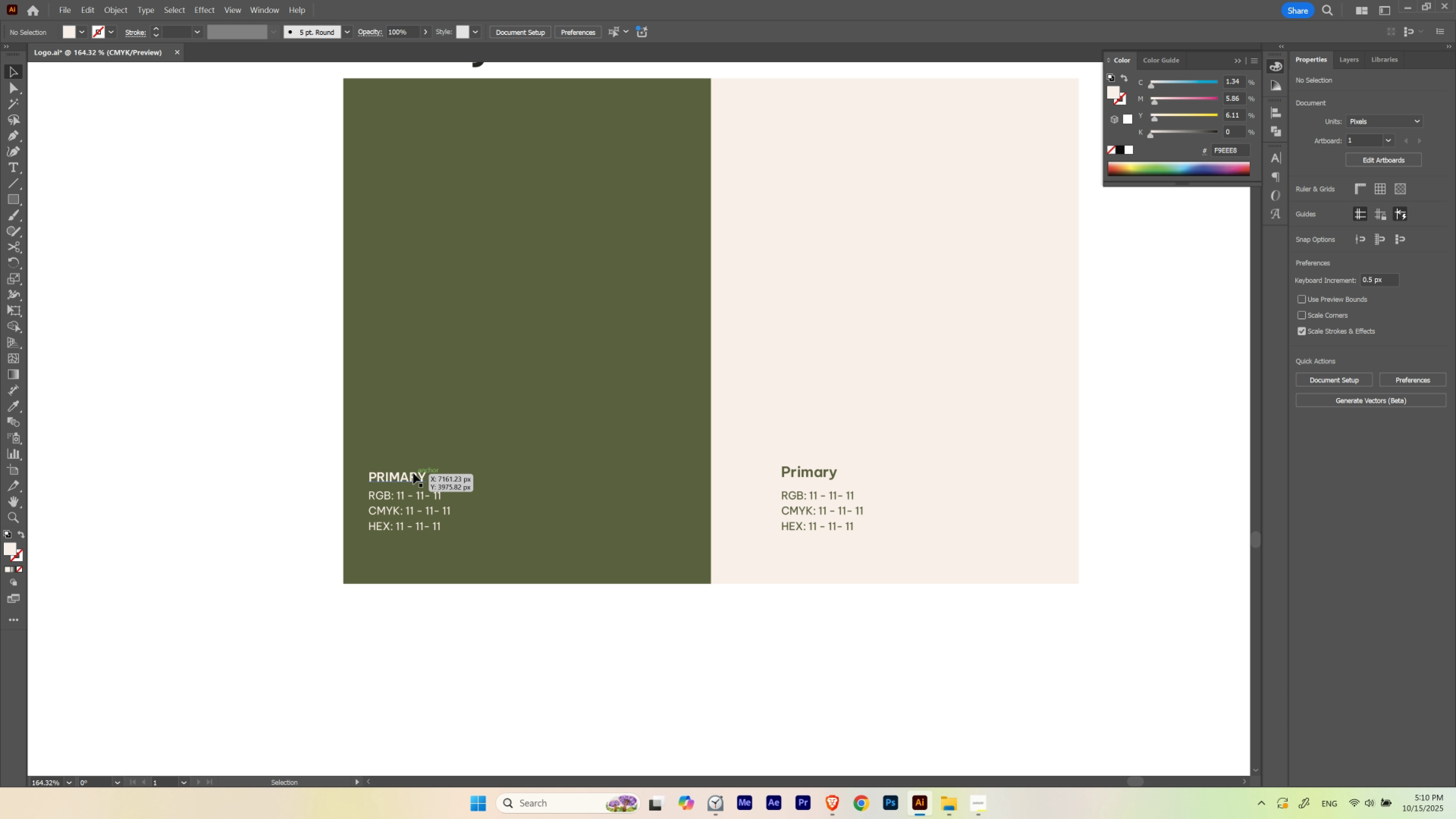 
left_click([413, 476])
 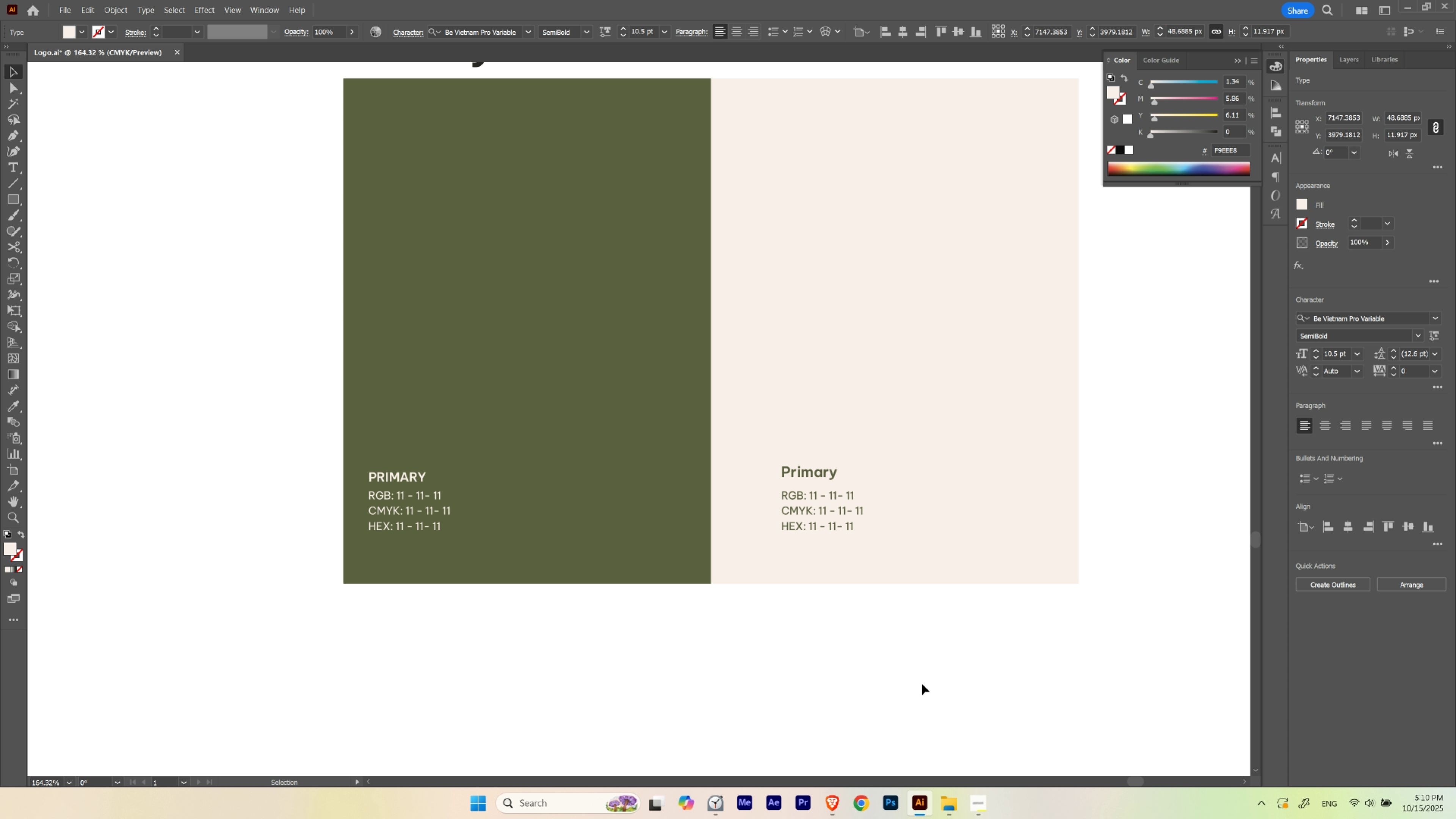 
key(ArrowDown)
 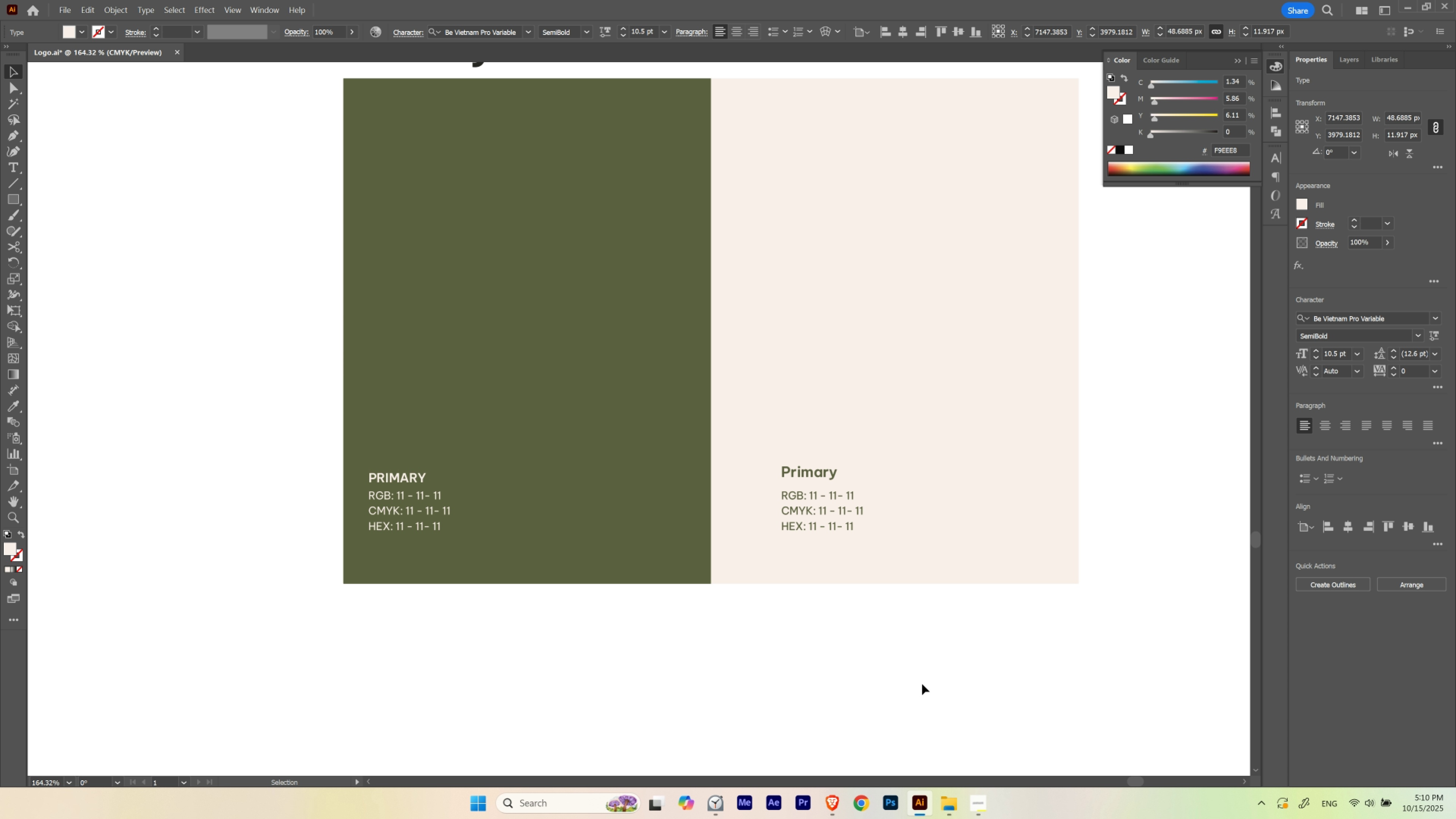 
key(ArrowDown)
 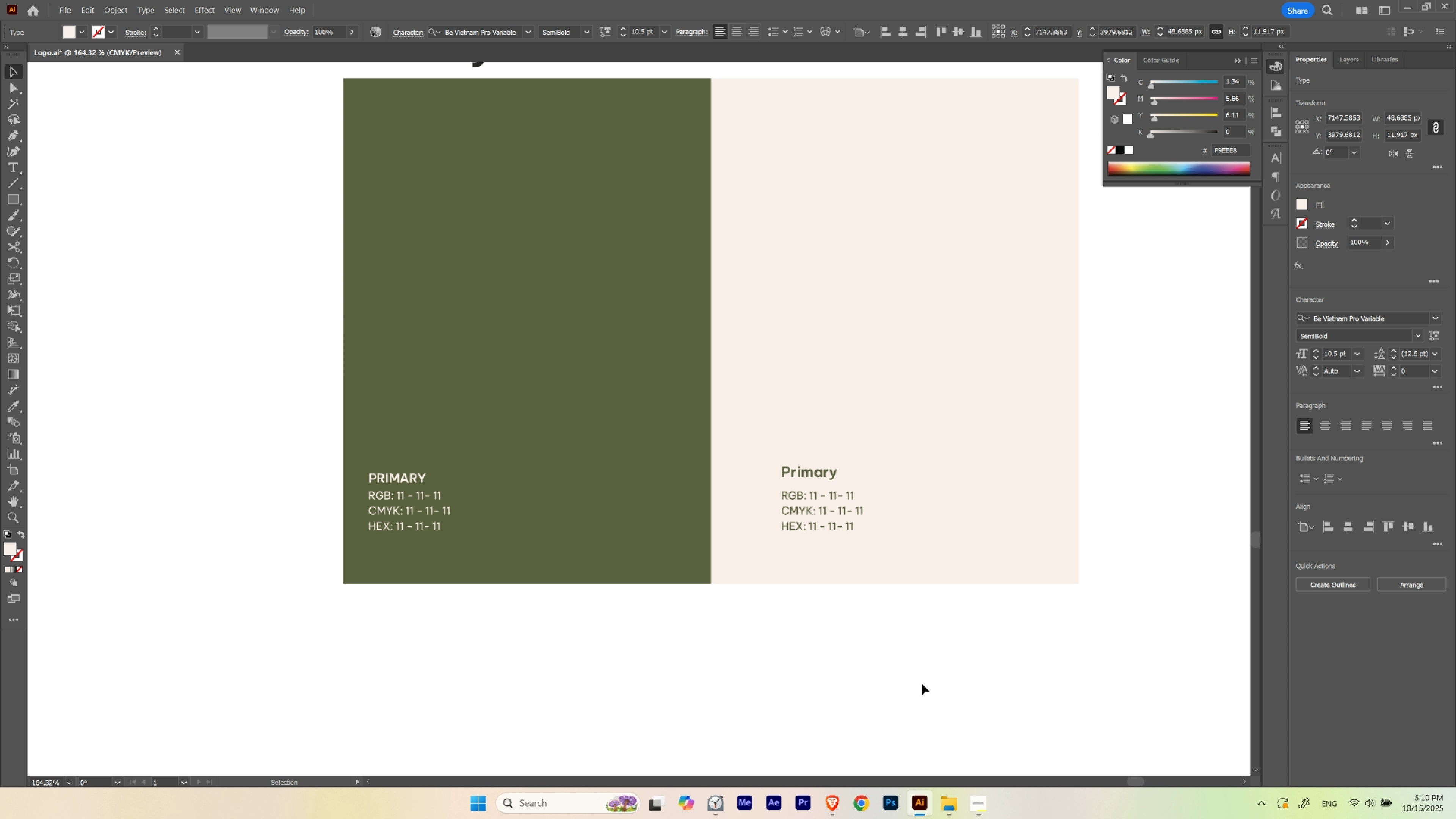 
key(ArrowDown)
 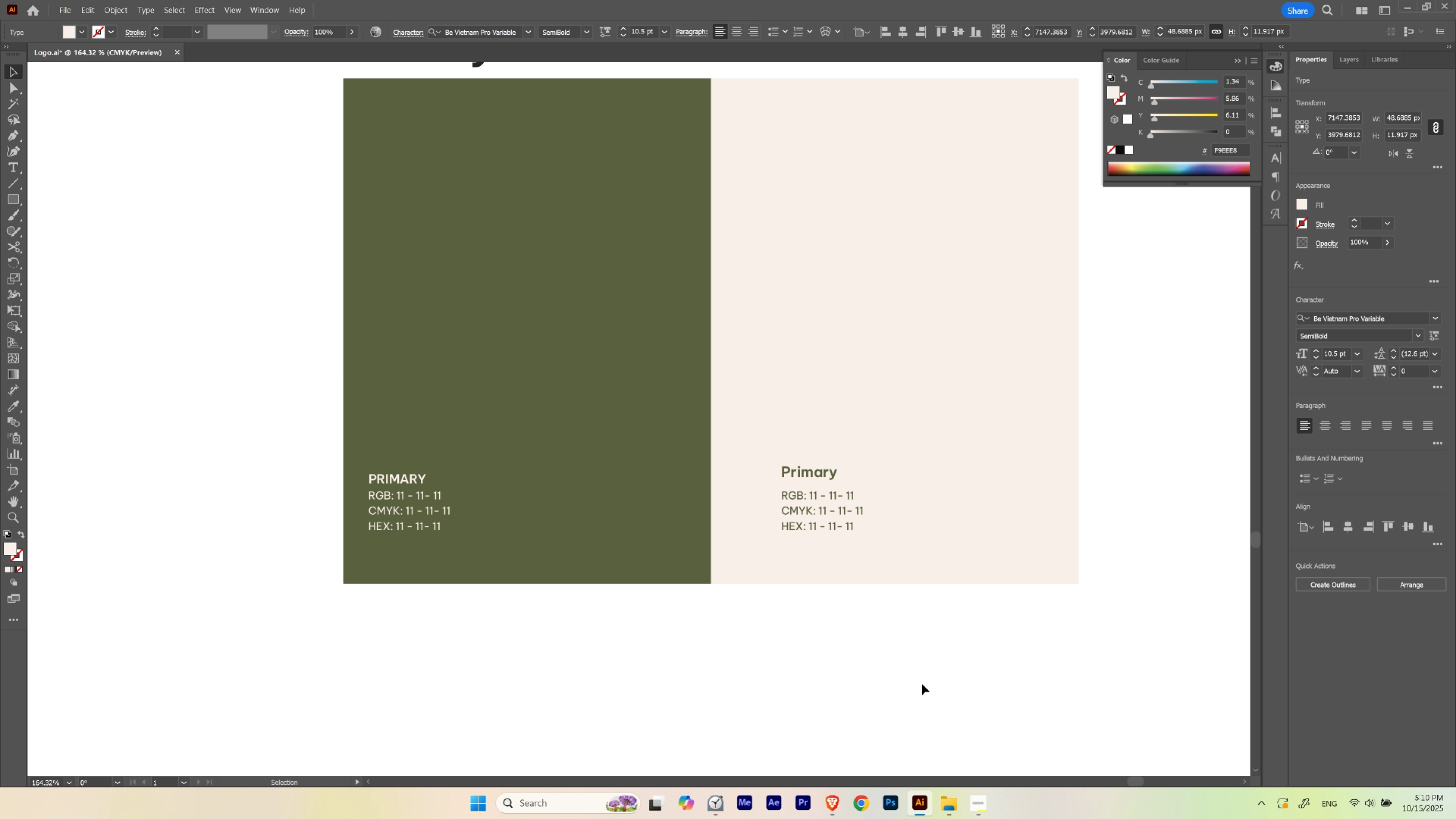 
key(ArrowUp)
 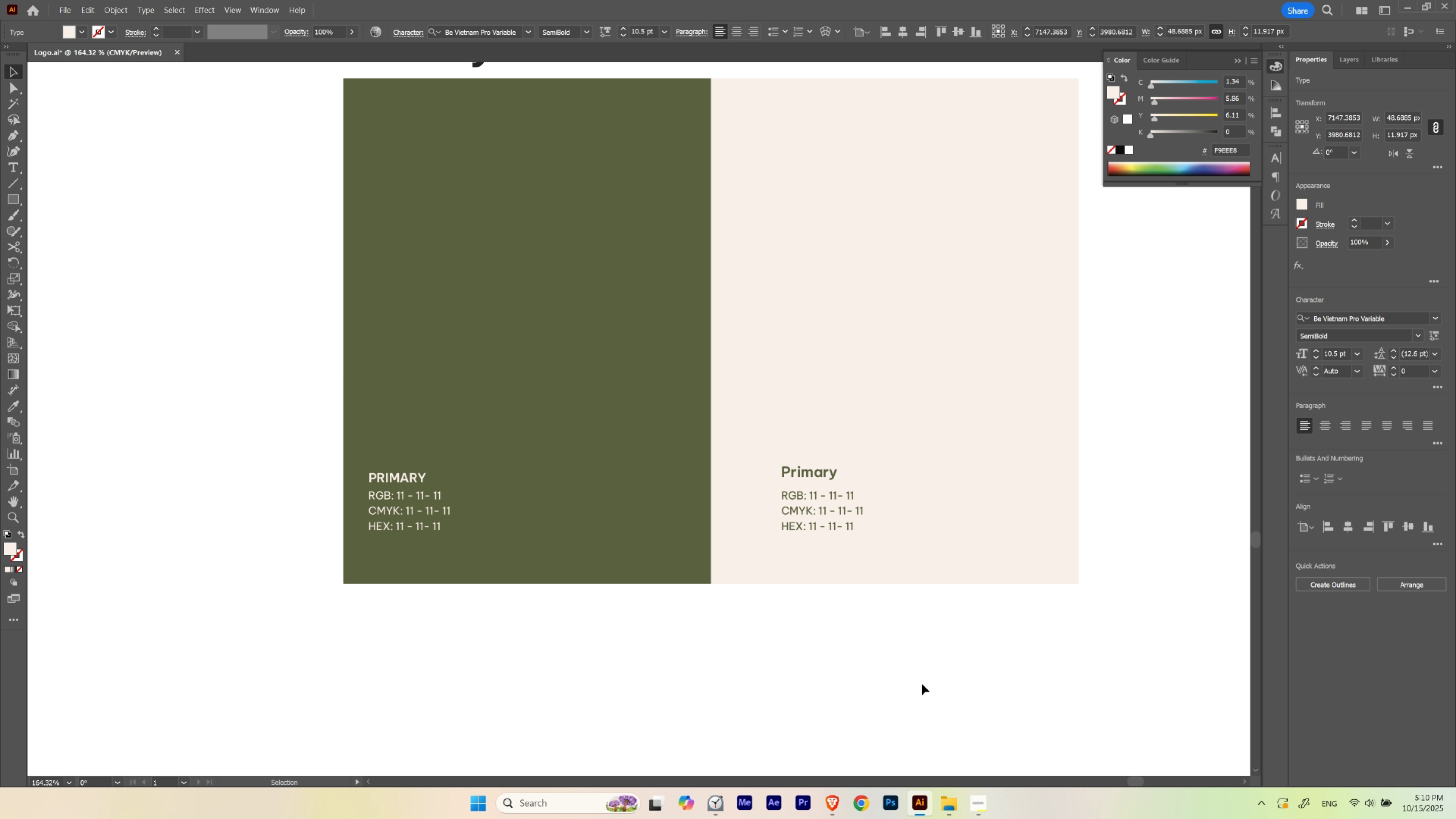 
key(ArrowUp)
 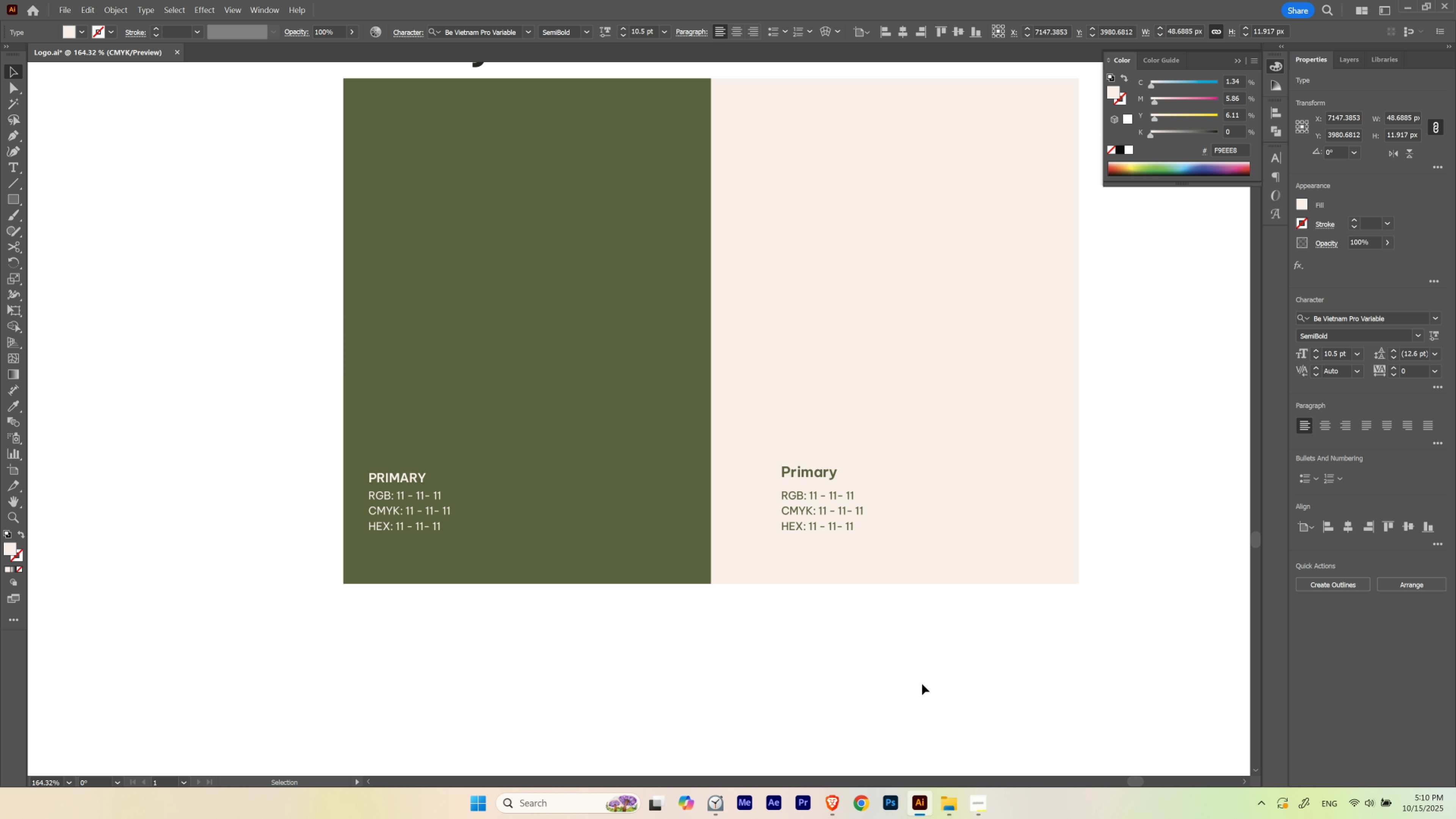 
key(ArrowDown)
 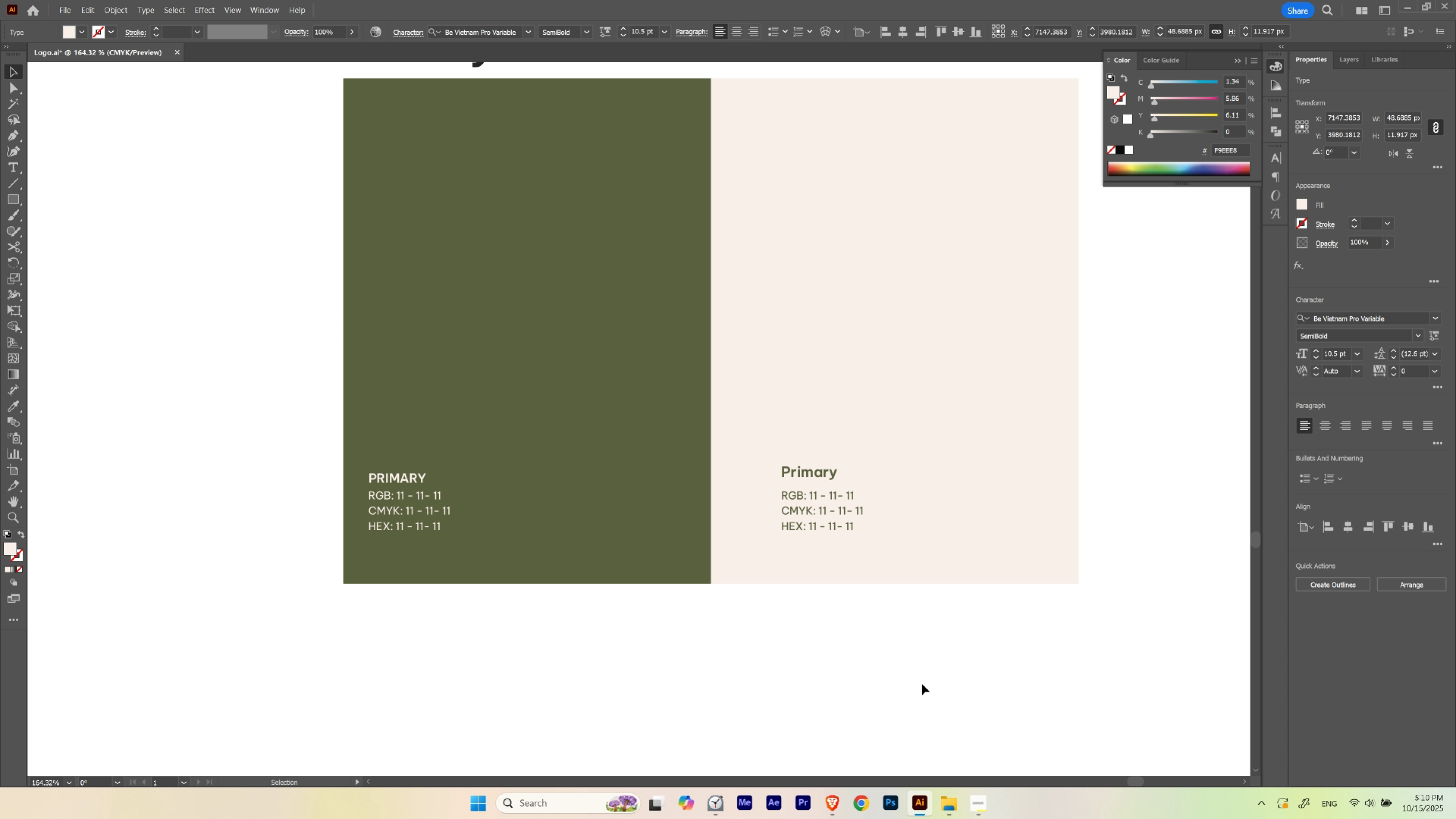 
key(ArrowDown)
 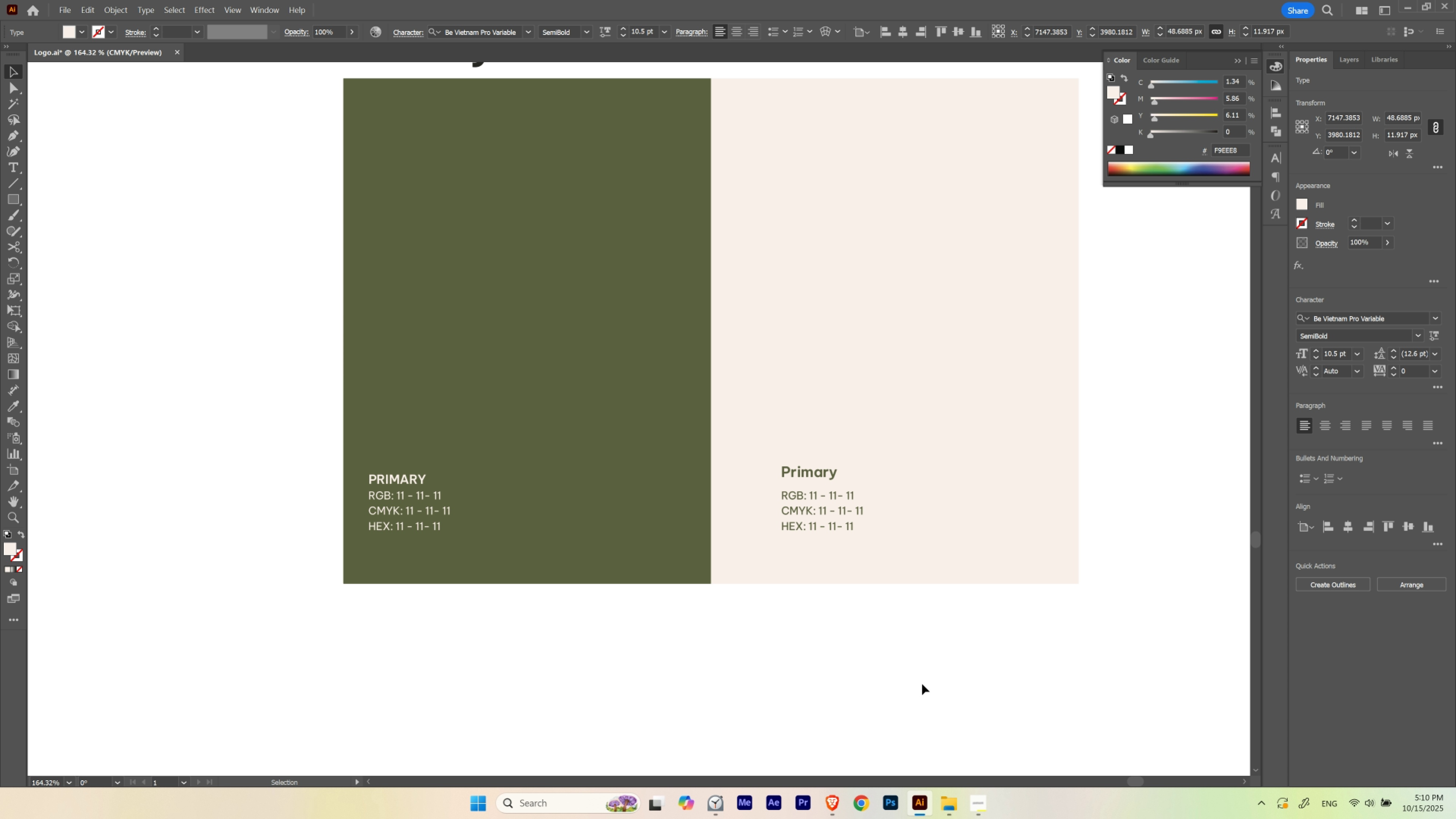 
key(ArrowDown)
 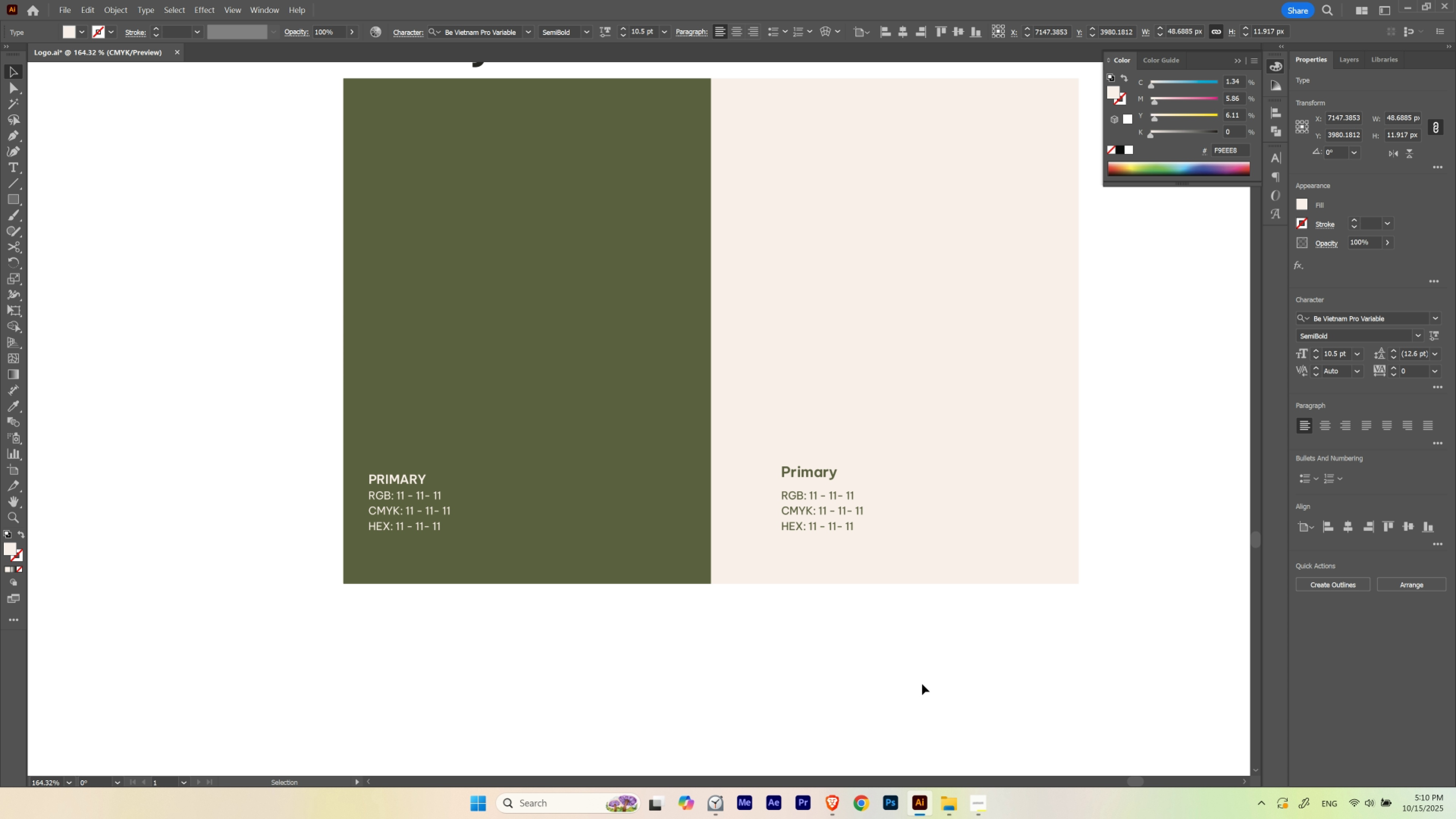 
key(ArrowUp)
 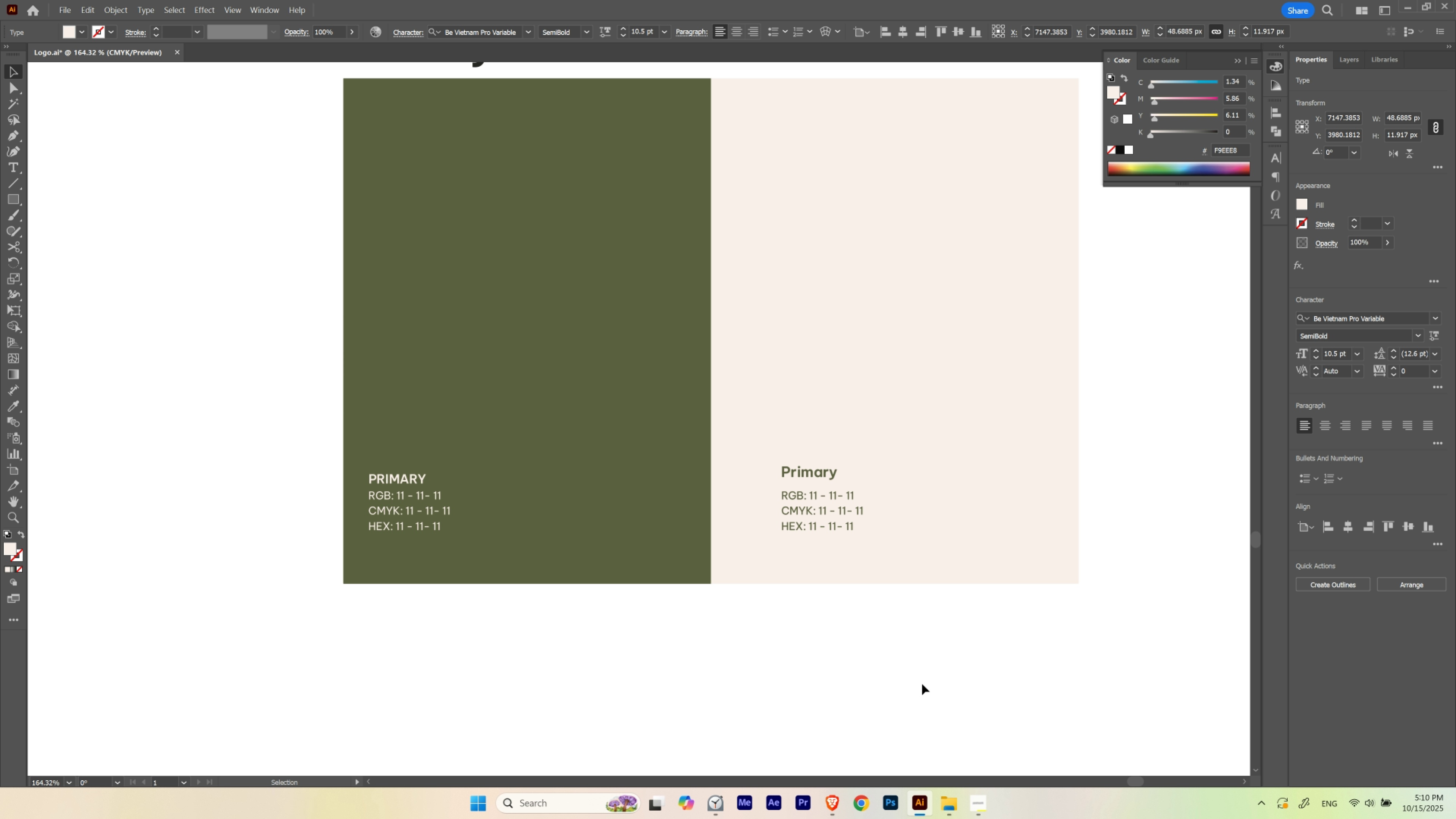 
key(ArrowUp)
 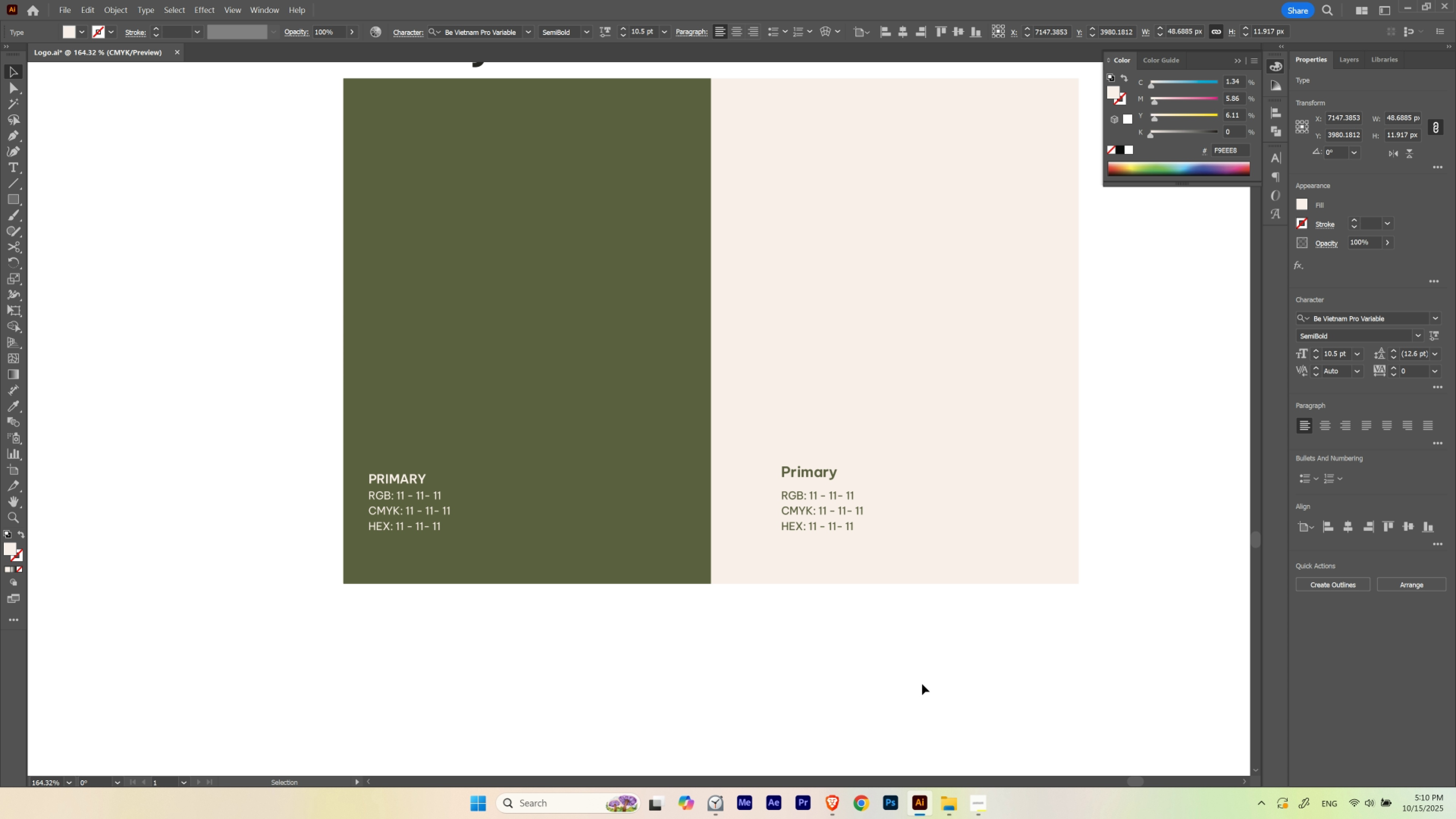 
key(ArrowDown)
 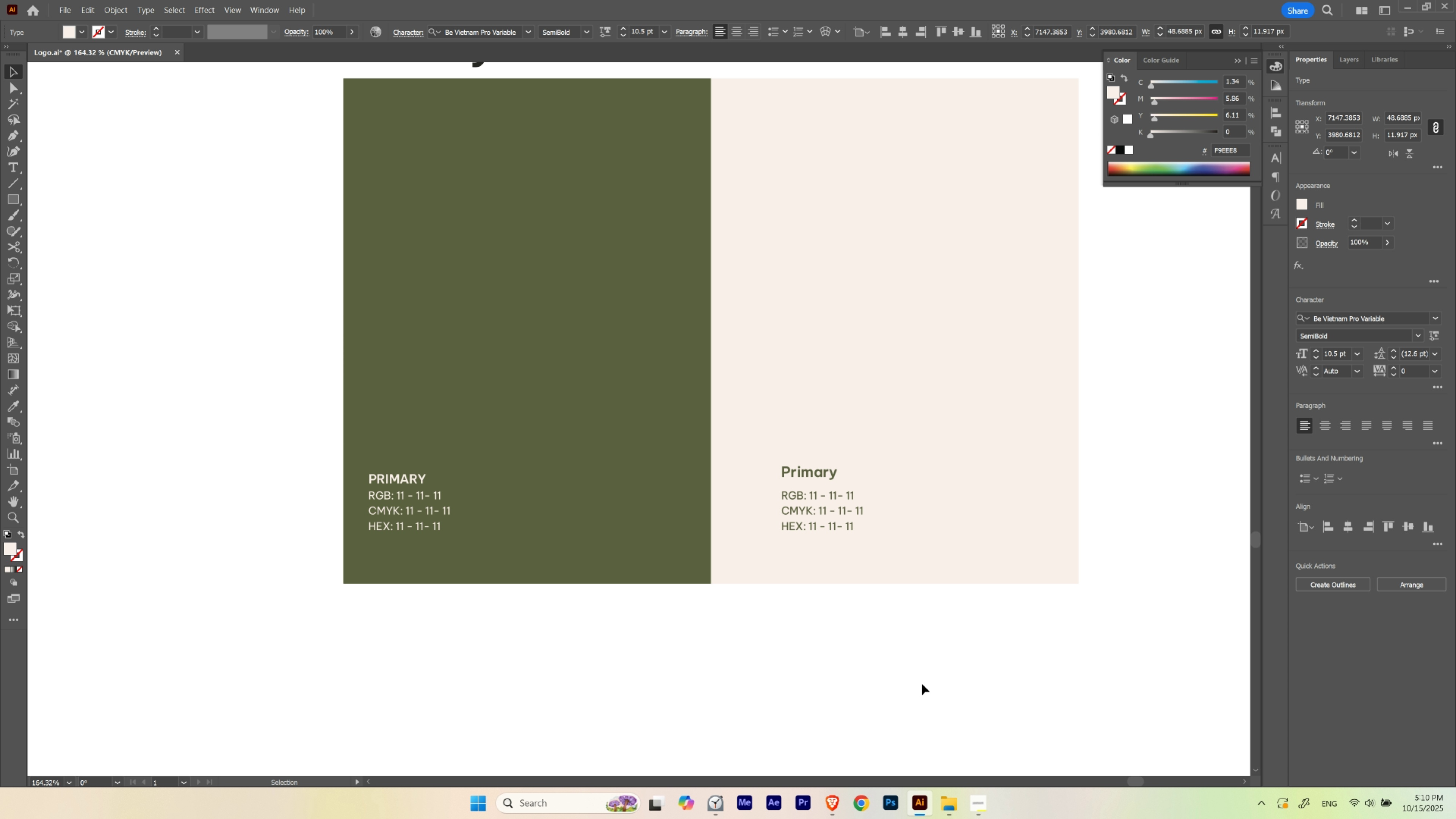 
key(ArrowUp)
 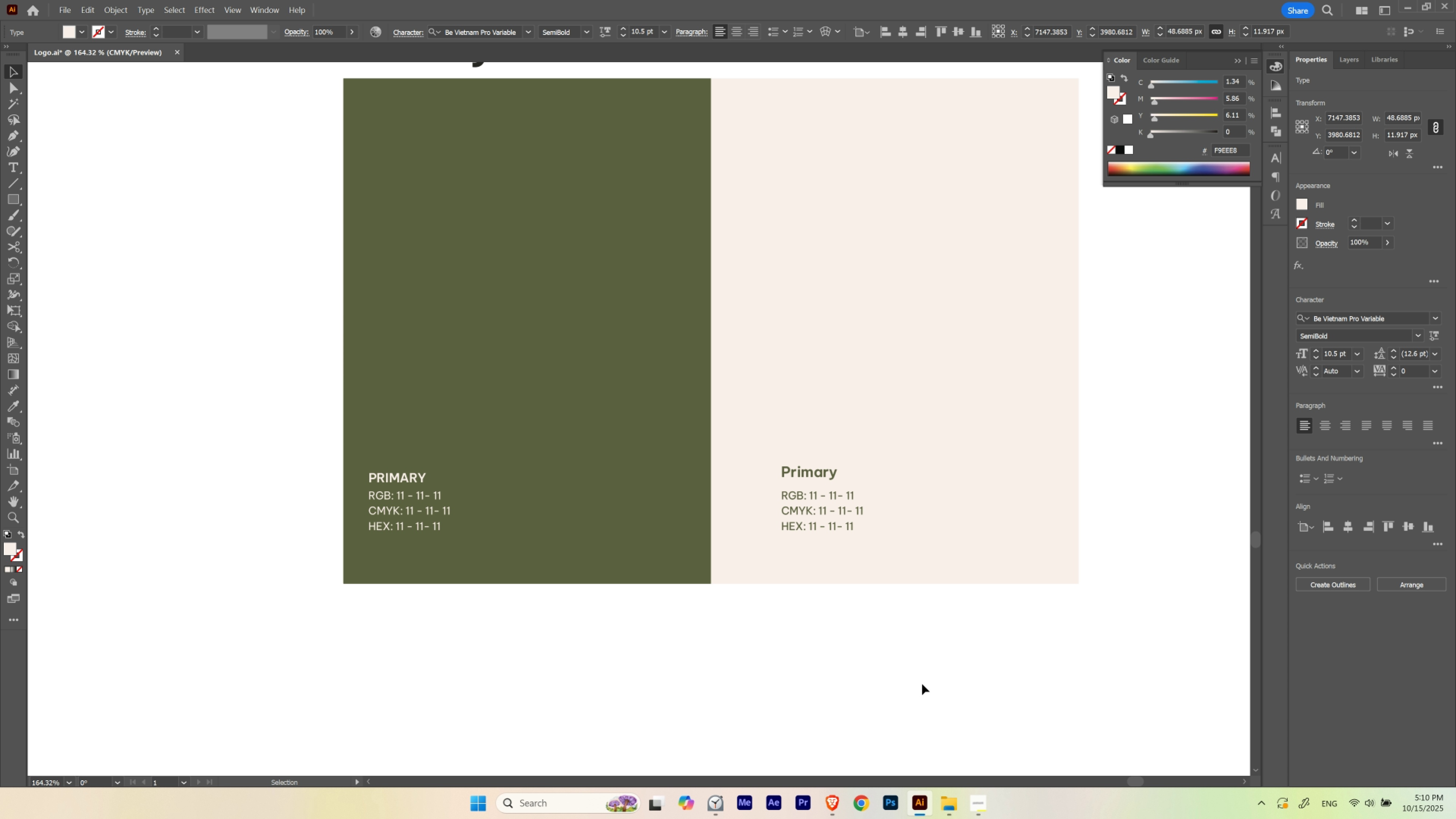 
key(ArrowUp)
 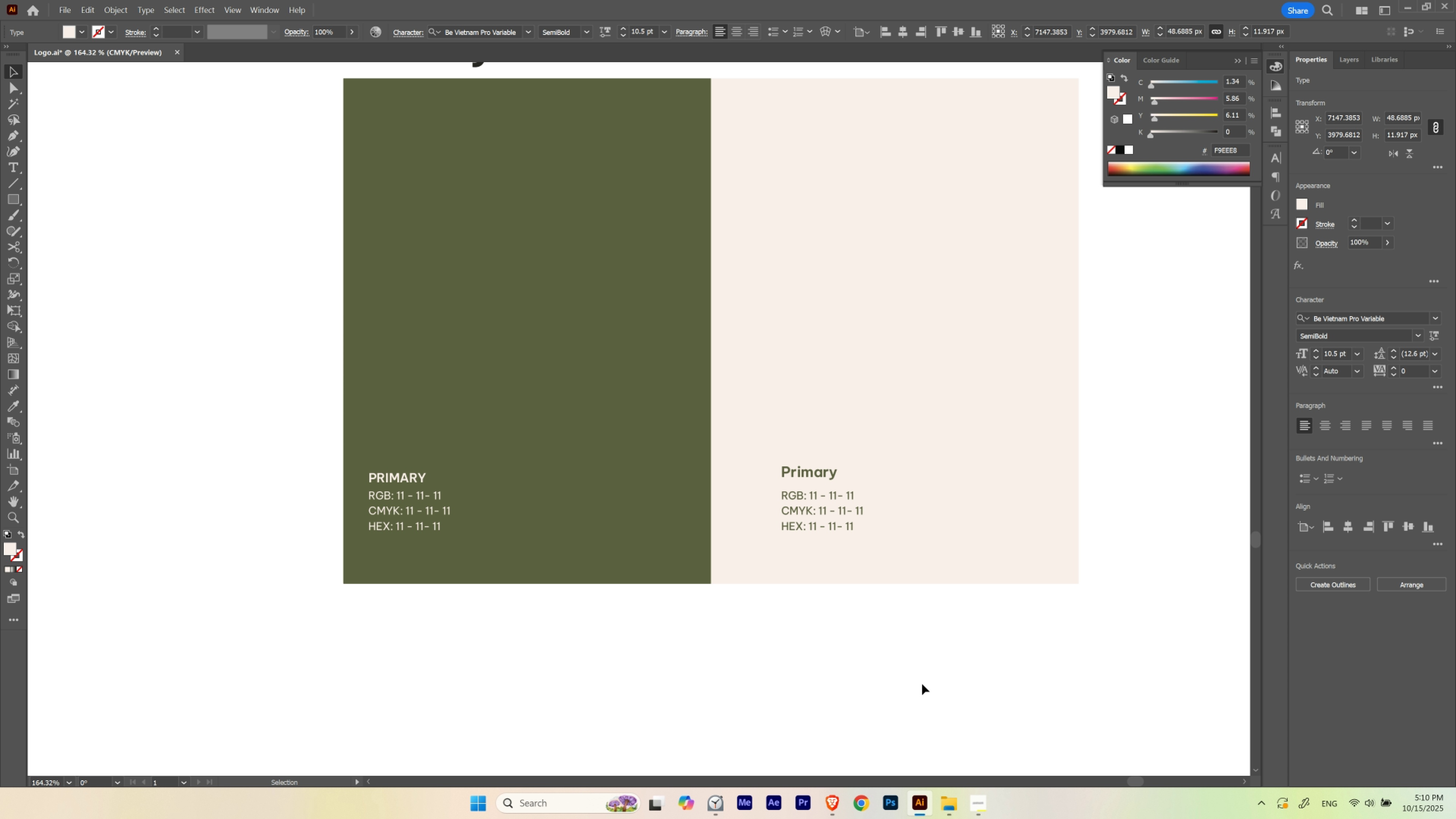 
key(ArrowDown)
 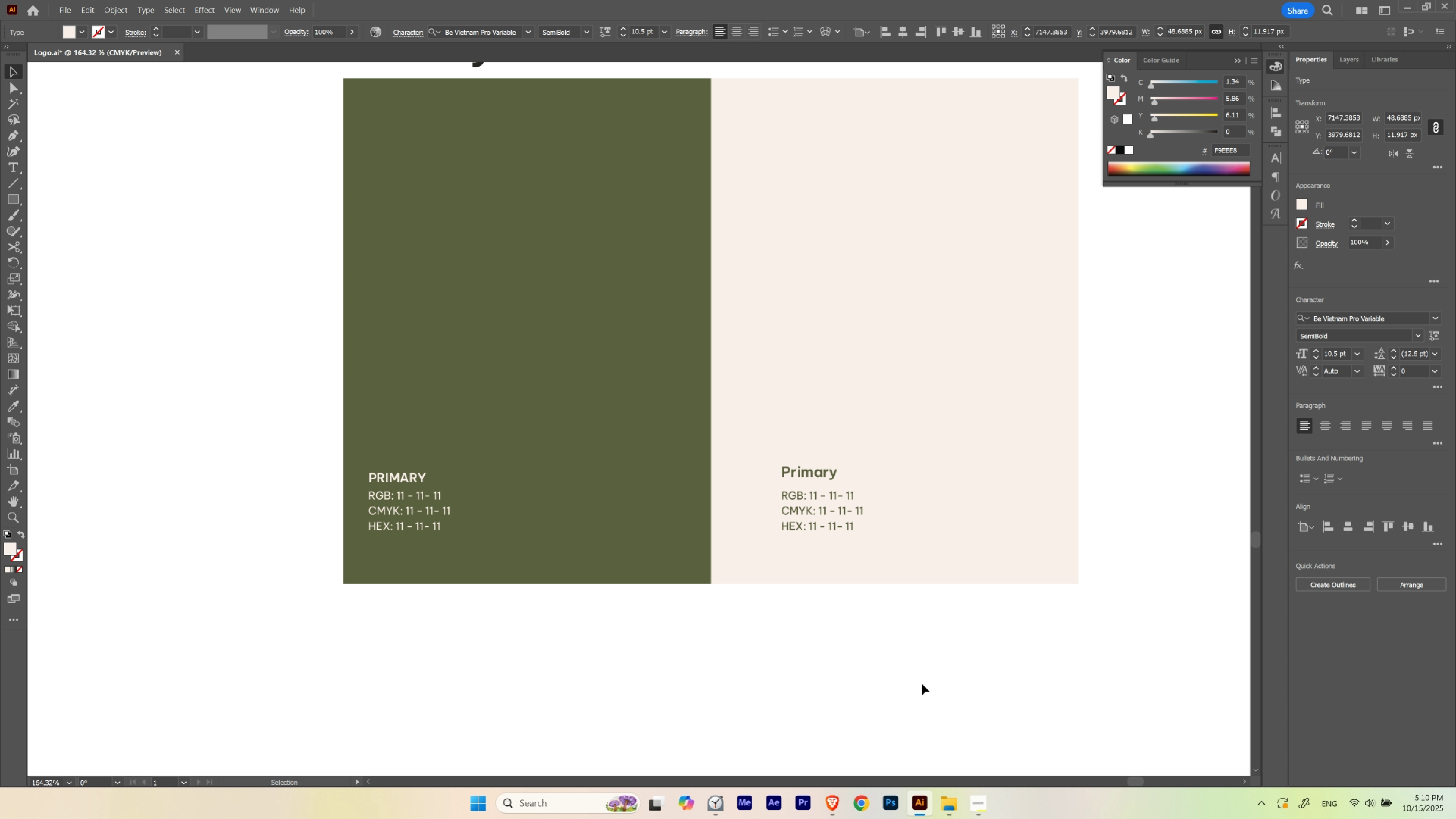 
key(ArrowUp)
 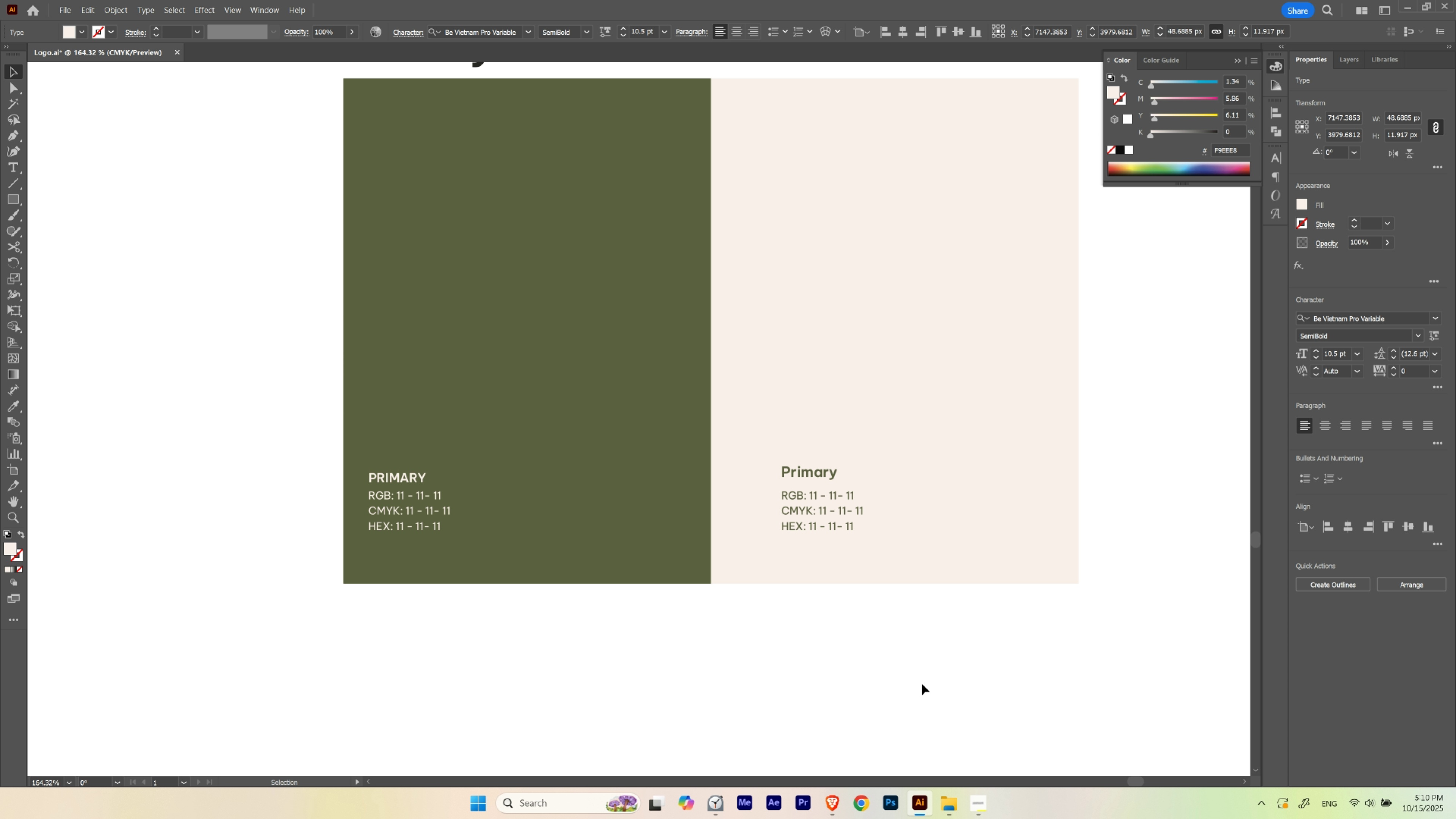 
key(ArrowUp)
 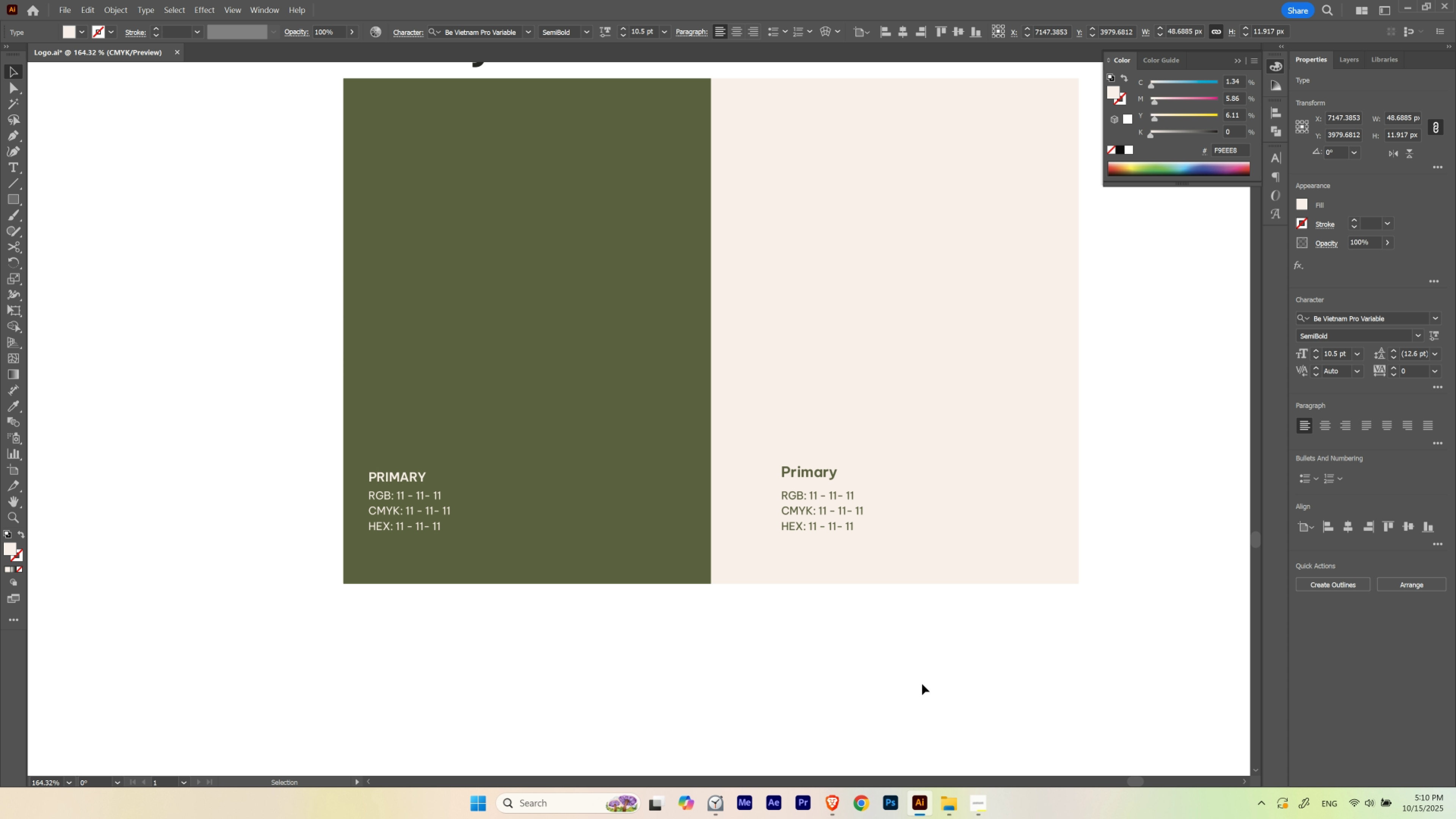 
key(ArrowDown)
 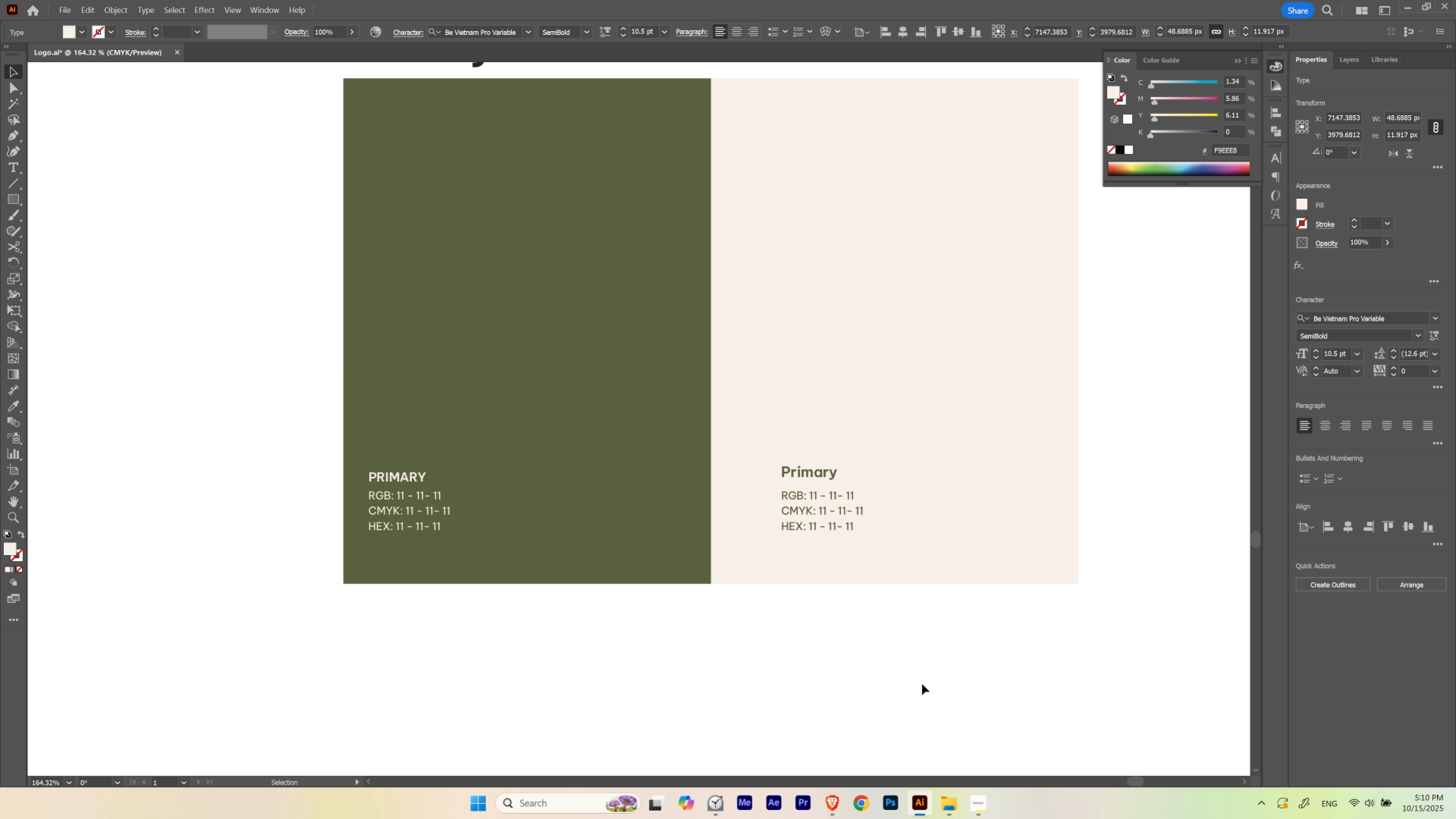 
key(ArrowUp)
 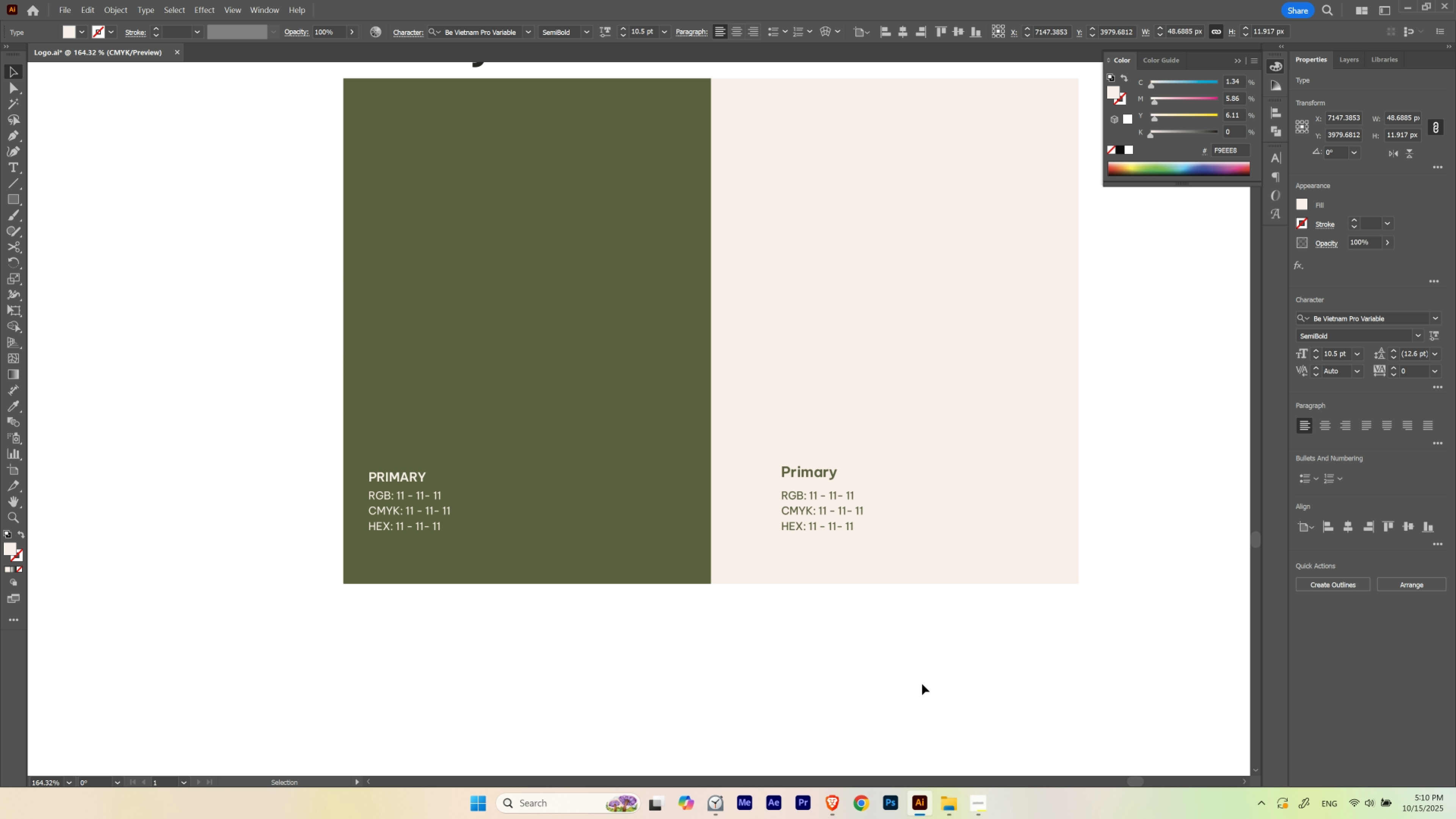 
key(ArrowDown)
 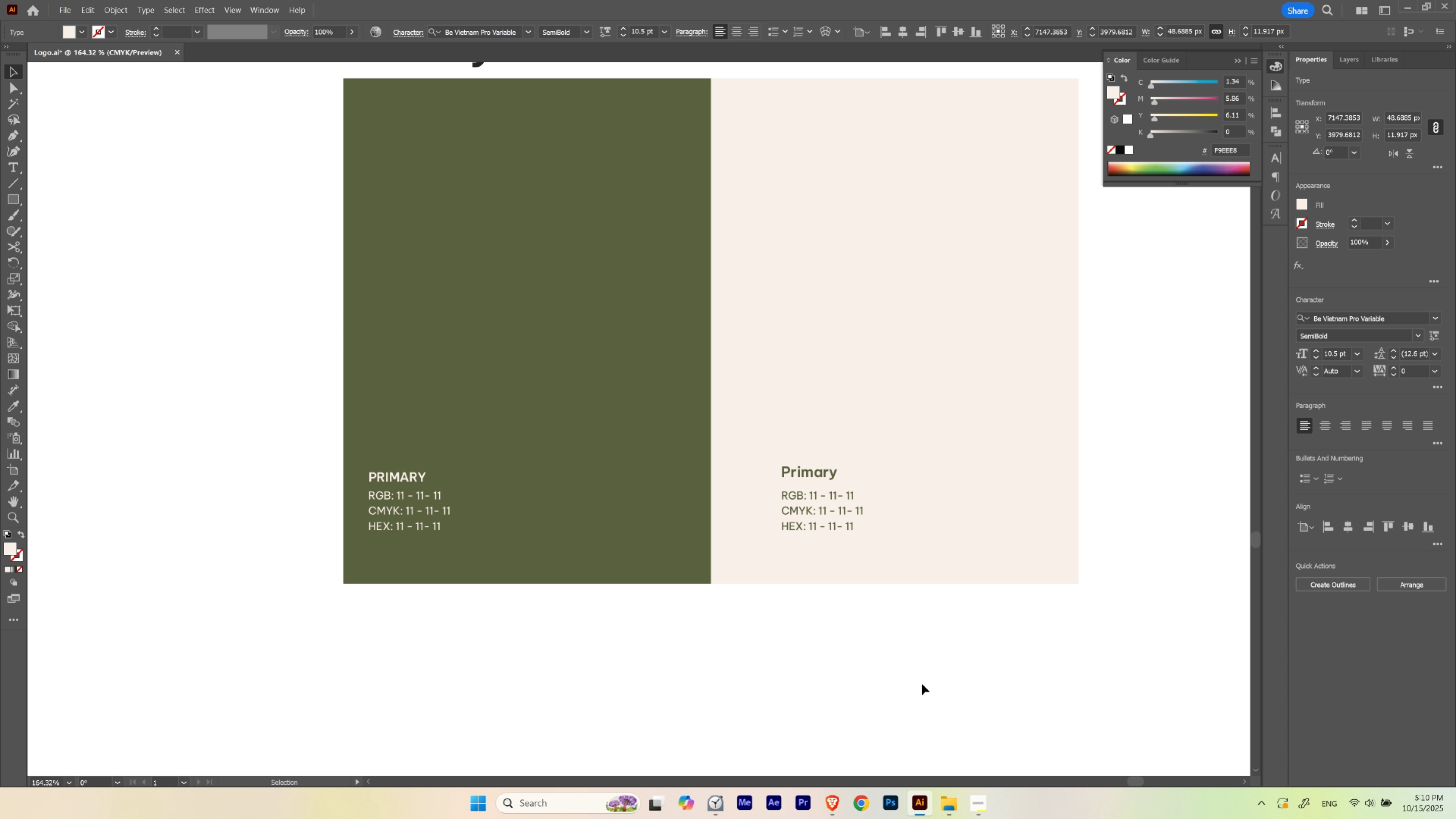 
key(ArrowUp)
 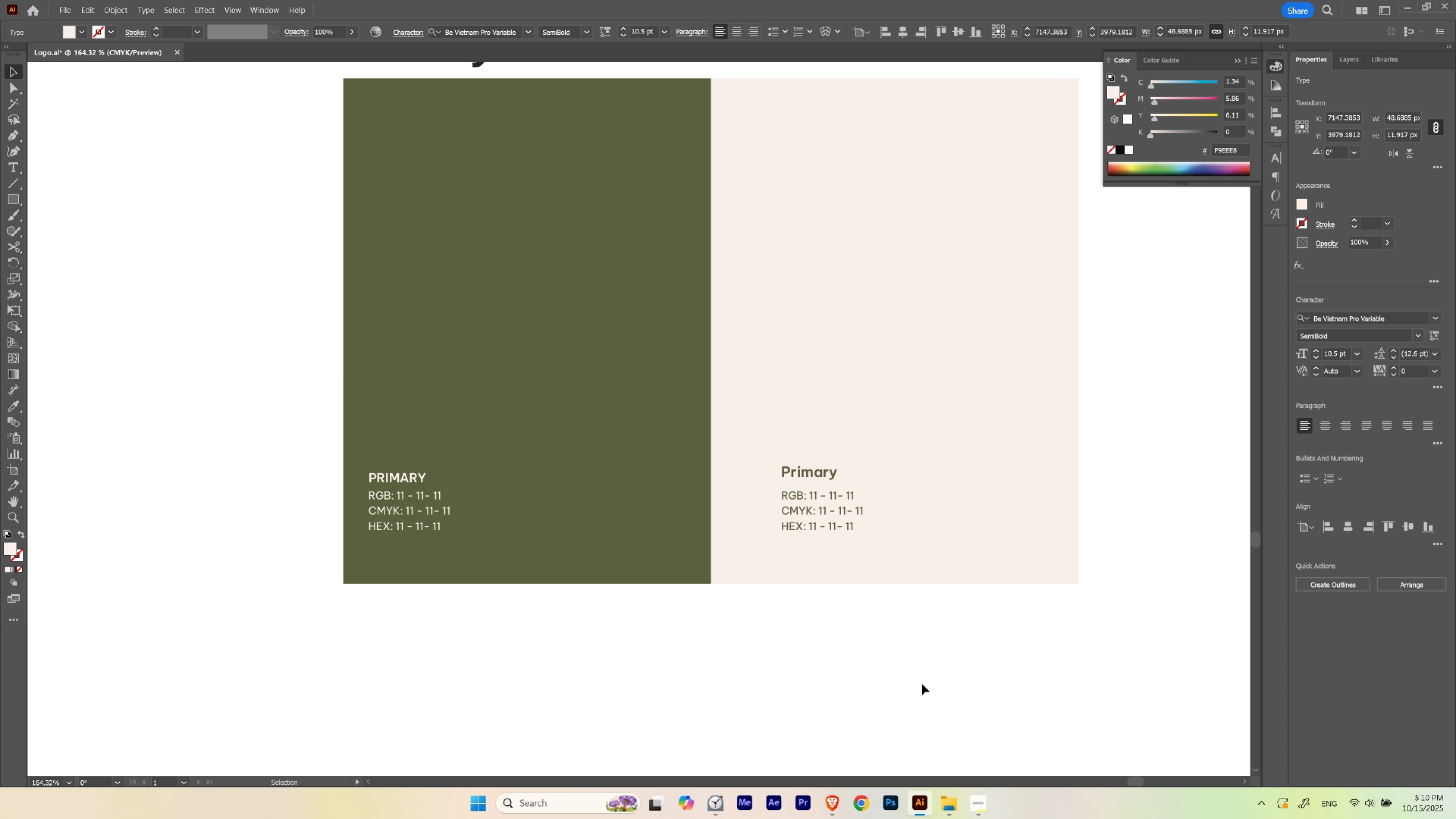 
key(ArrowDown)
 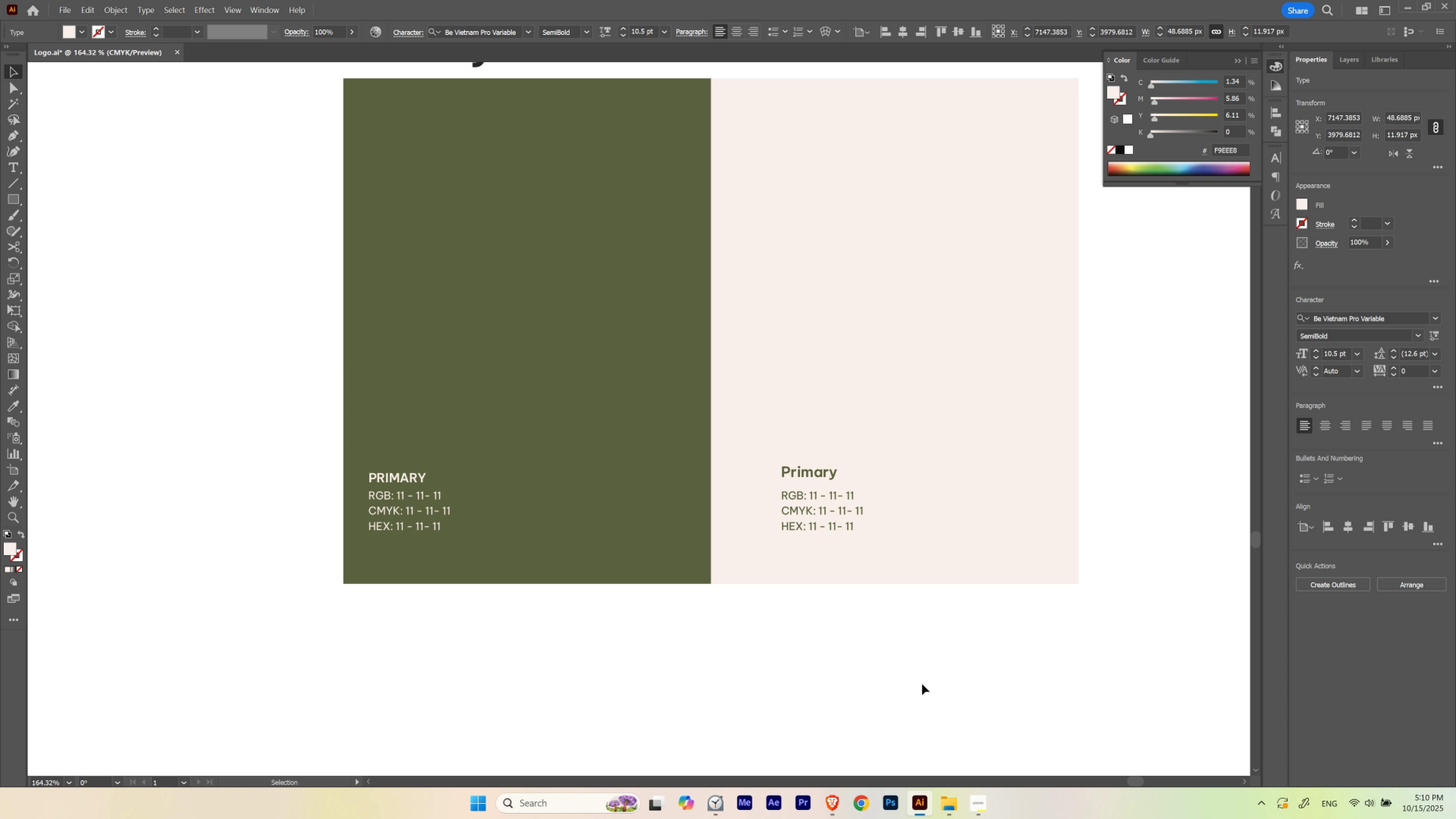 
key(ArrowUp)
 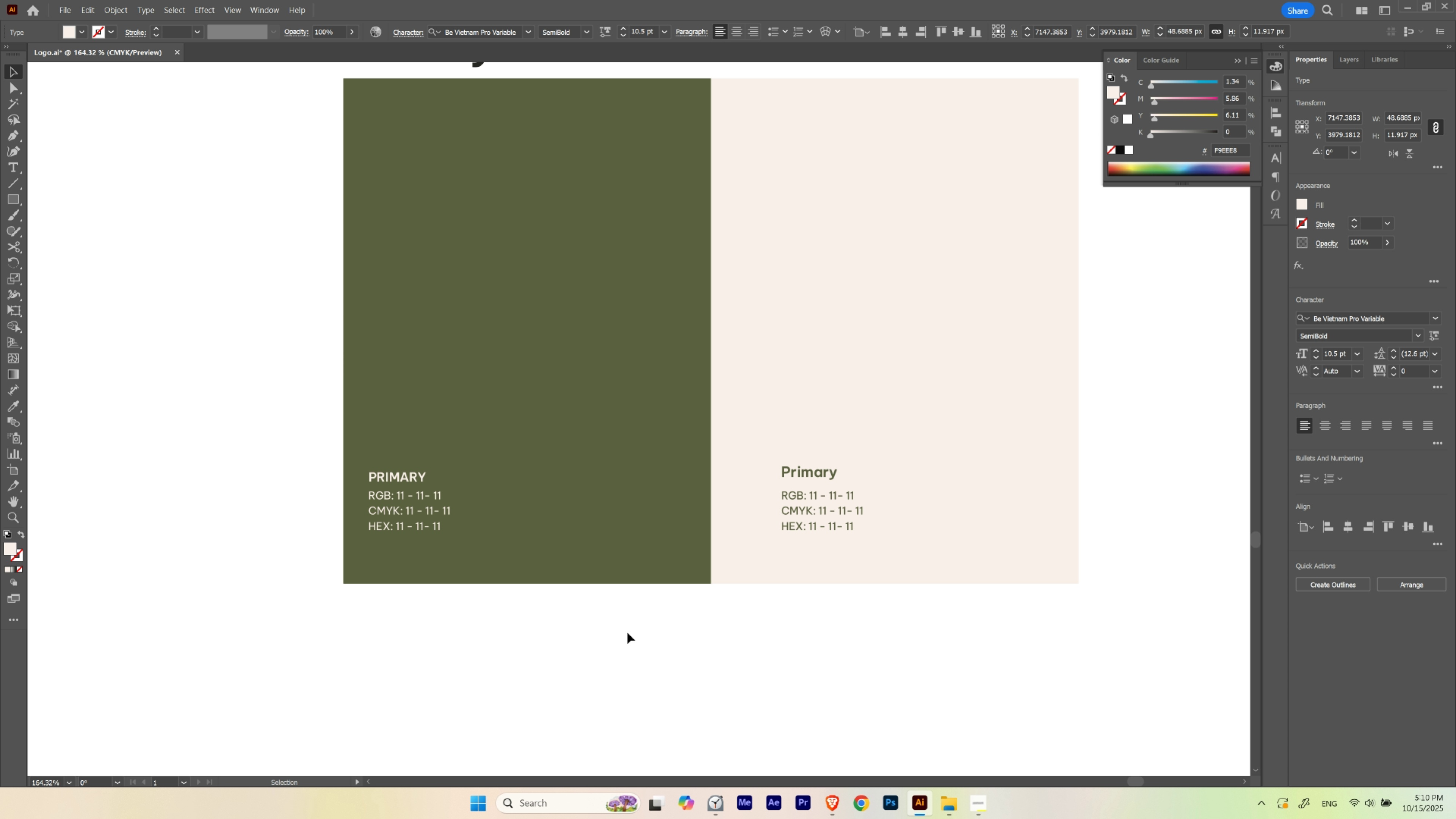 
left_click([514, 674])
 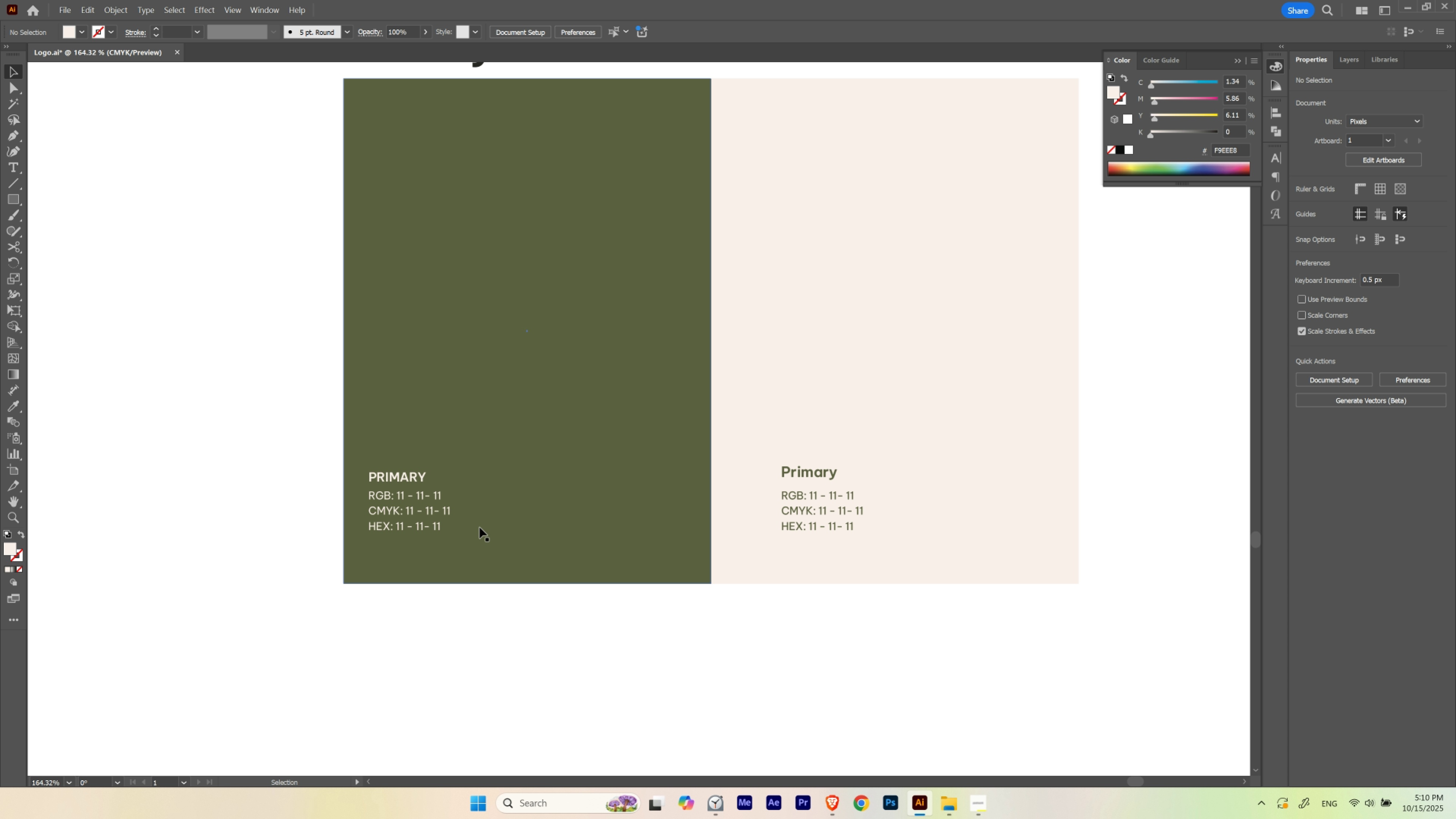 
hold_key(key=Space, duration=0.58)
 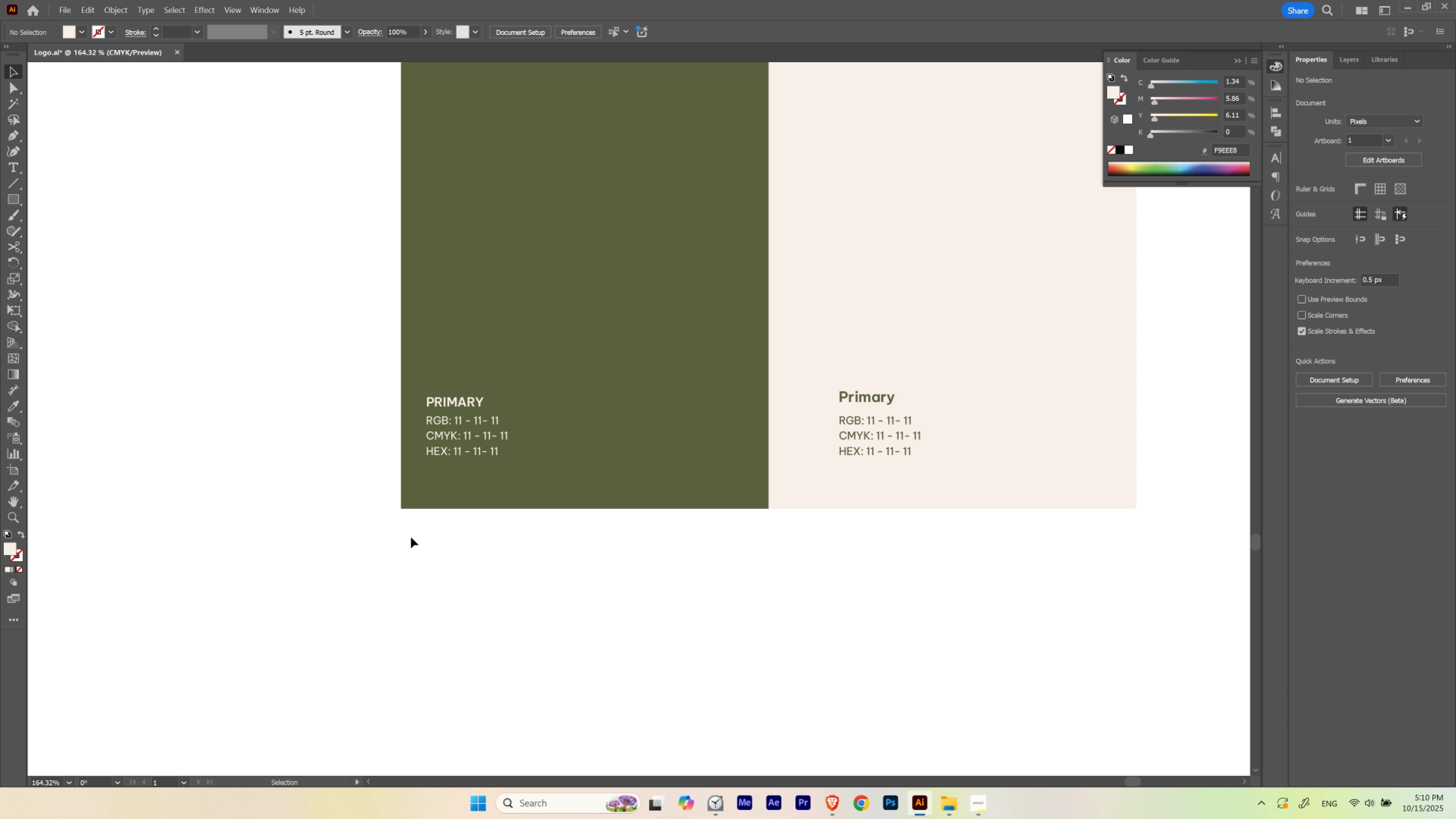 
left_click_drag(start_coordinate=[414, 512], to_coordinate=[473, 435])
 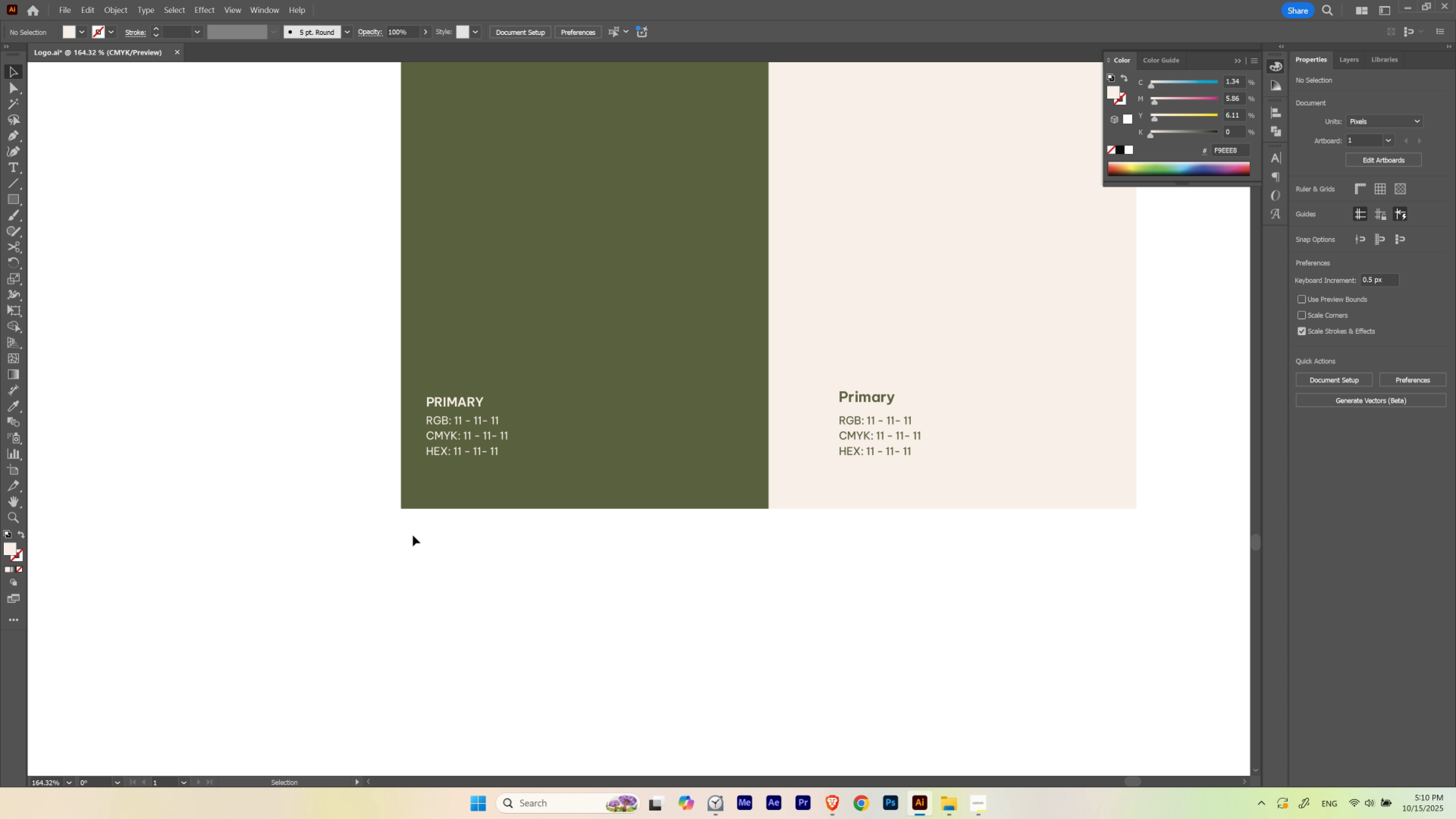 
left_click_drag(start_coordinate=[406, 534], to_coordinate=[558, 368])
 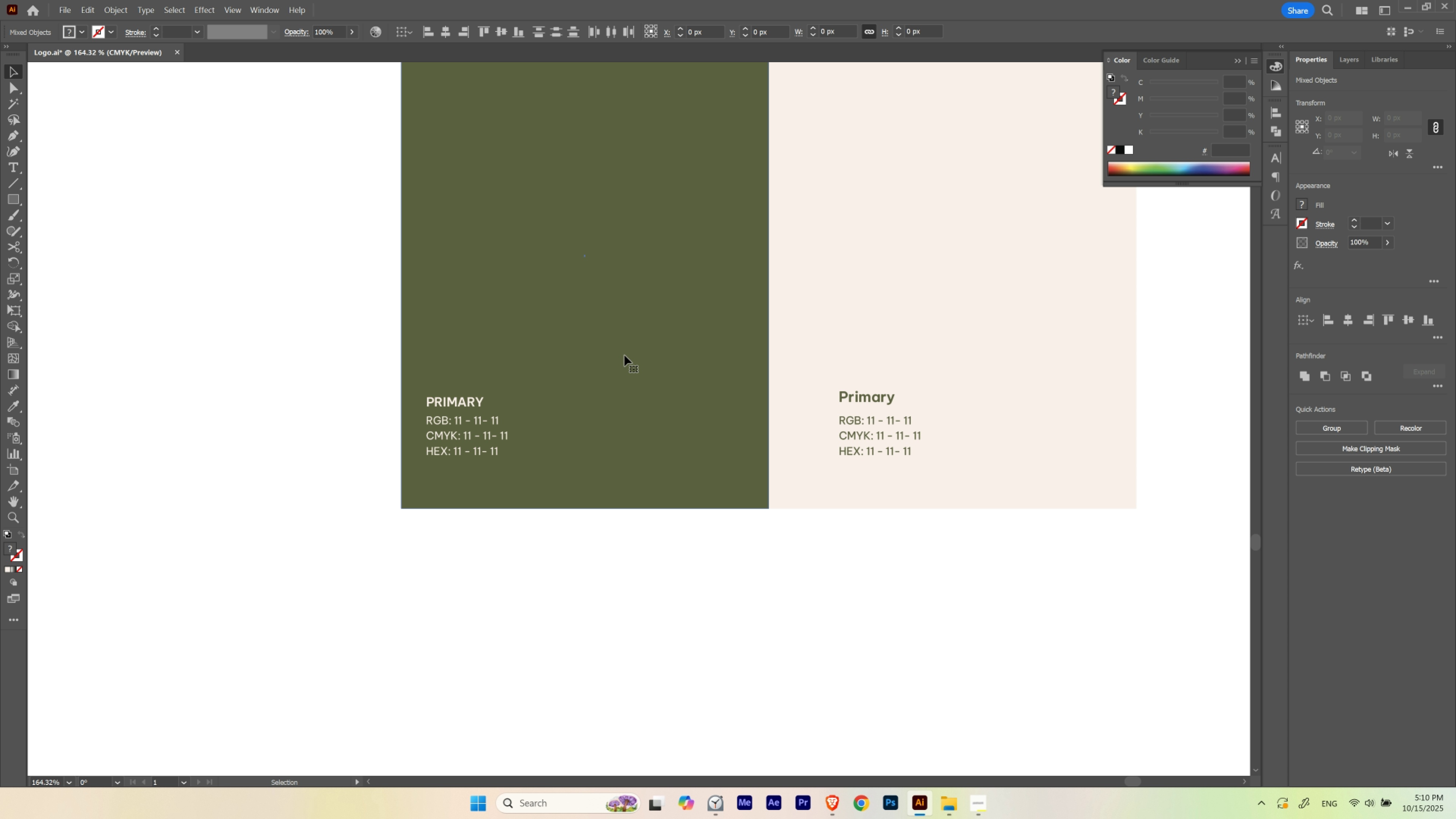 
hold_key(key=ShiftLeft, duration=0.3)
 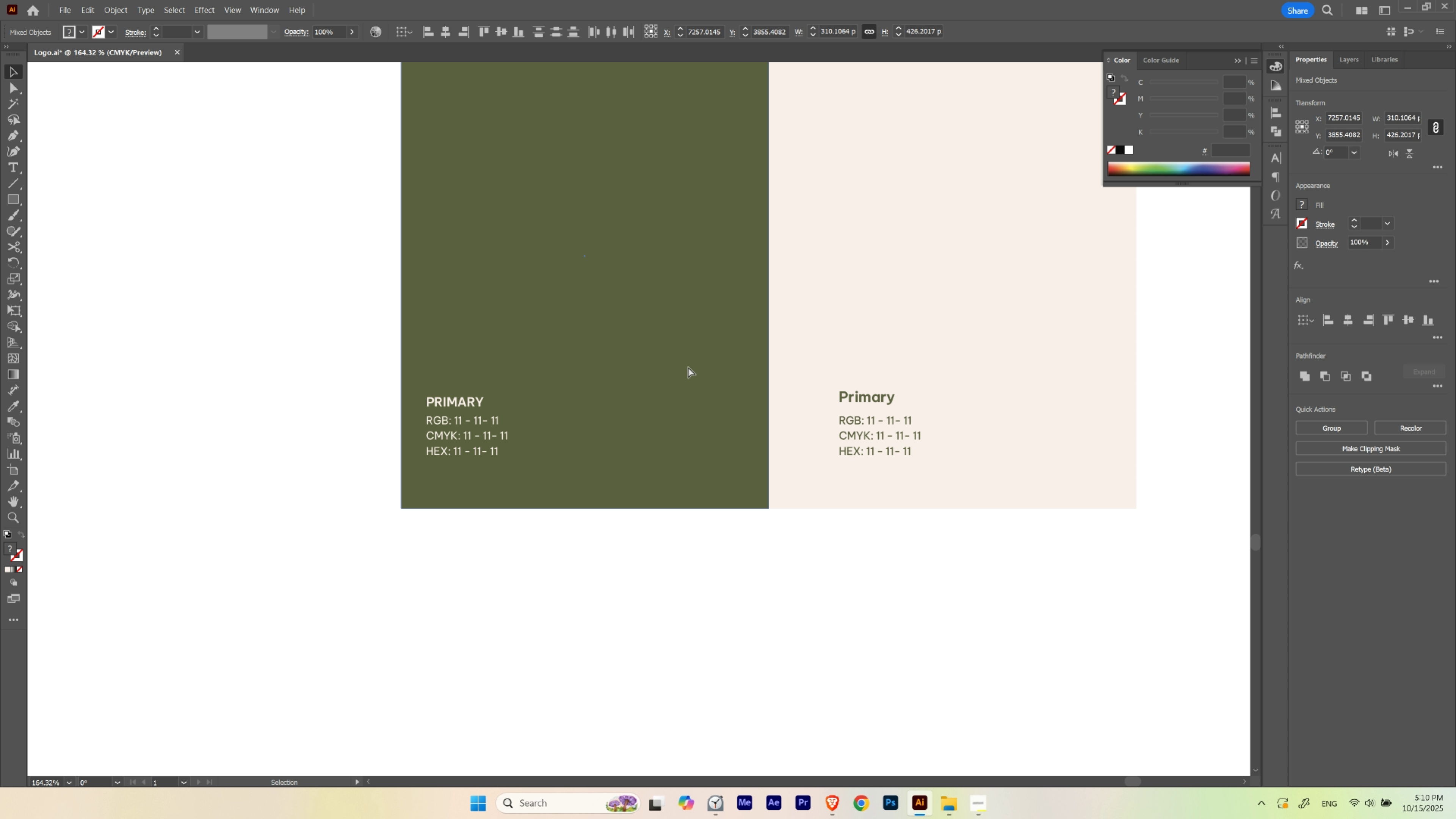 
key(Control+H)
 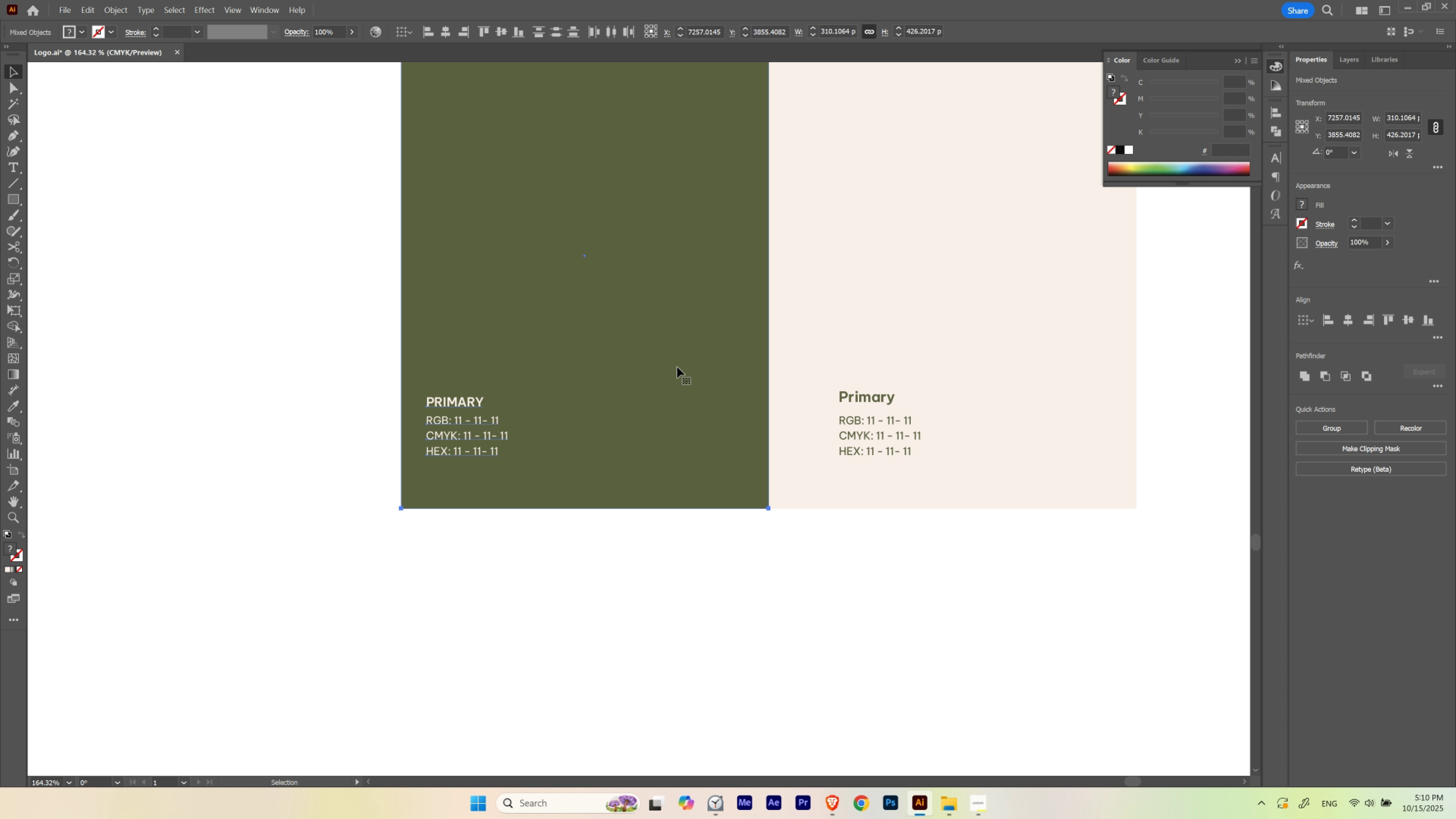 
key(Control+ControlLeft)
 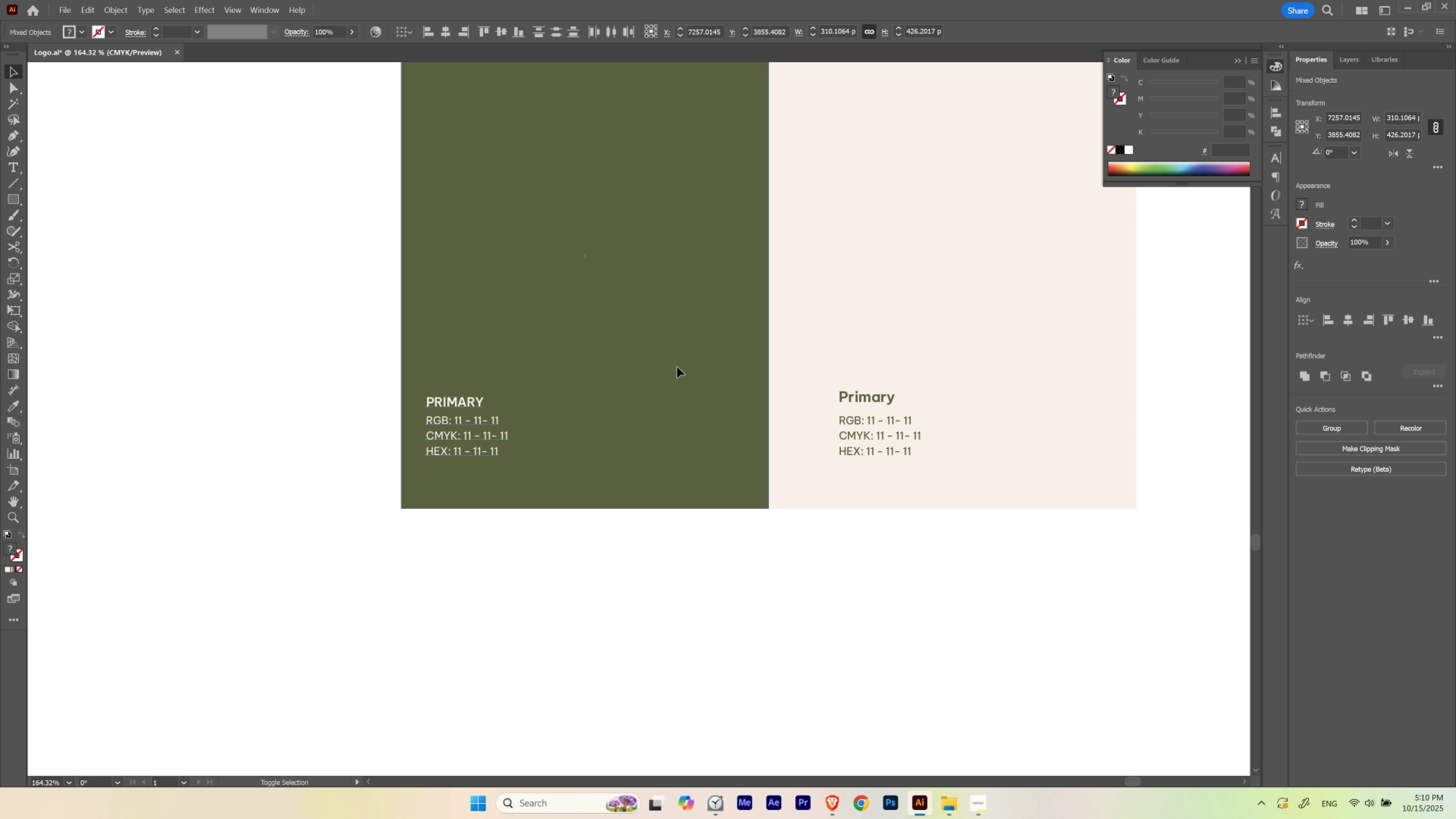 
hold_key(key=ShiftLeft, duration=0.41)
left_click([677, 367])
 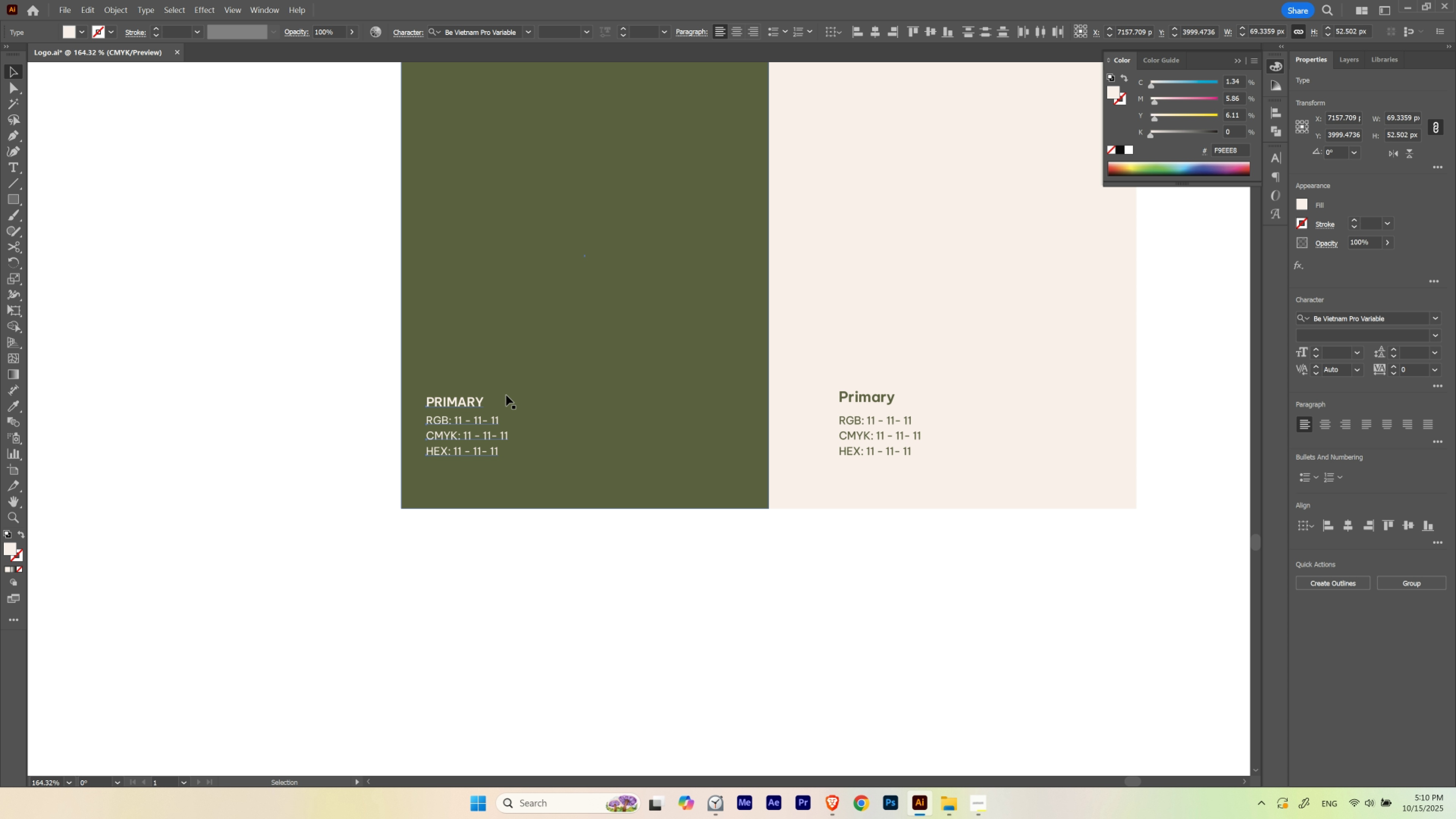 
hold_key(key=AltLeft, duration=0.87)
 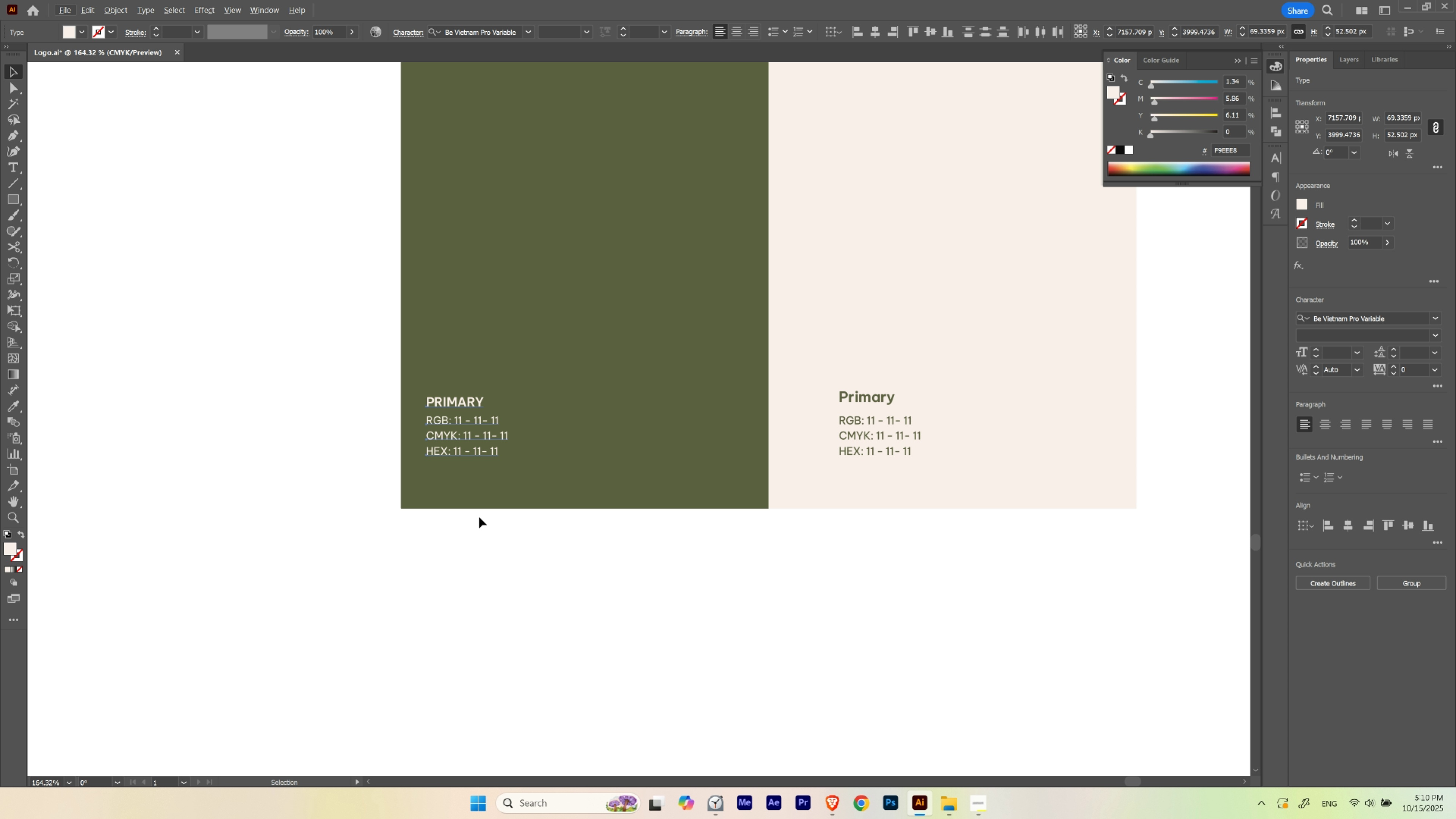 
hold_key(key=ControlLeft, duration=0.35)
 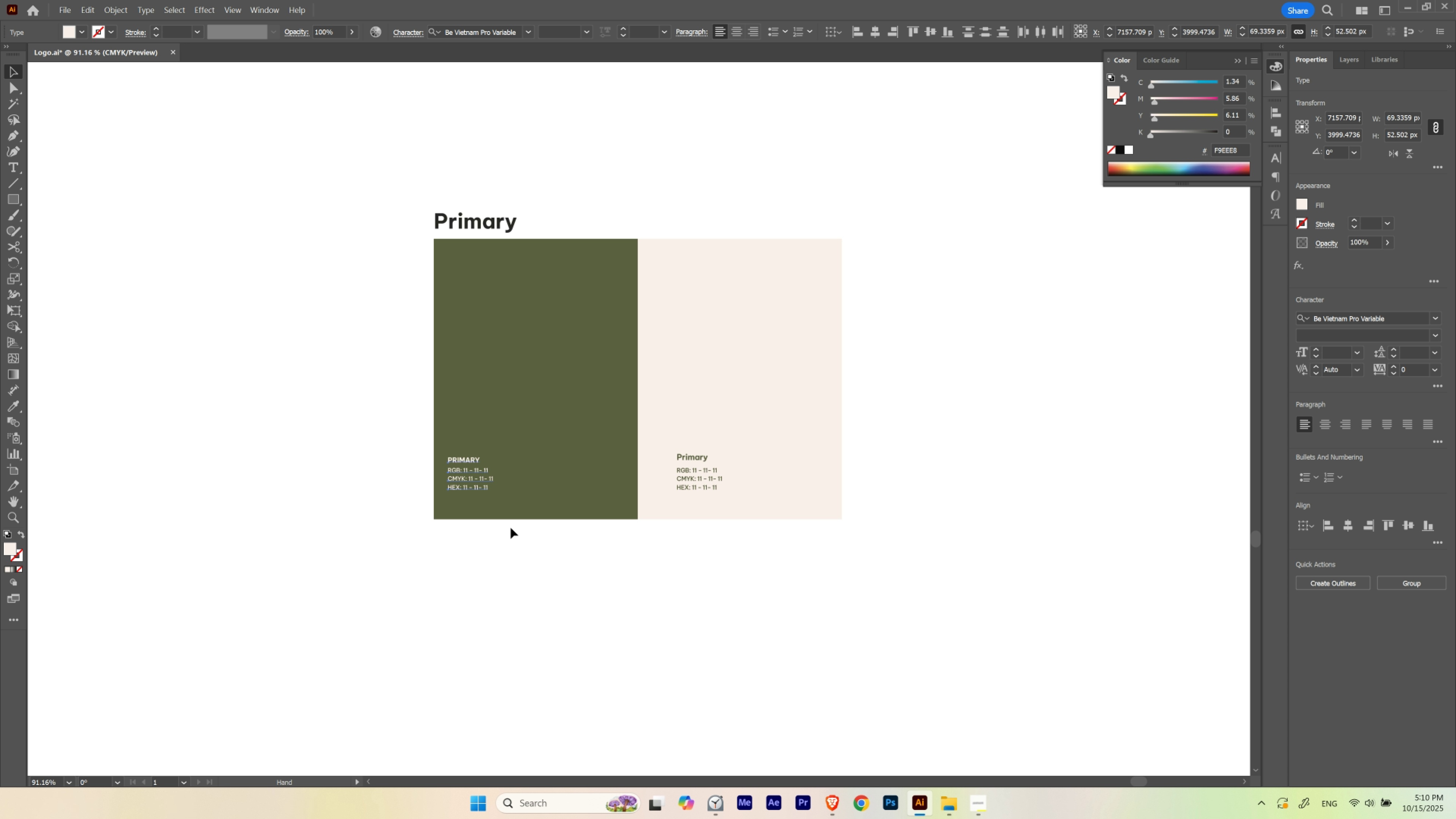 
hold_key(key=Space, duration=0.8)
 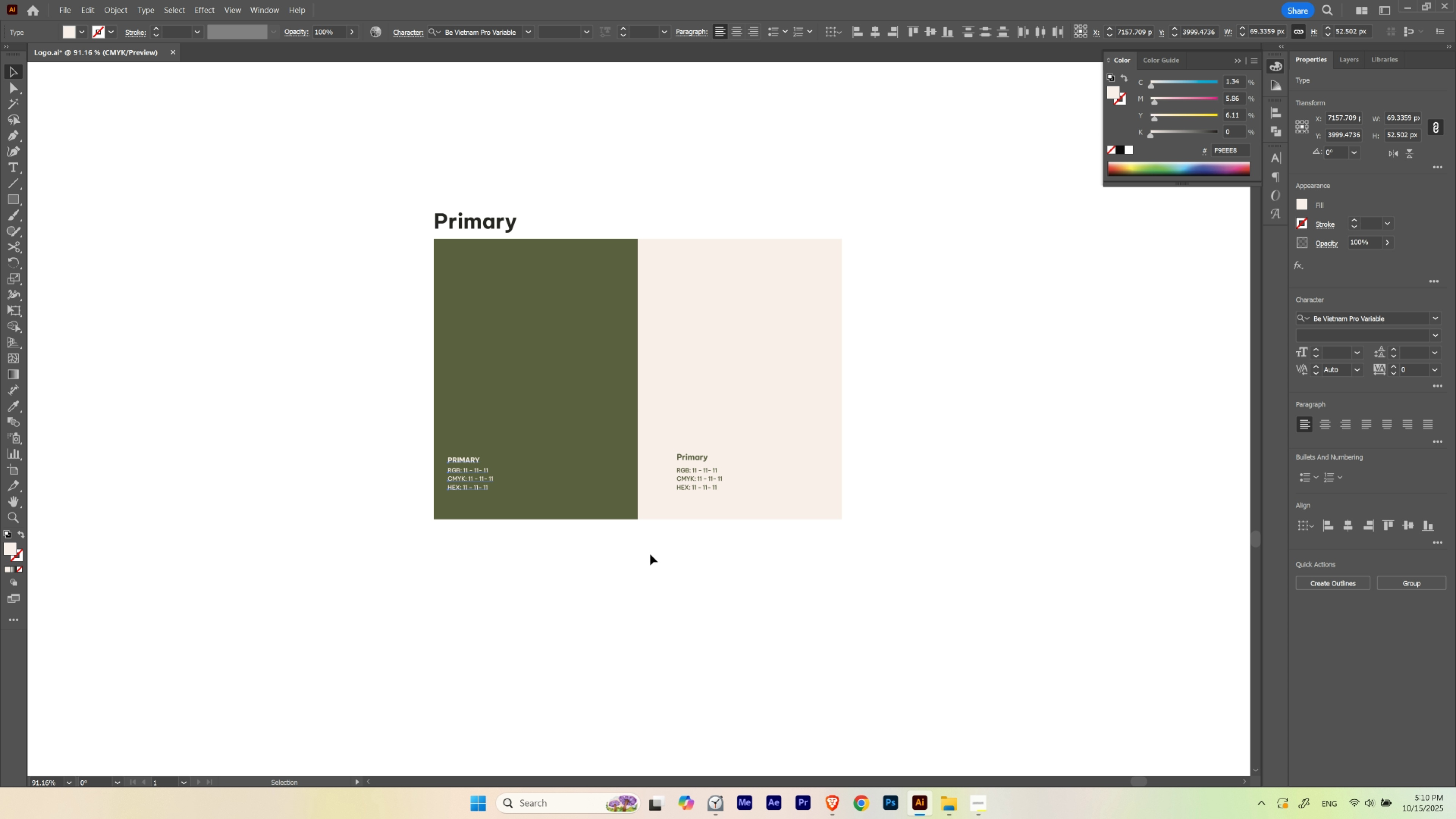 
left_click_drag(start_coordinate=[470, 494], to_coordinate=[406, 518])
 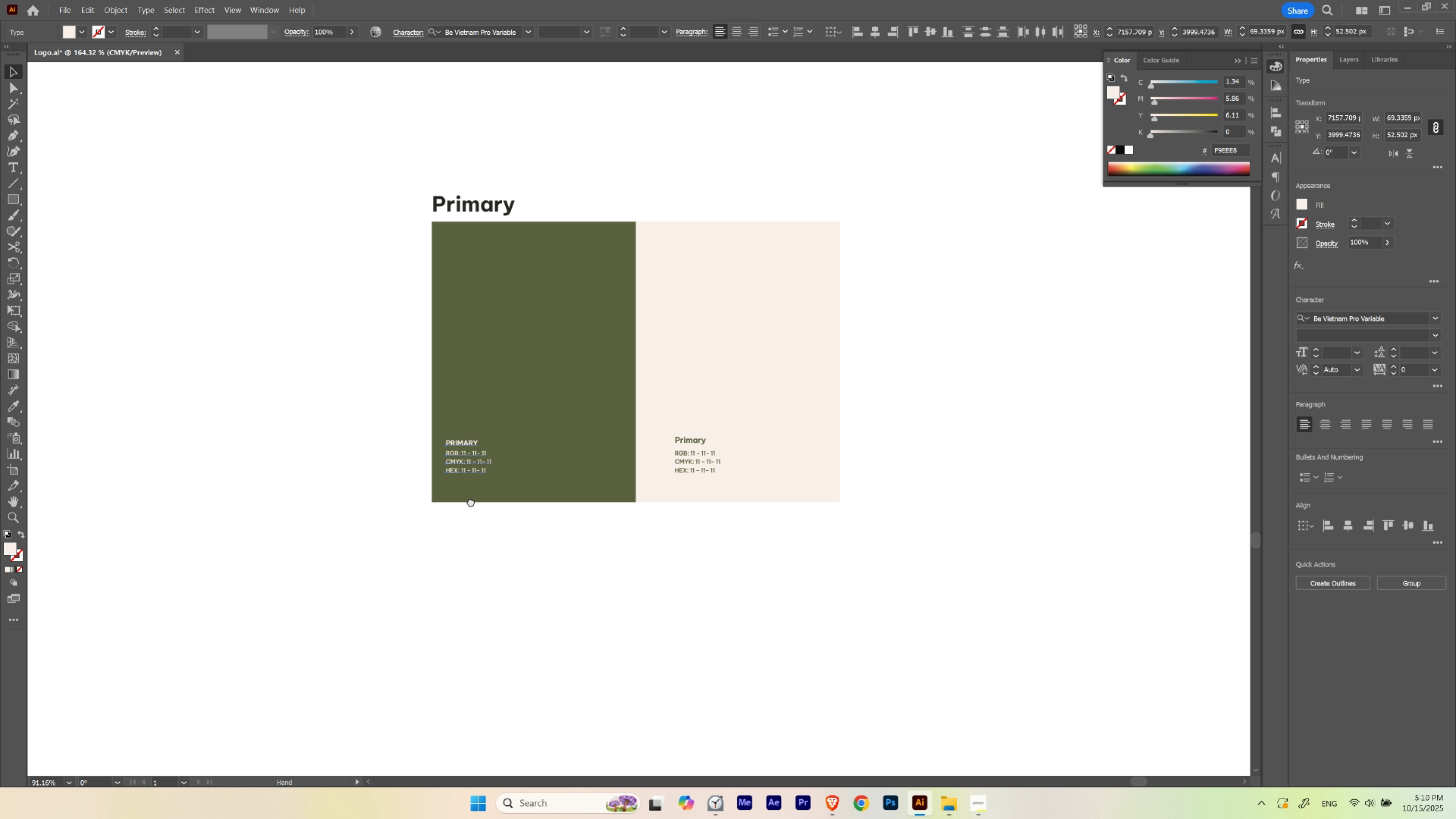 
left_click_drag(start_coordinate=[471, 501], to_coordinate=[472, 519])
 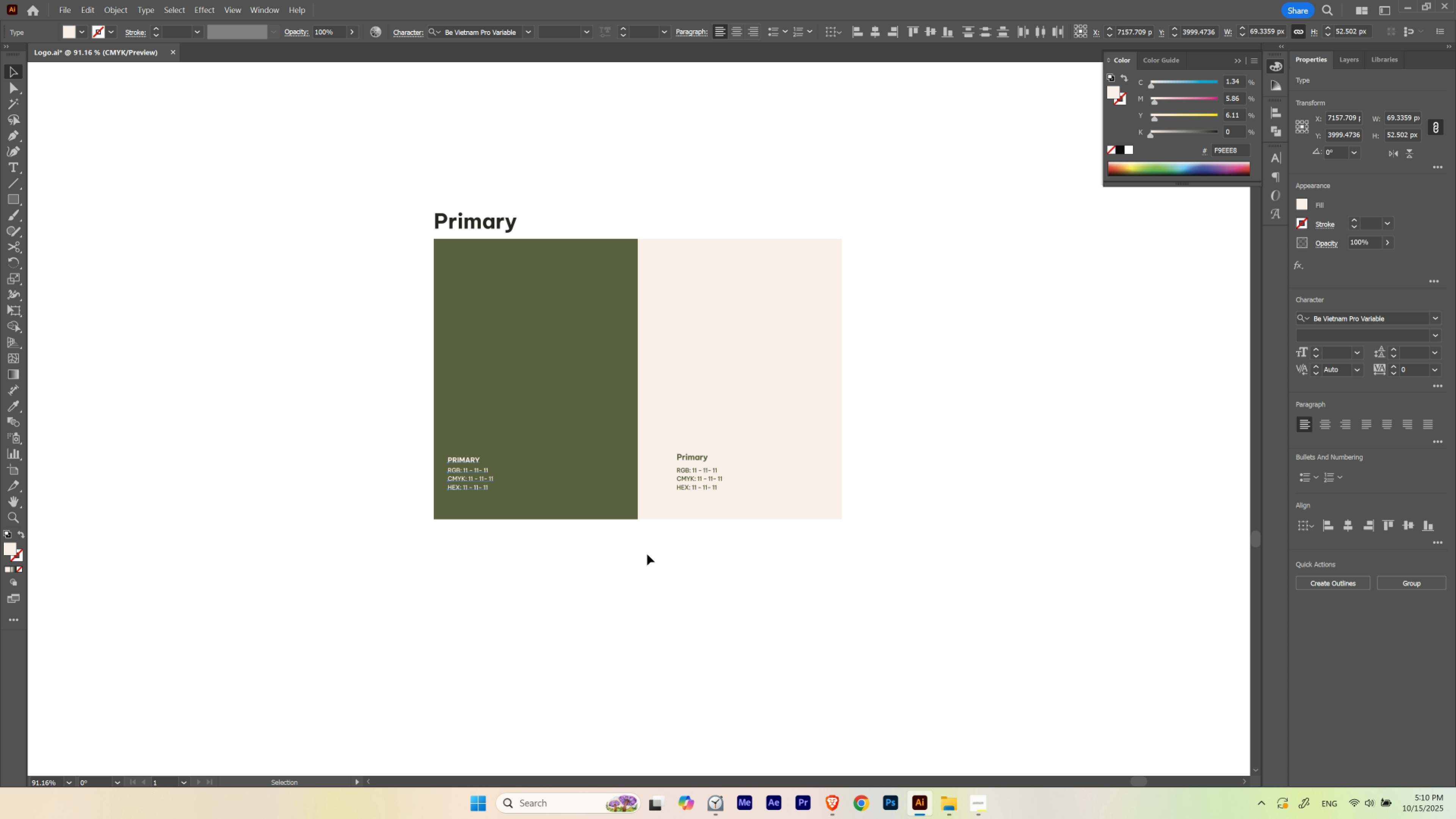 
key(Control+ControlLeft)
 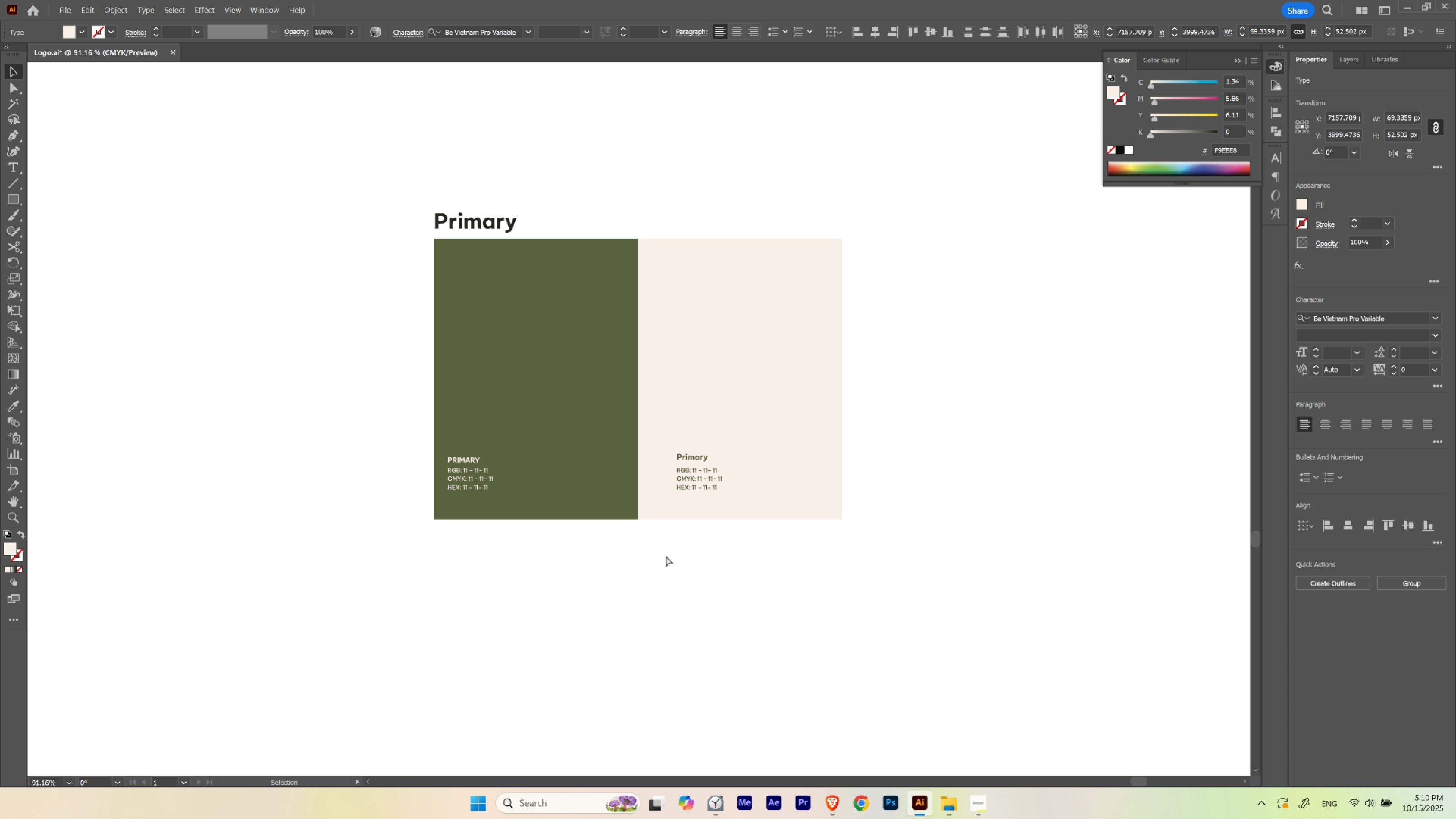 
key(Control+H)
 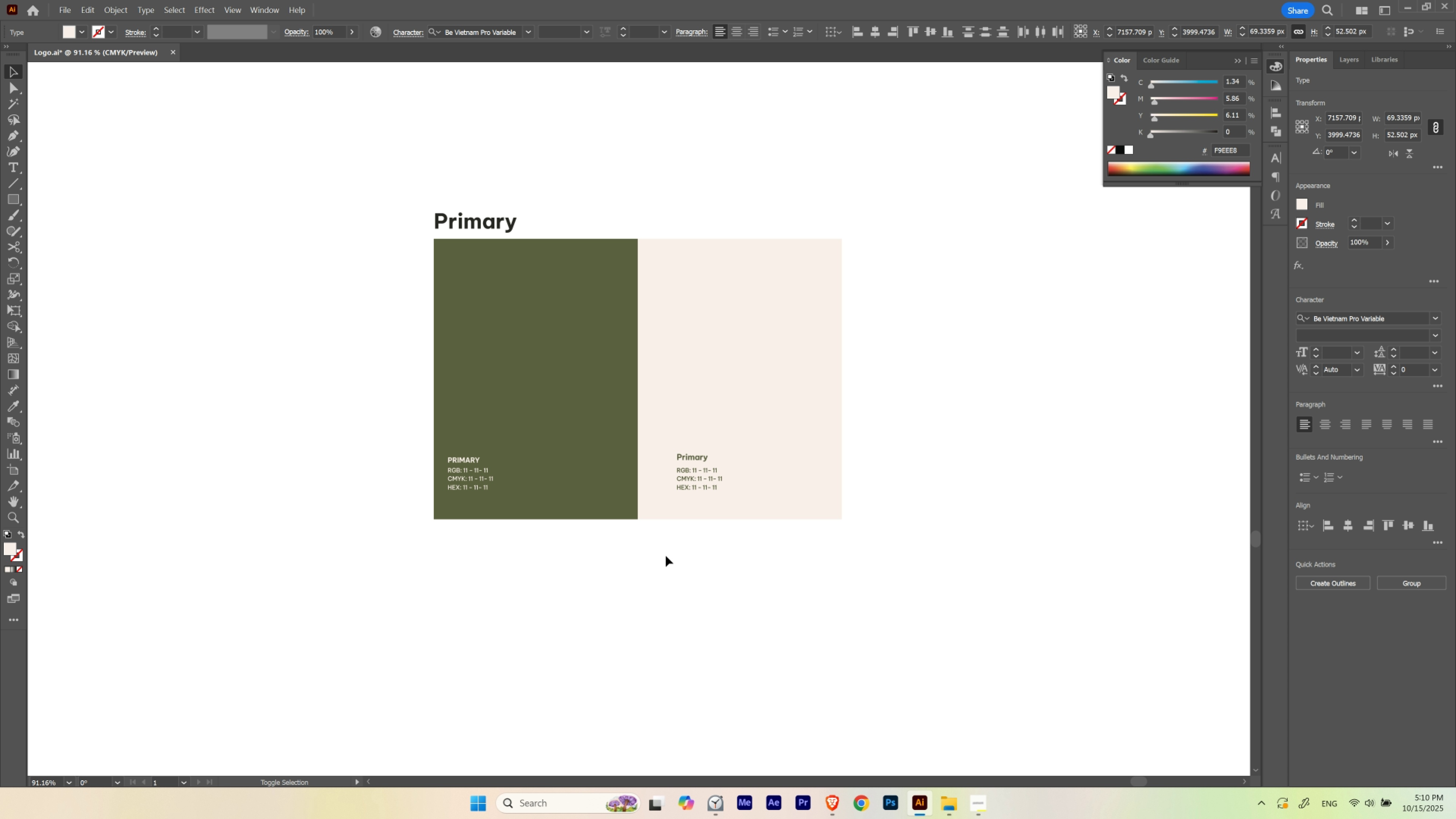 
key(V)
 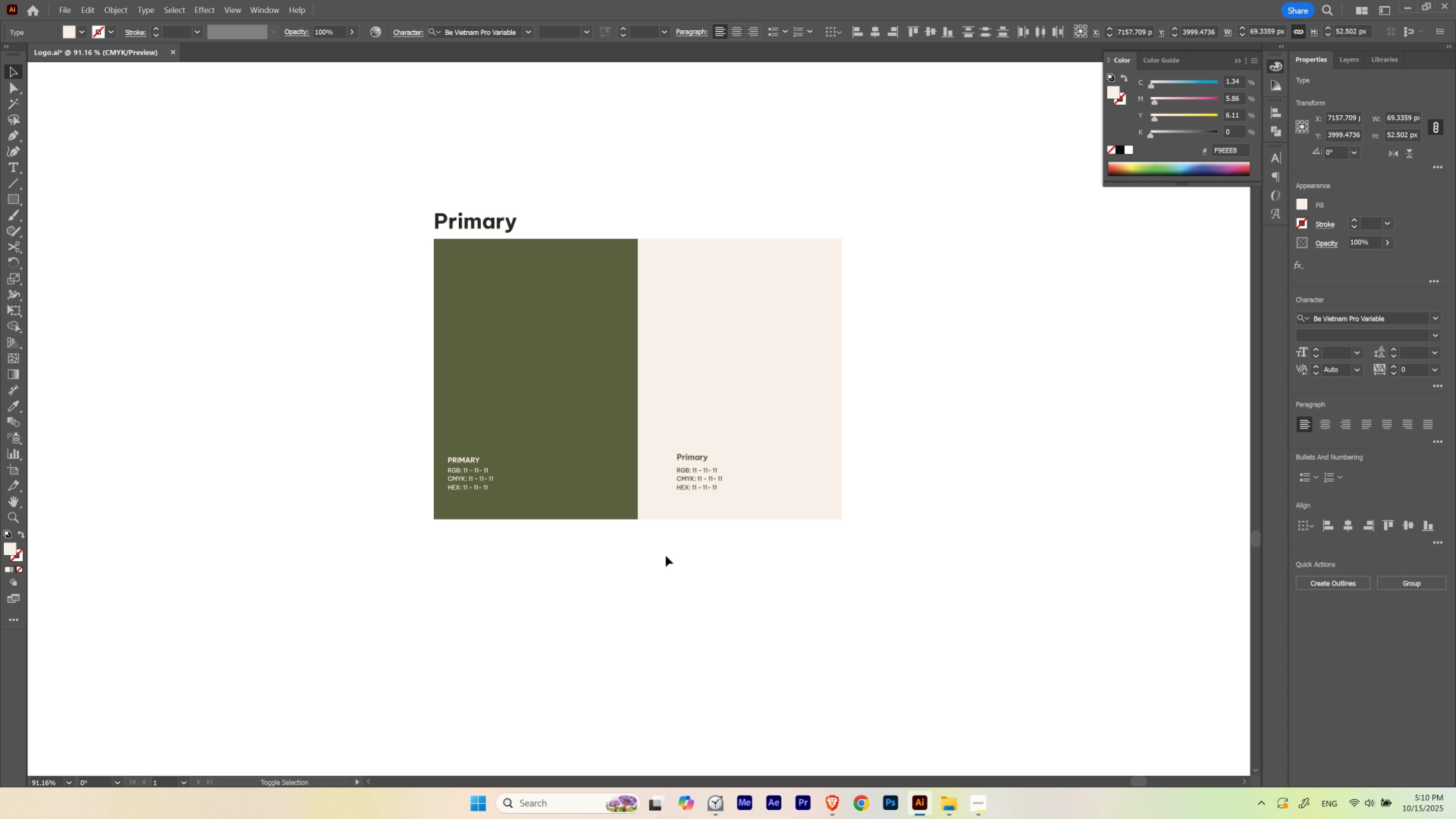 
key(Shift+ArrowDown)
 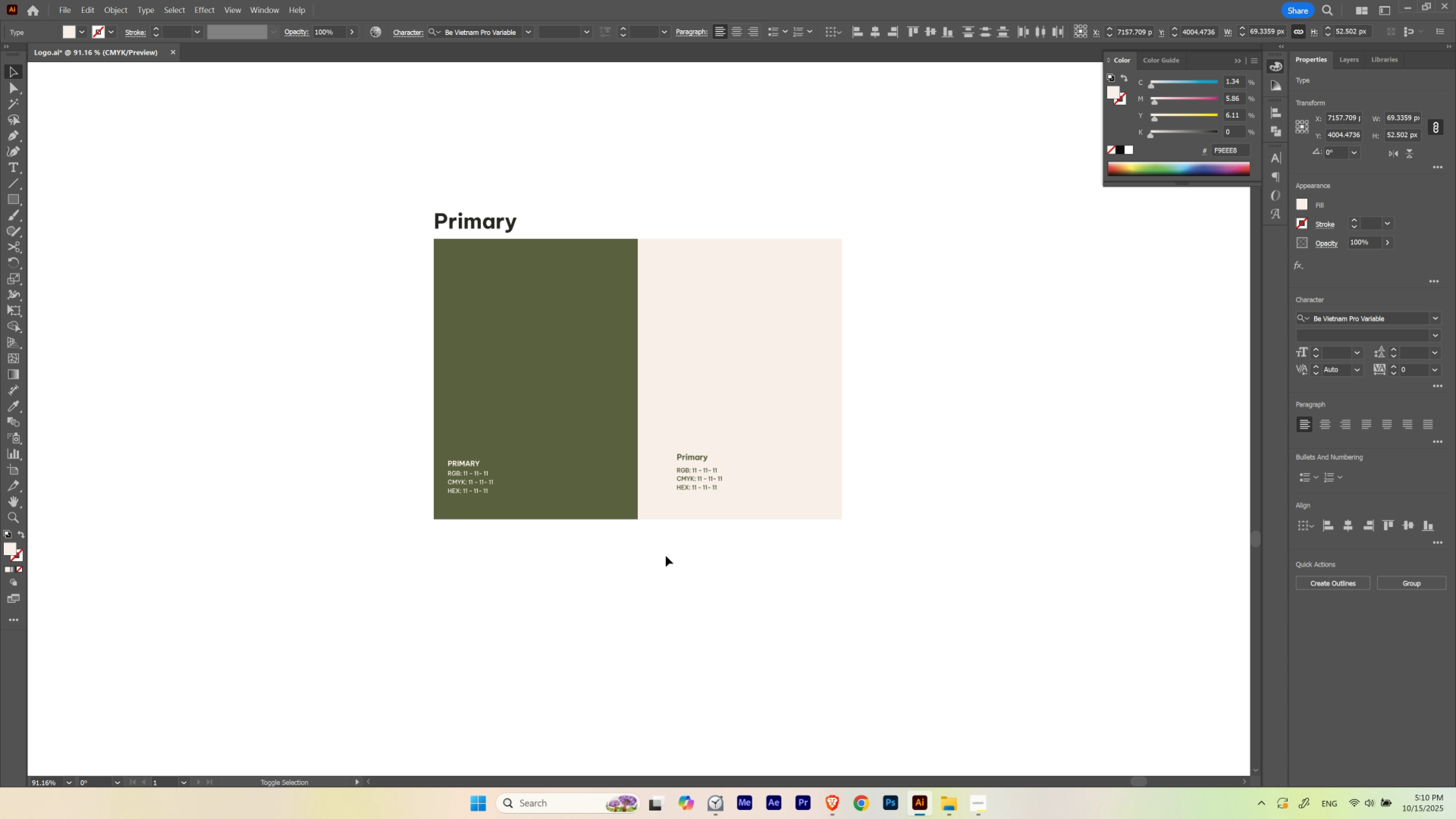 
key(Shift+ArrowRight)
 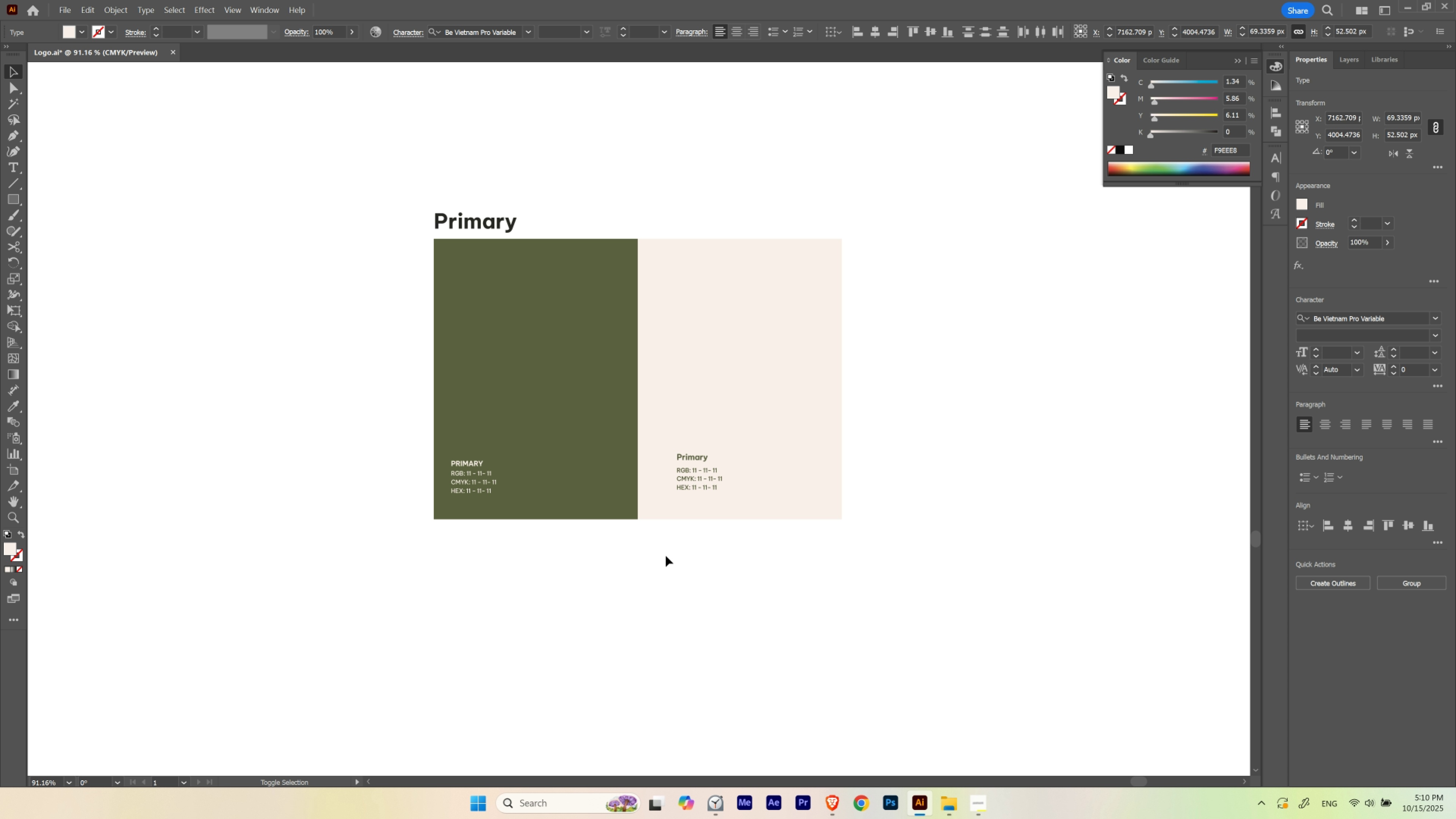 
key(Shift+ArrowDown)
 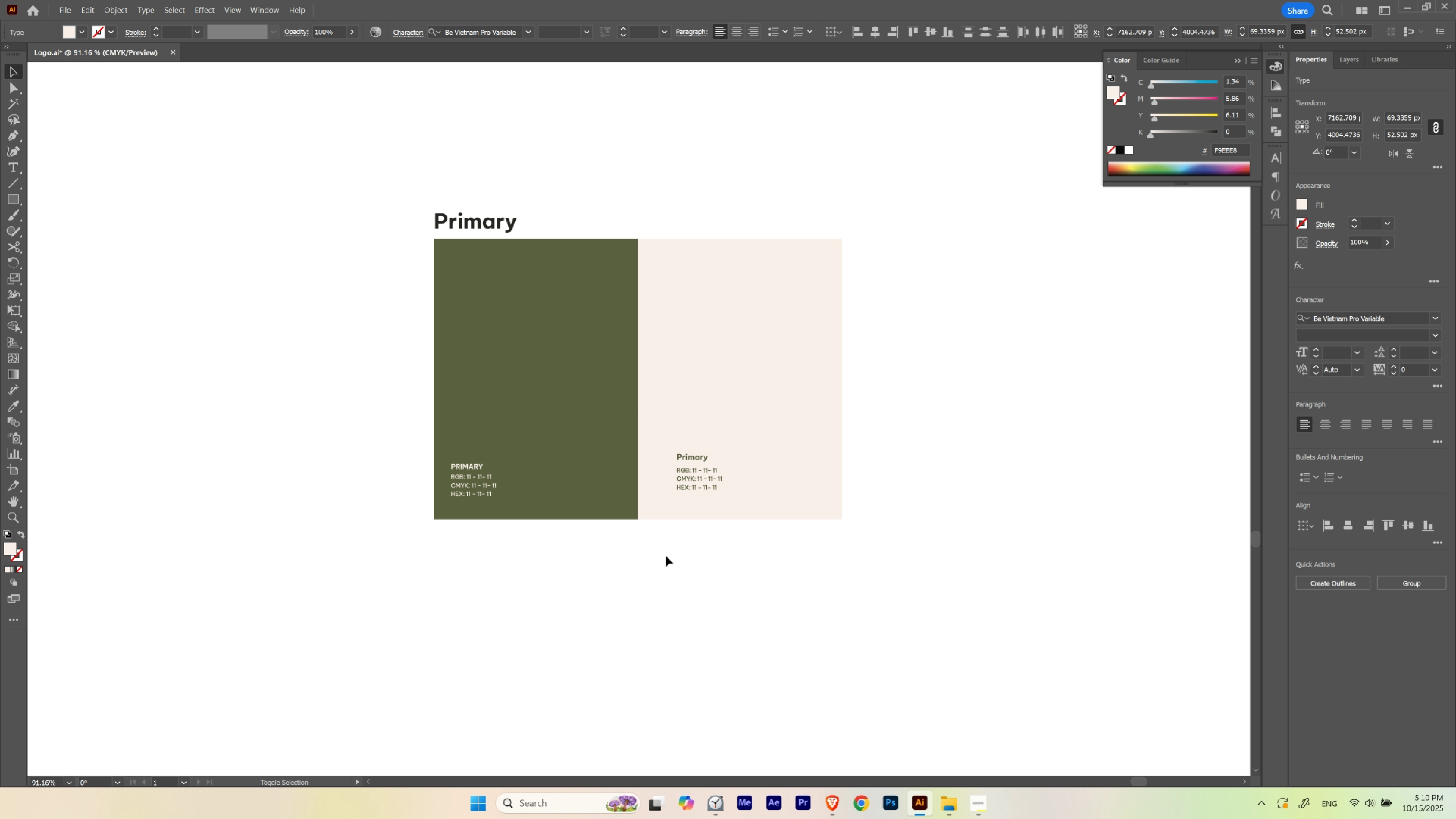 
key(Shift+ArrowDown)
 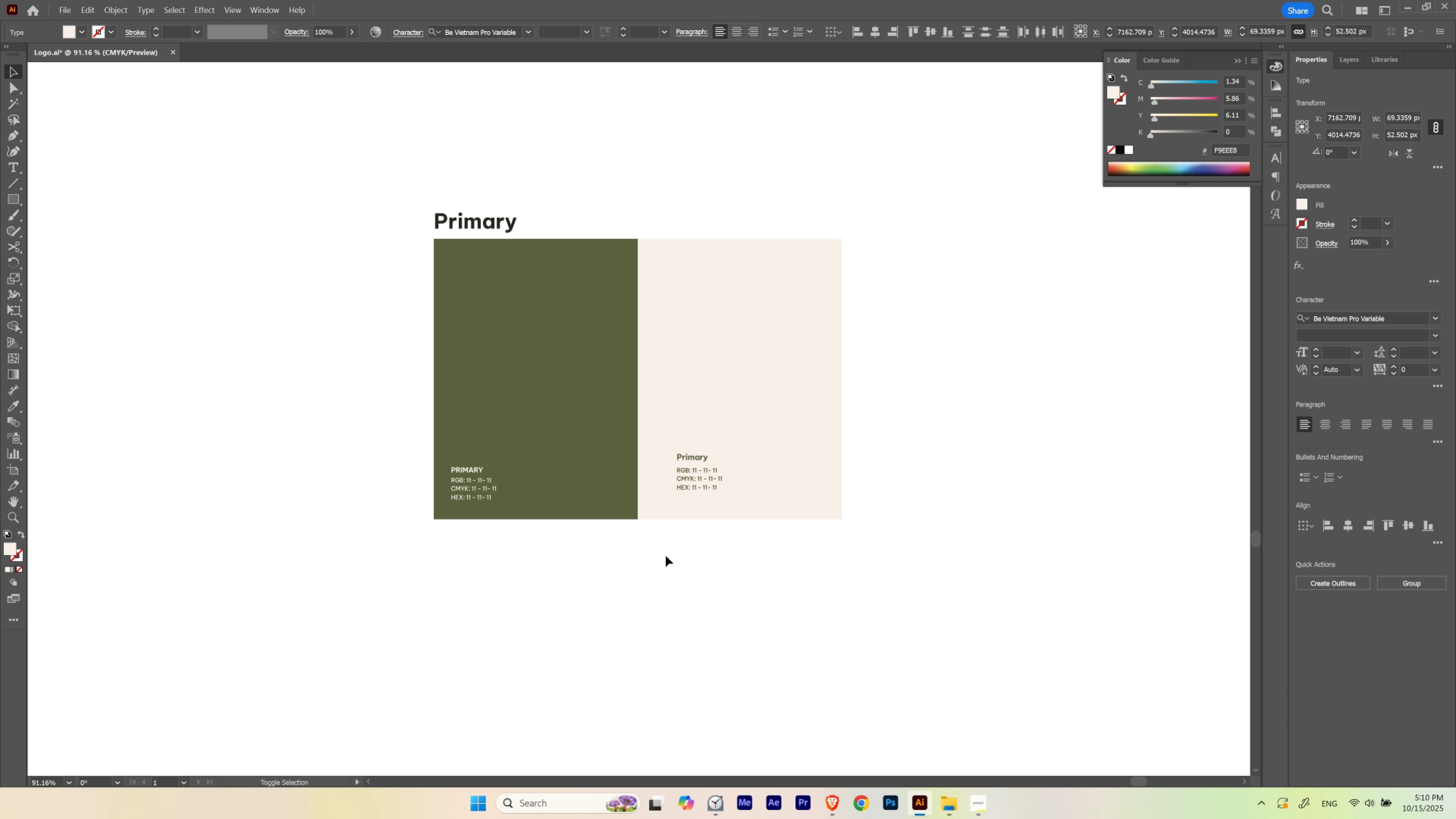 
key(Shift+ArrowRight)
 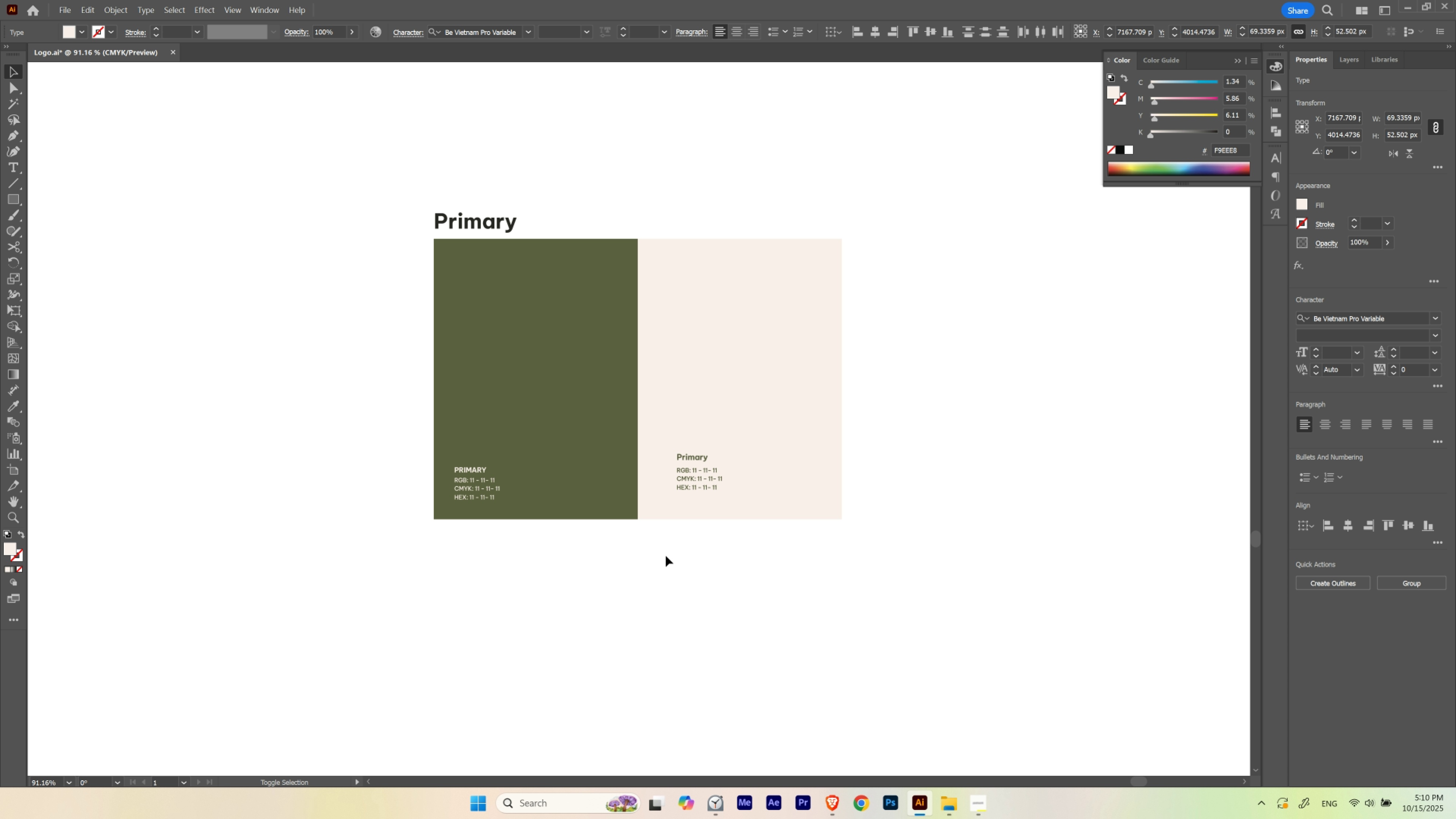 
key(Shift+ArrowUp)
 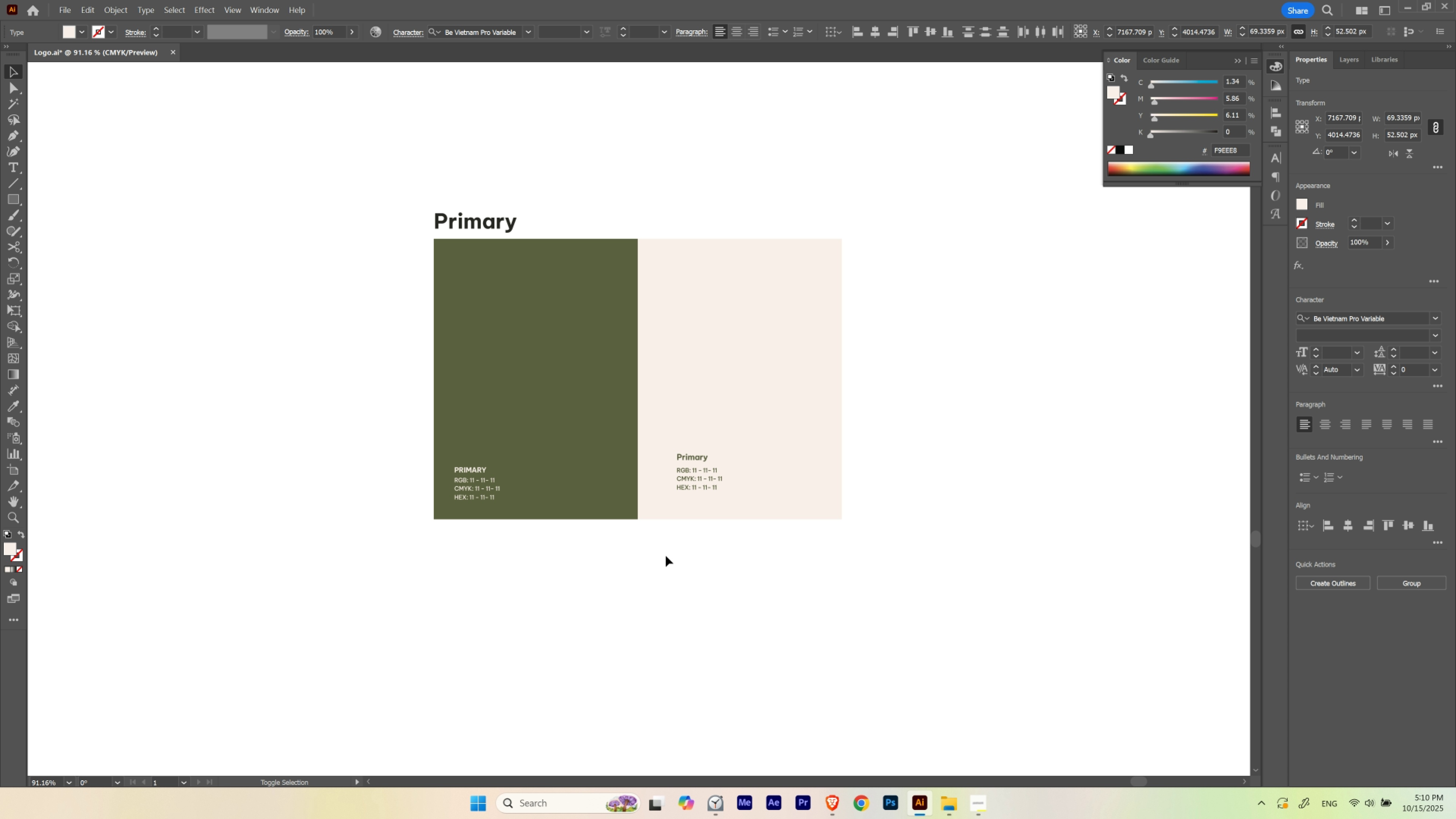 
key(Shift+ArrowDown)
 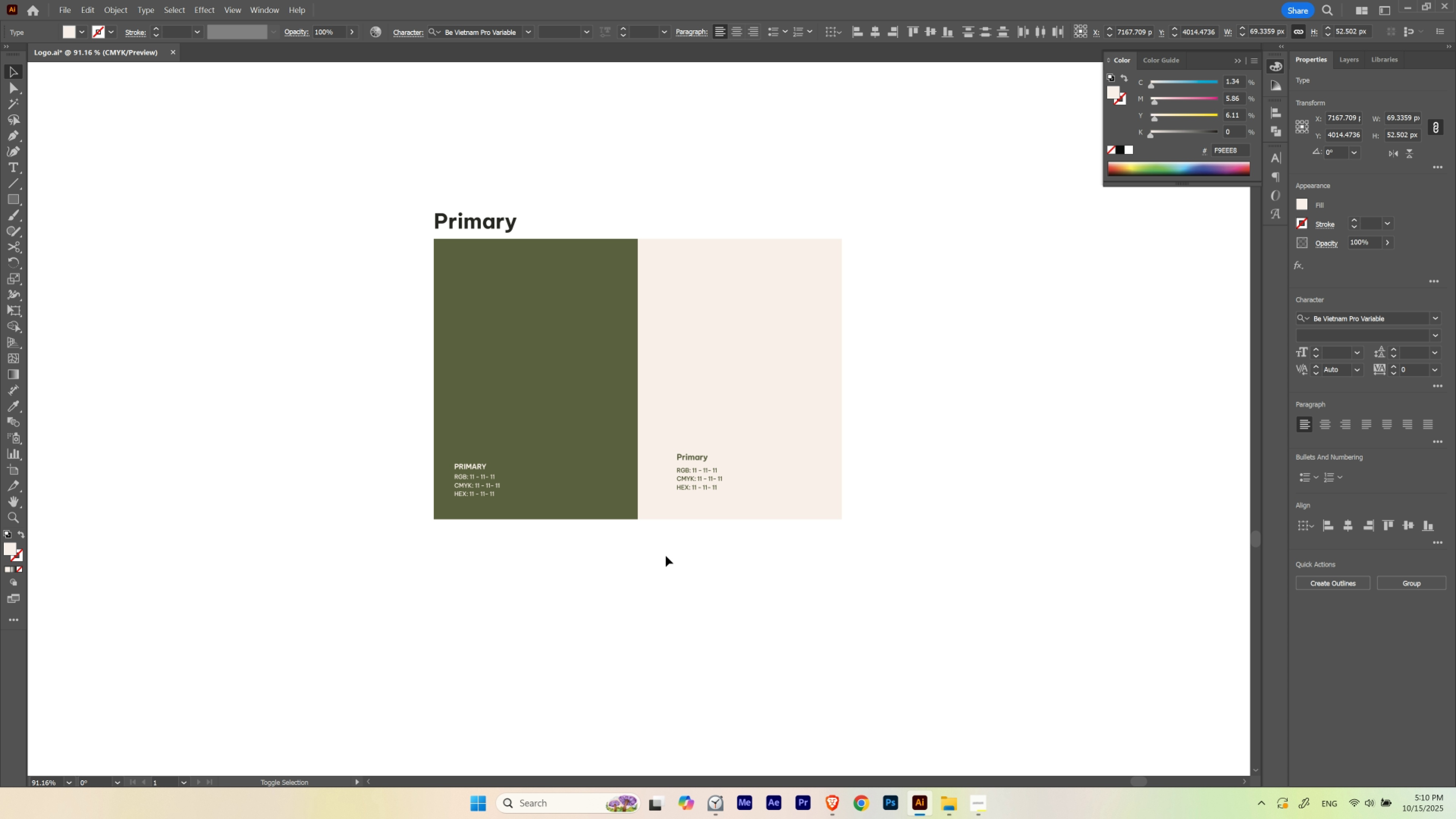 
key(Shift+ArrowUp)
 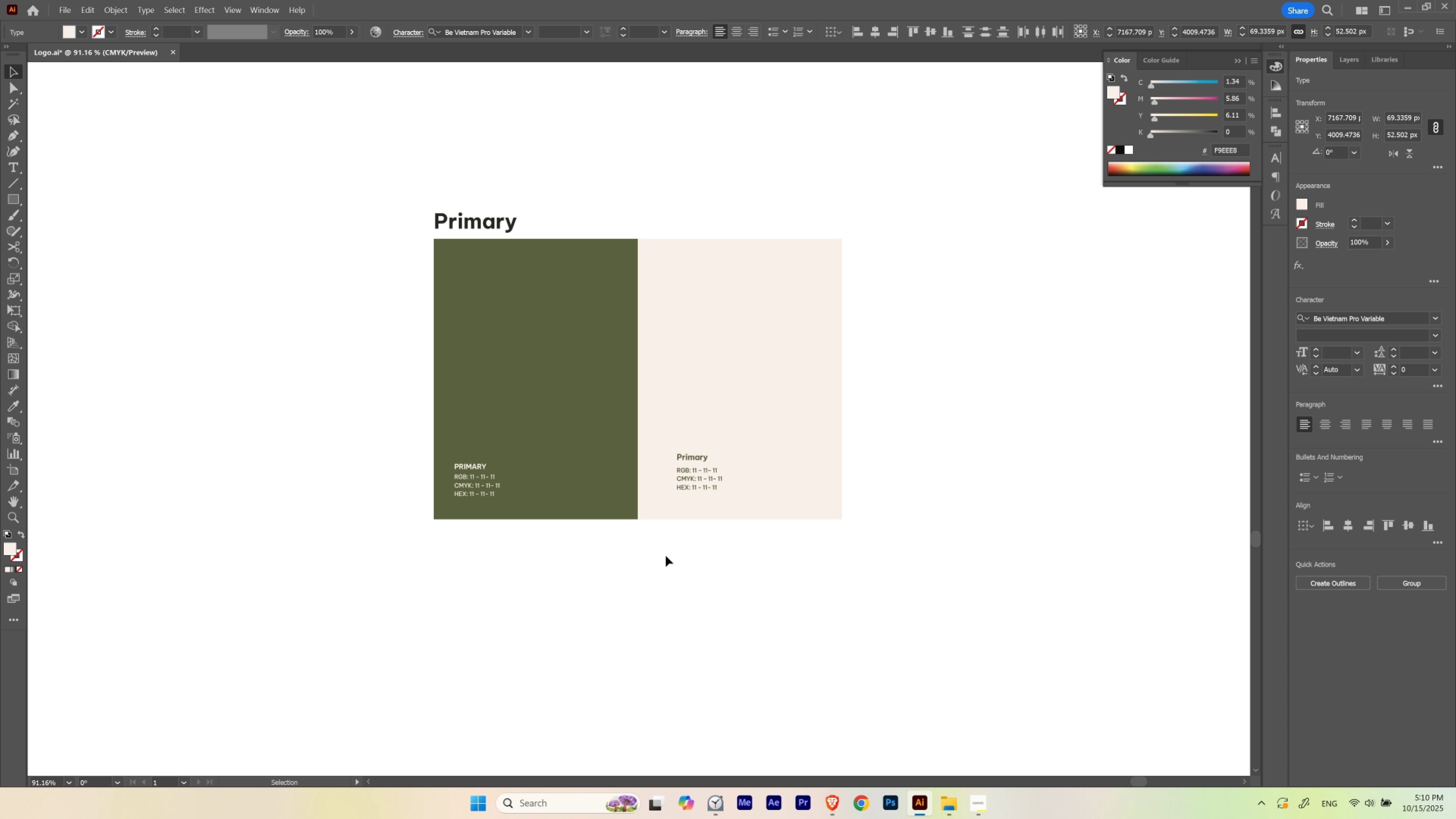 
key(ArrowLeft)
 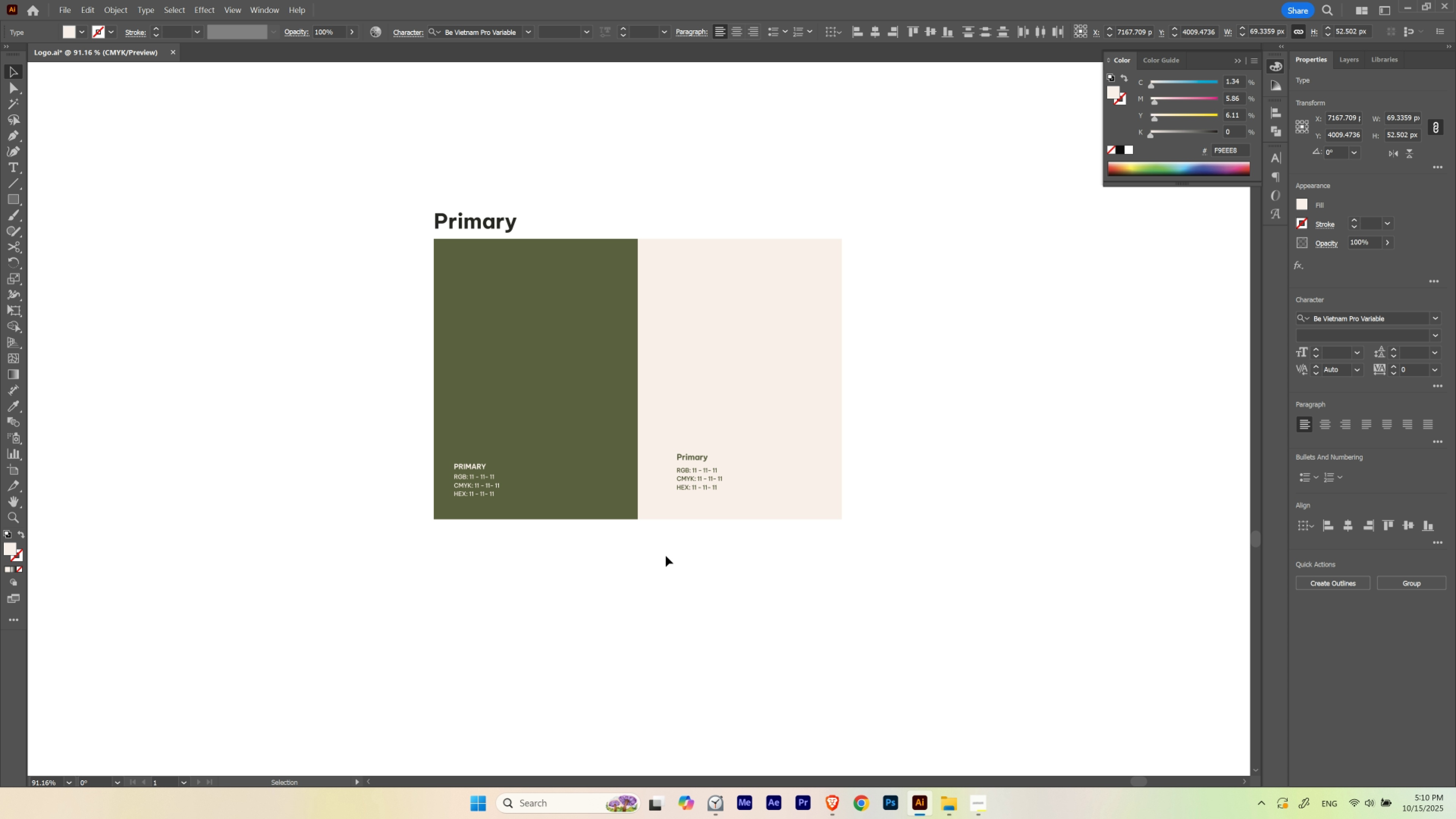 
key(ArrowLeft)
 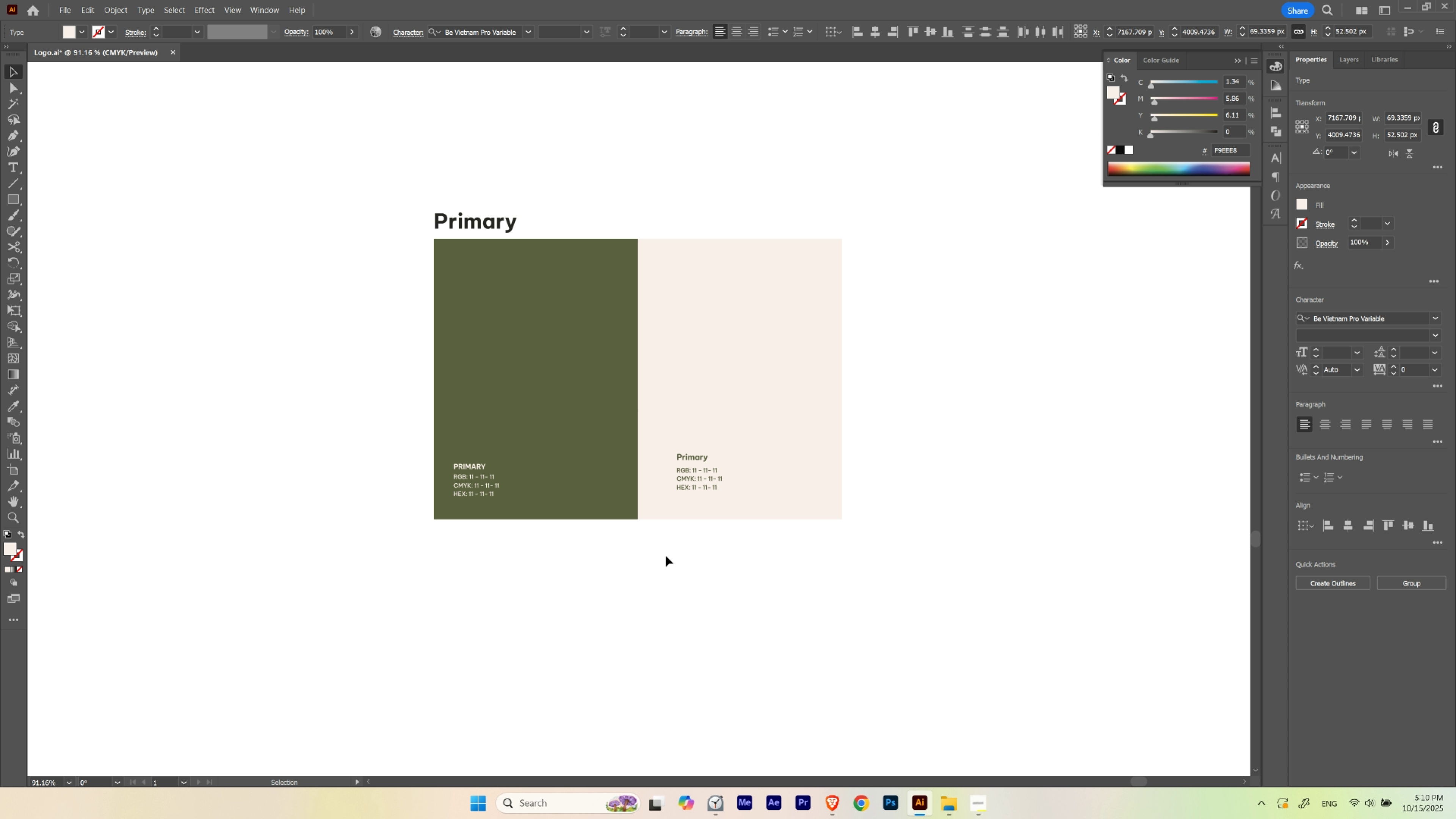 
key(ArrowRight)
 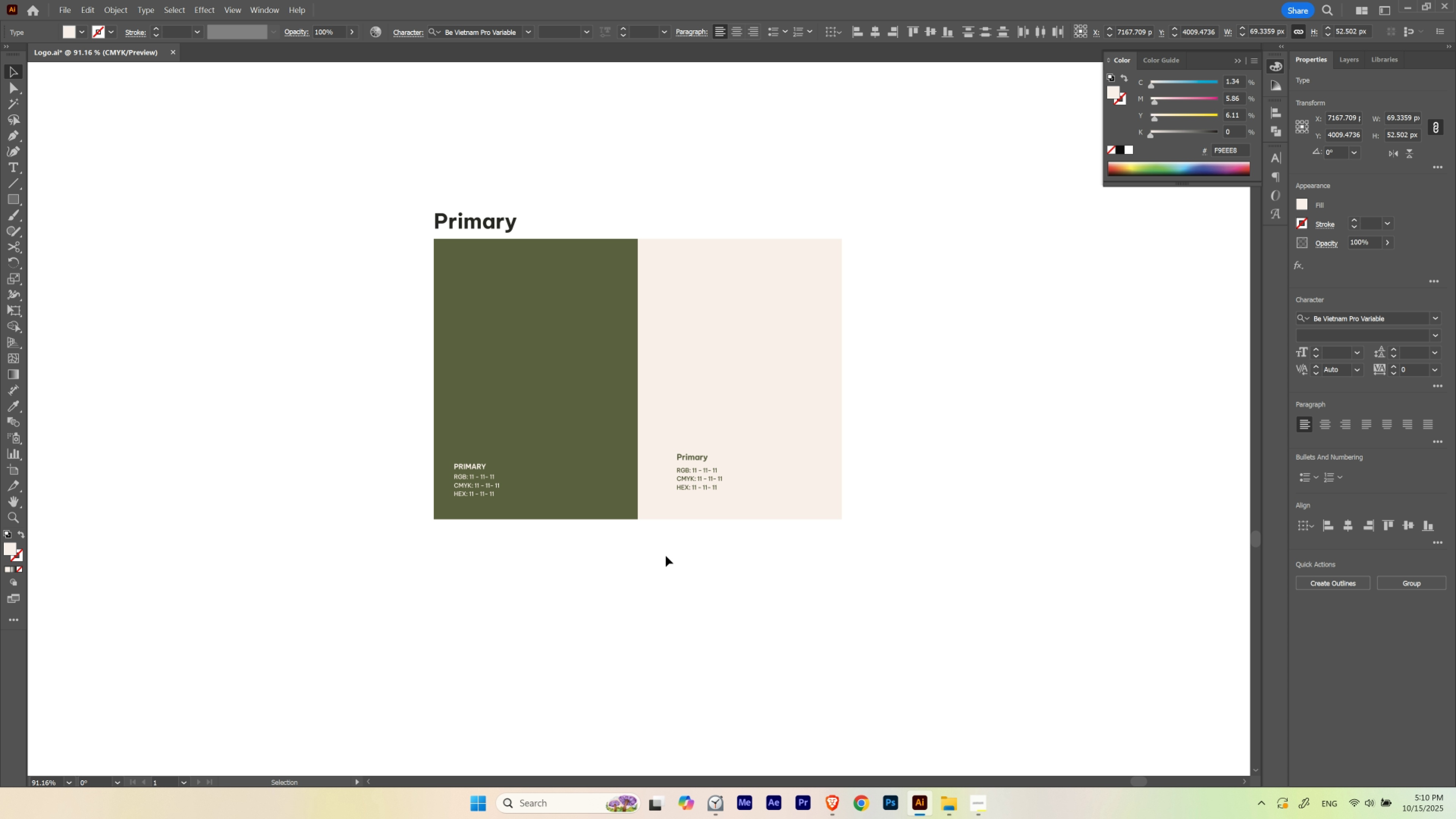 
key(ArrowRight)
 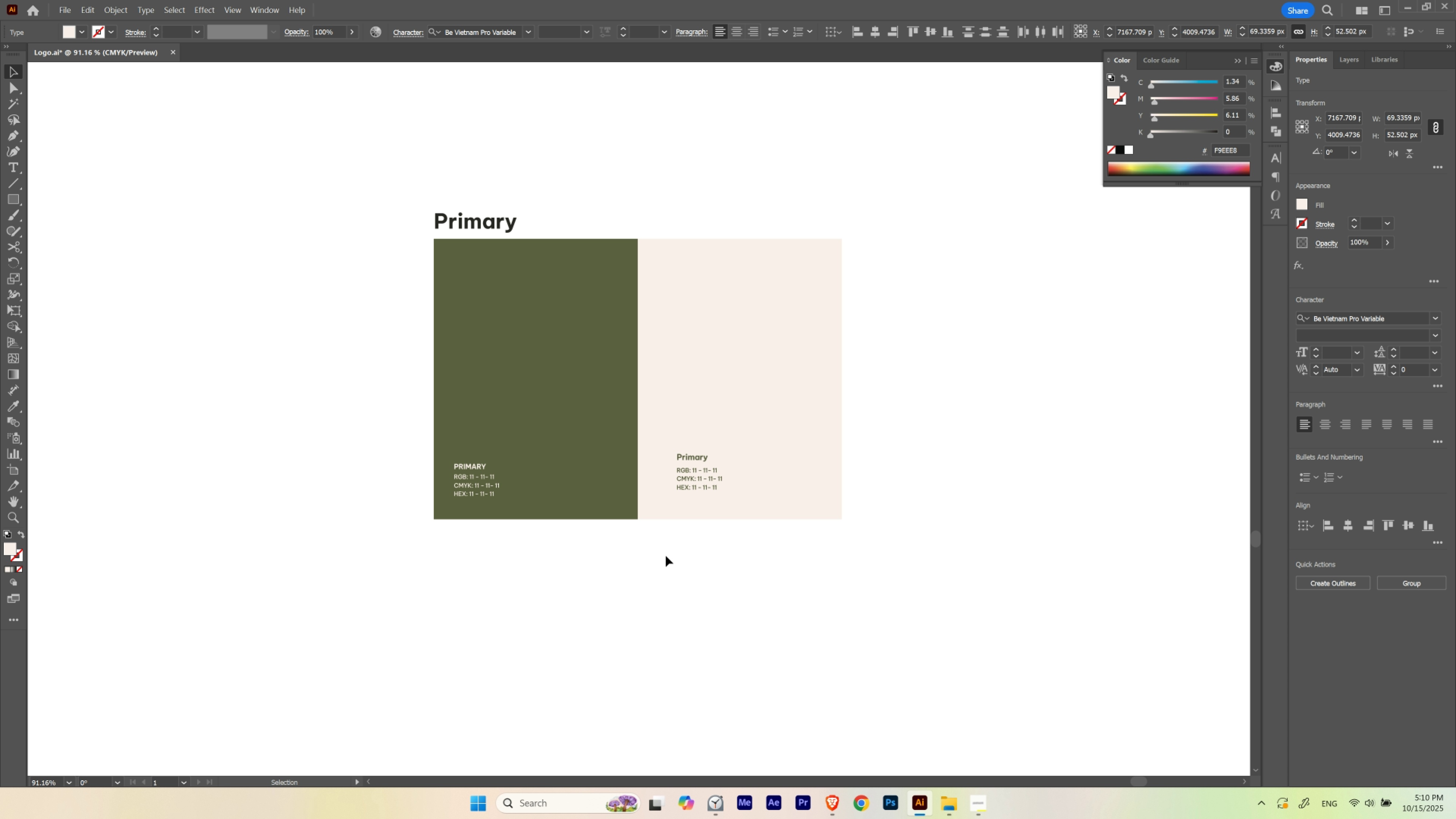 
key(ArrowLeft)
 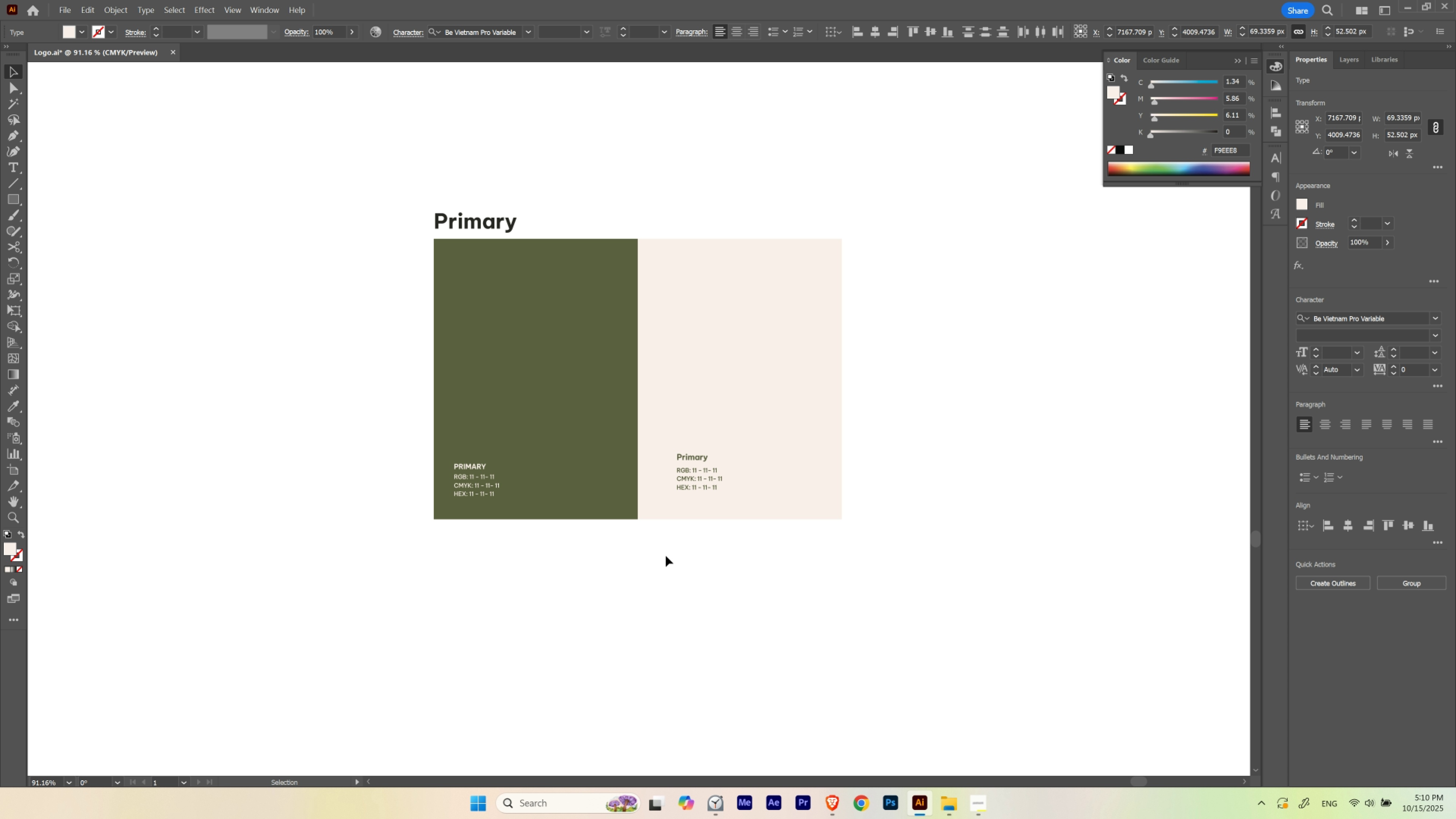 
key(ArrowLeft)
 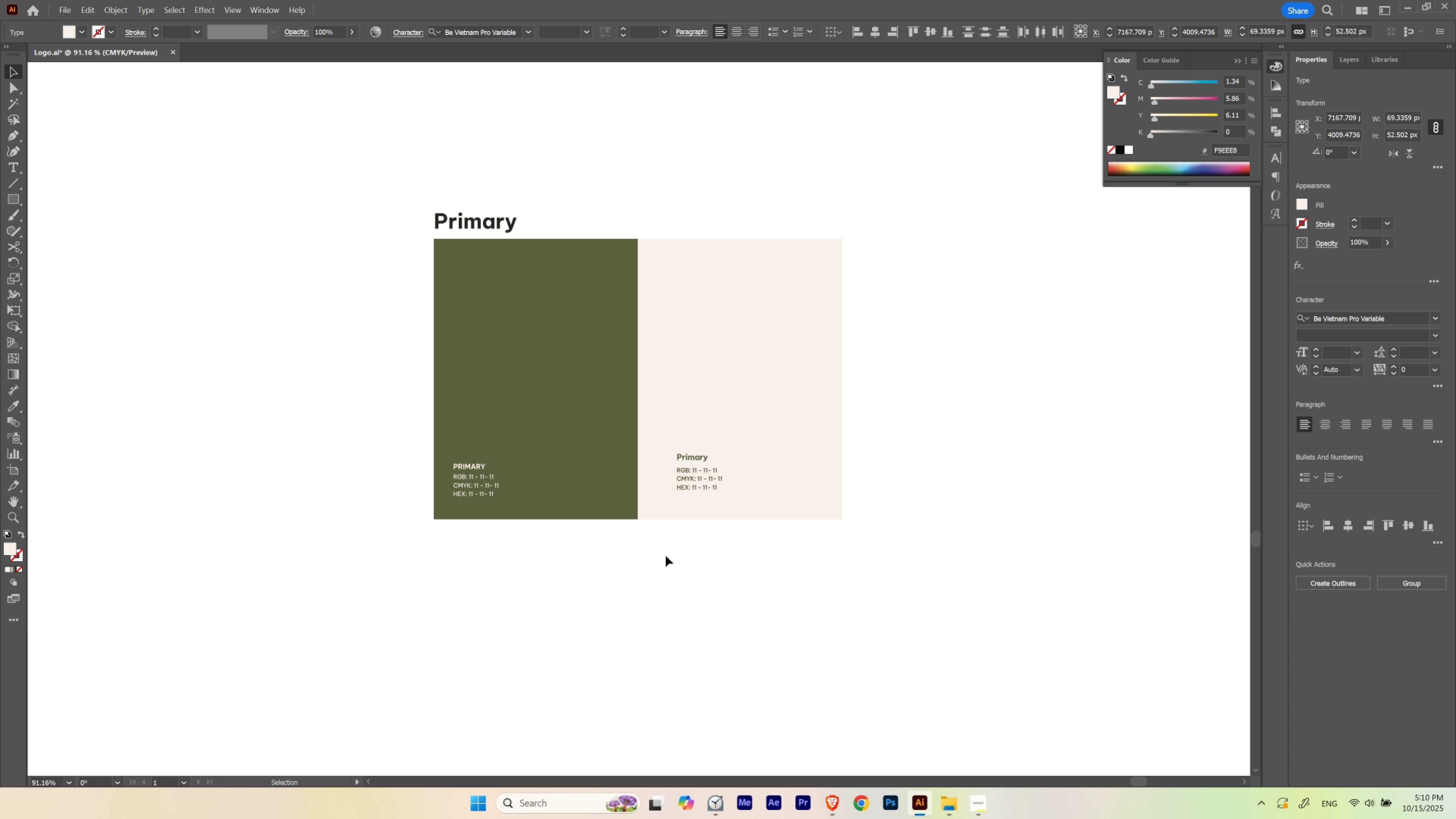 
key(ArrowLeft)
 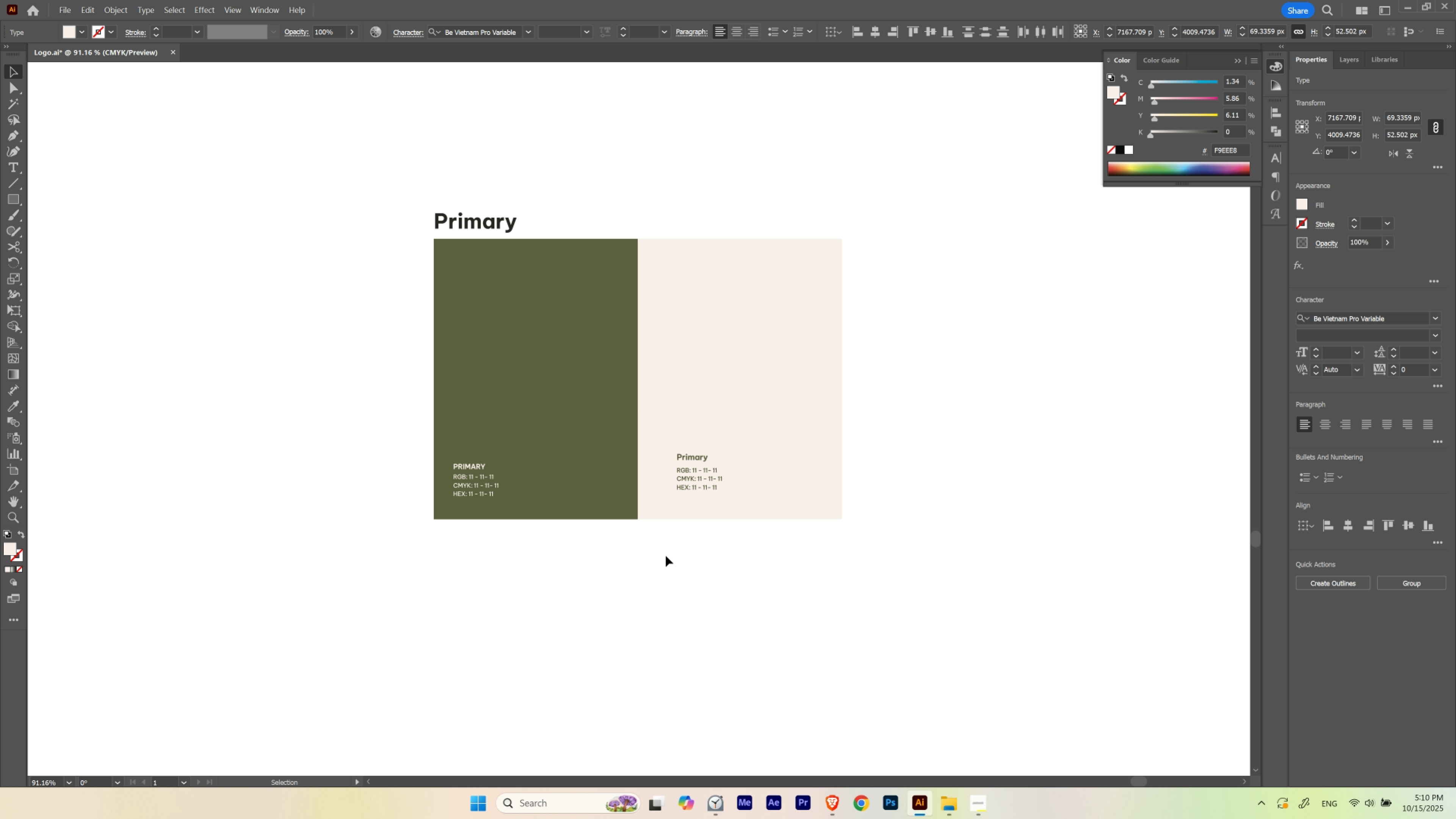 
key(ArrowRight)
 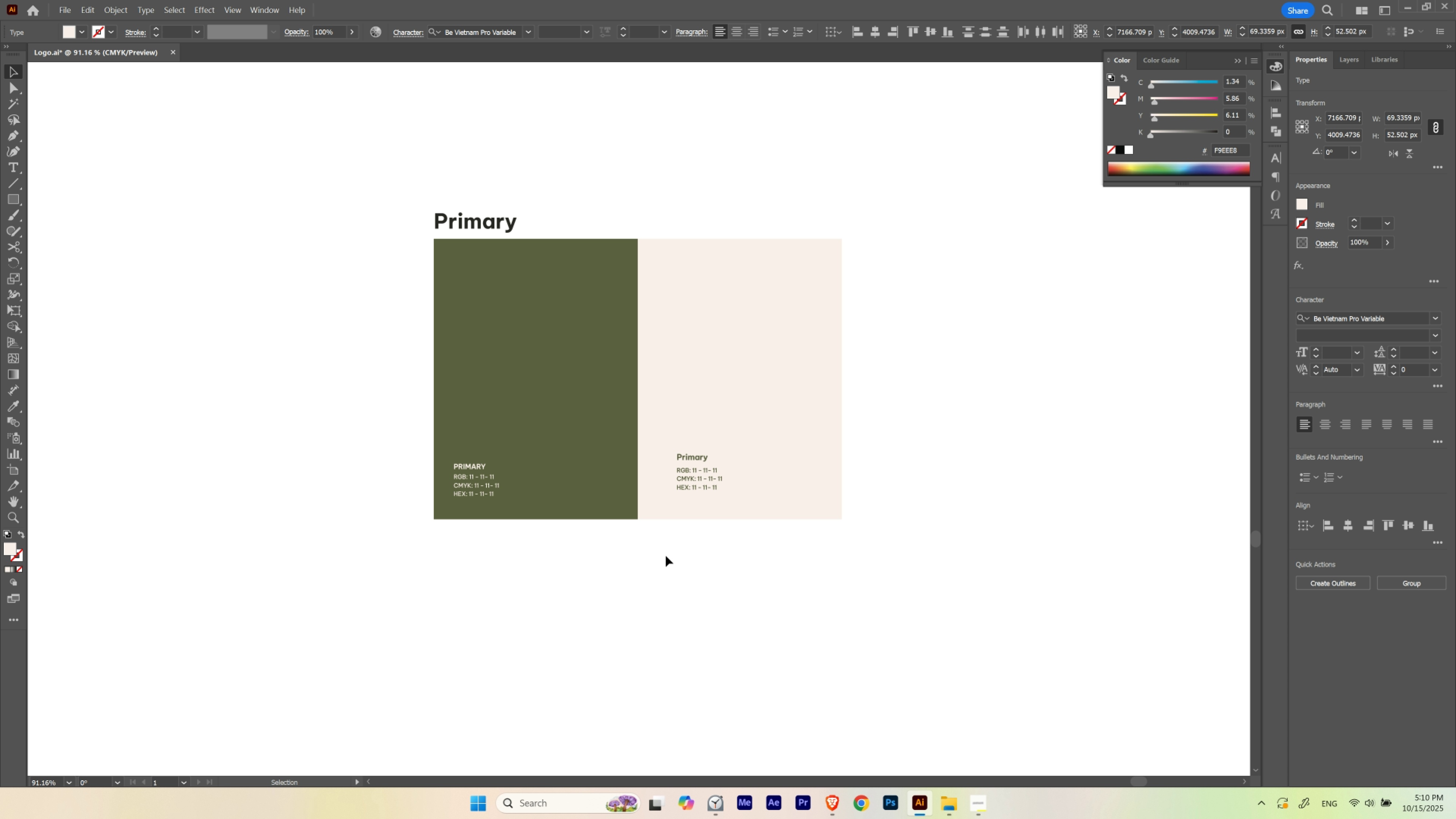 
key(ArrowLeft)
 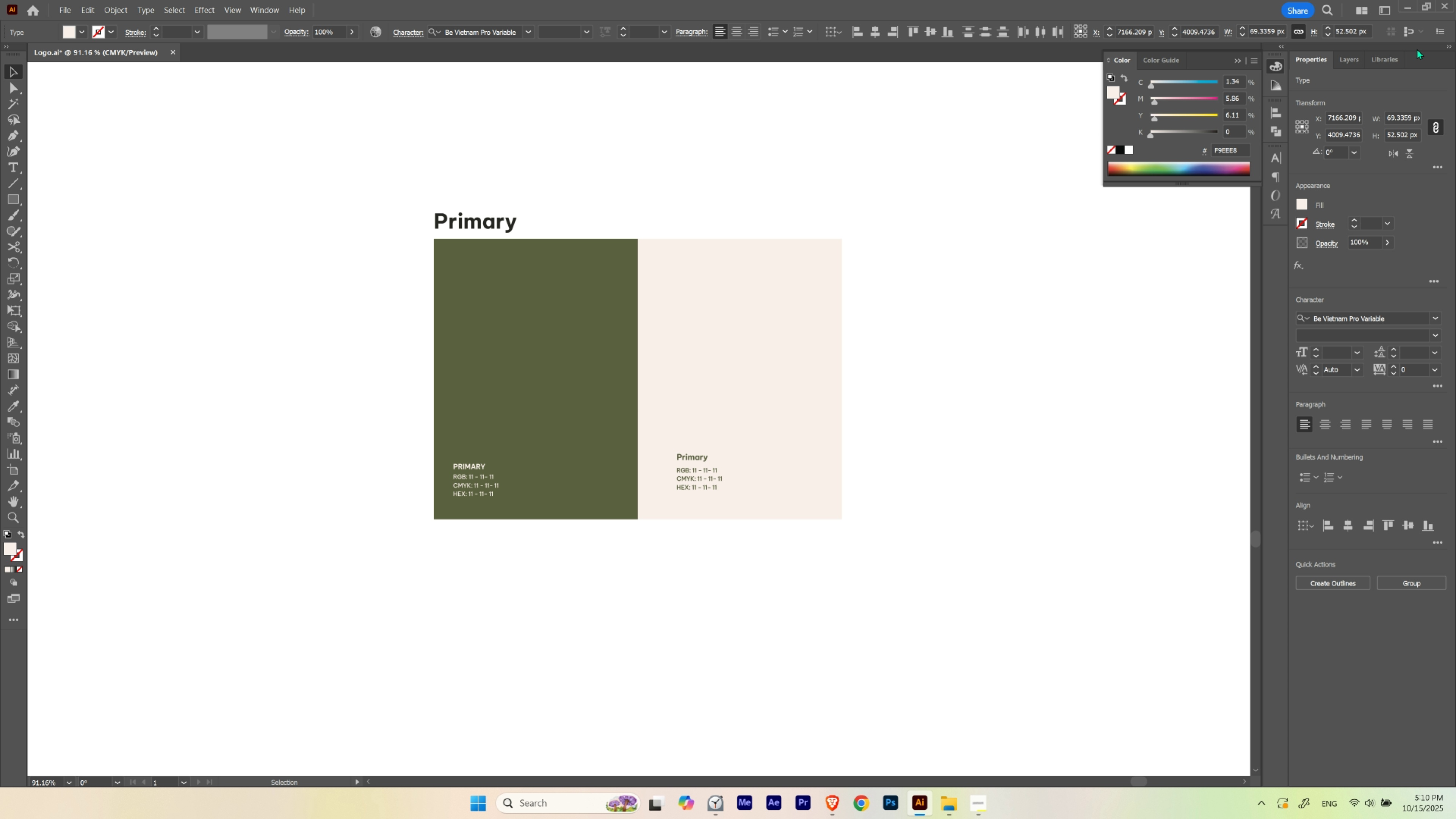 
hold_key(key=ShiftLeft, duration=1.5)
scroll: coordinate [1403, 114], scroll_direction: up, amount: 1.0
 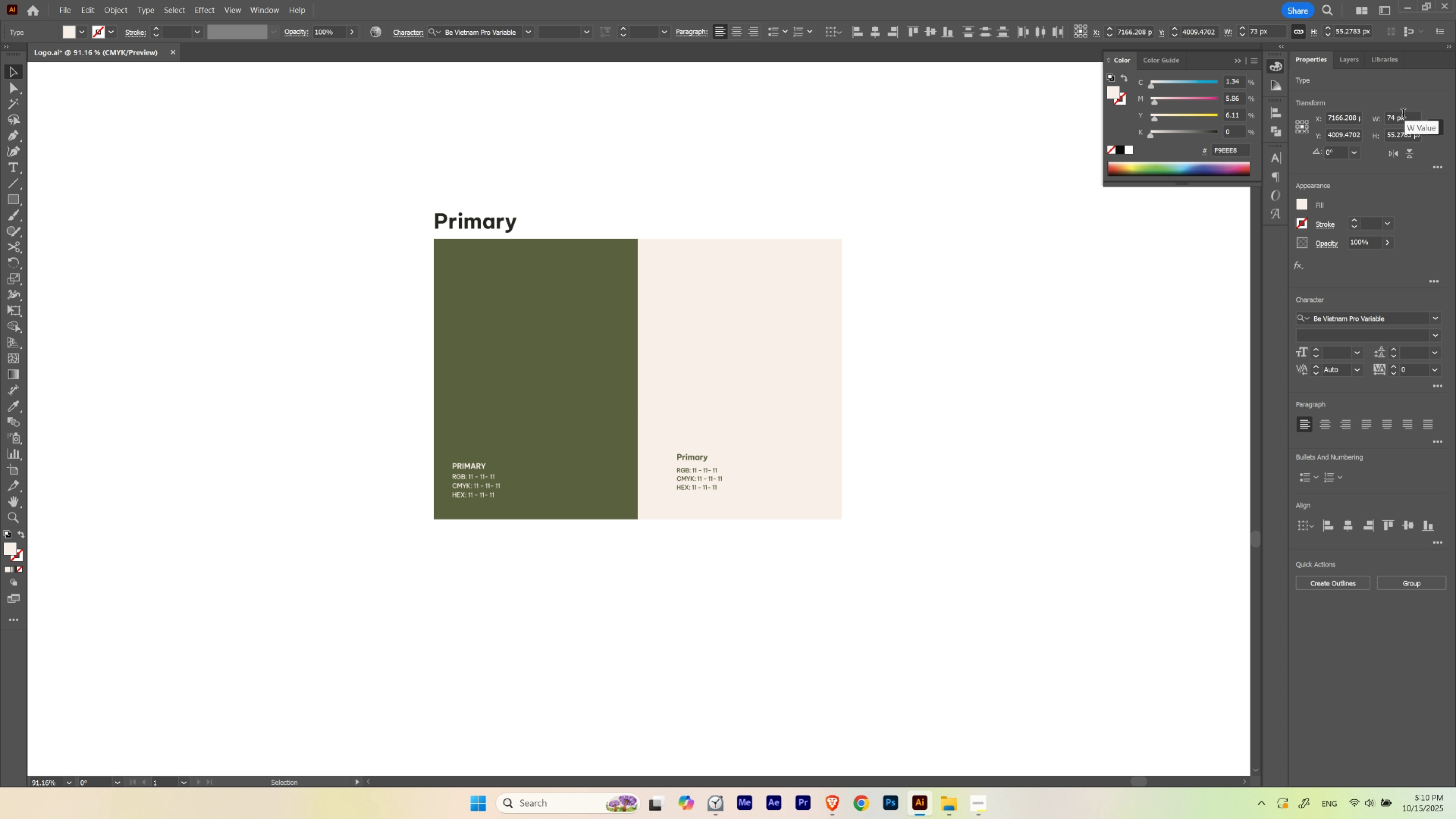 
hold_key(key=ShiftLeft, duration=0.99)
 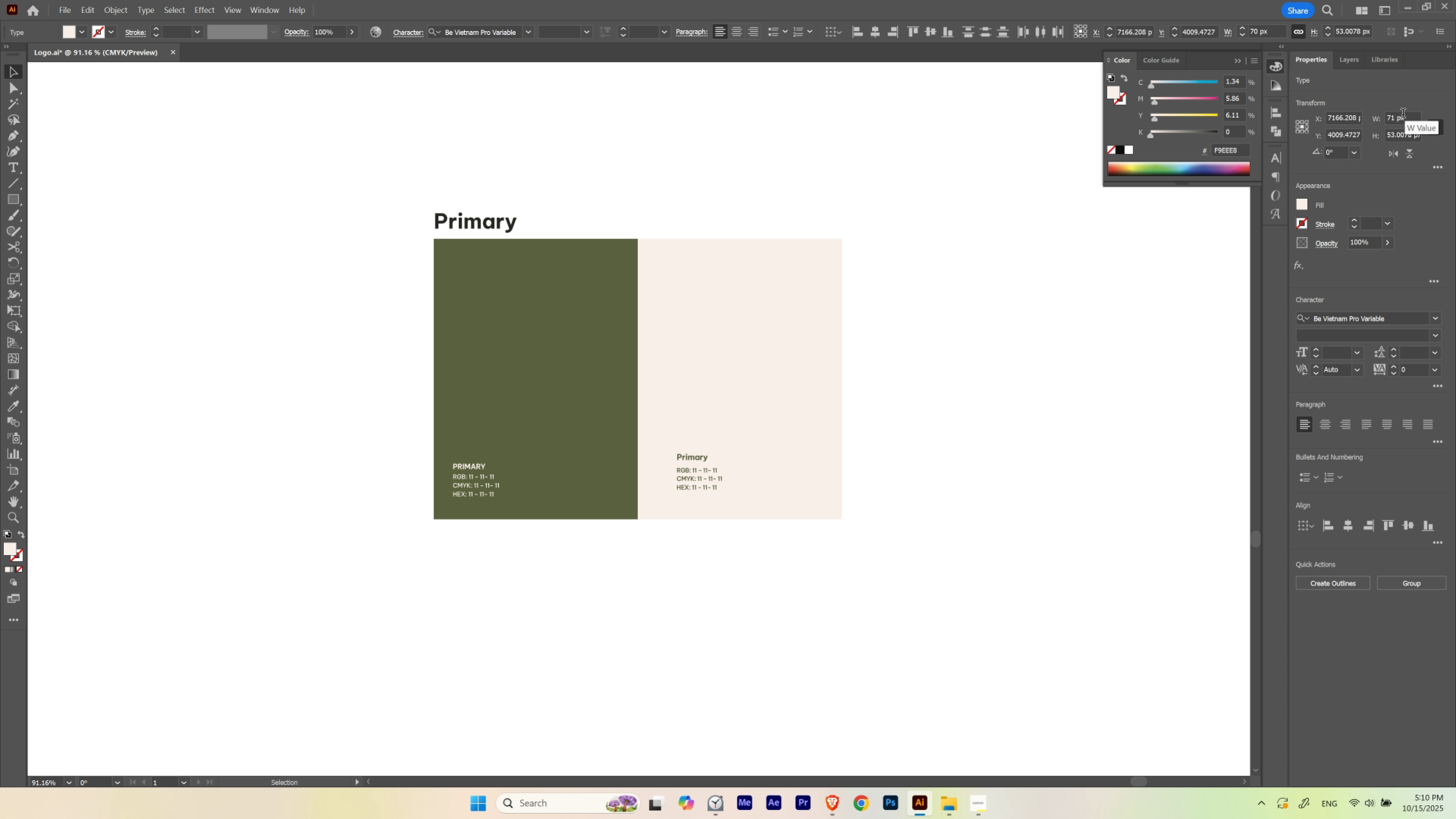 
scroll: coordinate [1403, 114], scroll_direction: down, amount: 1.0
 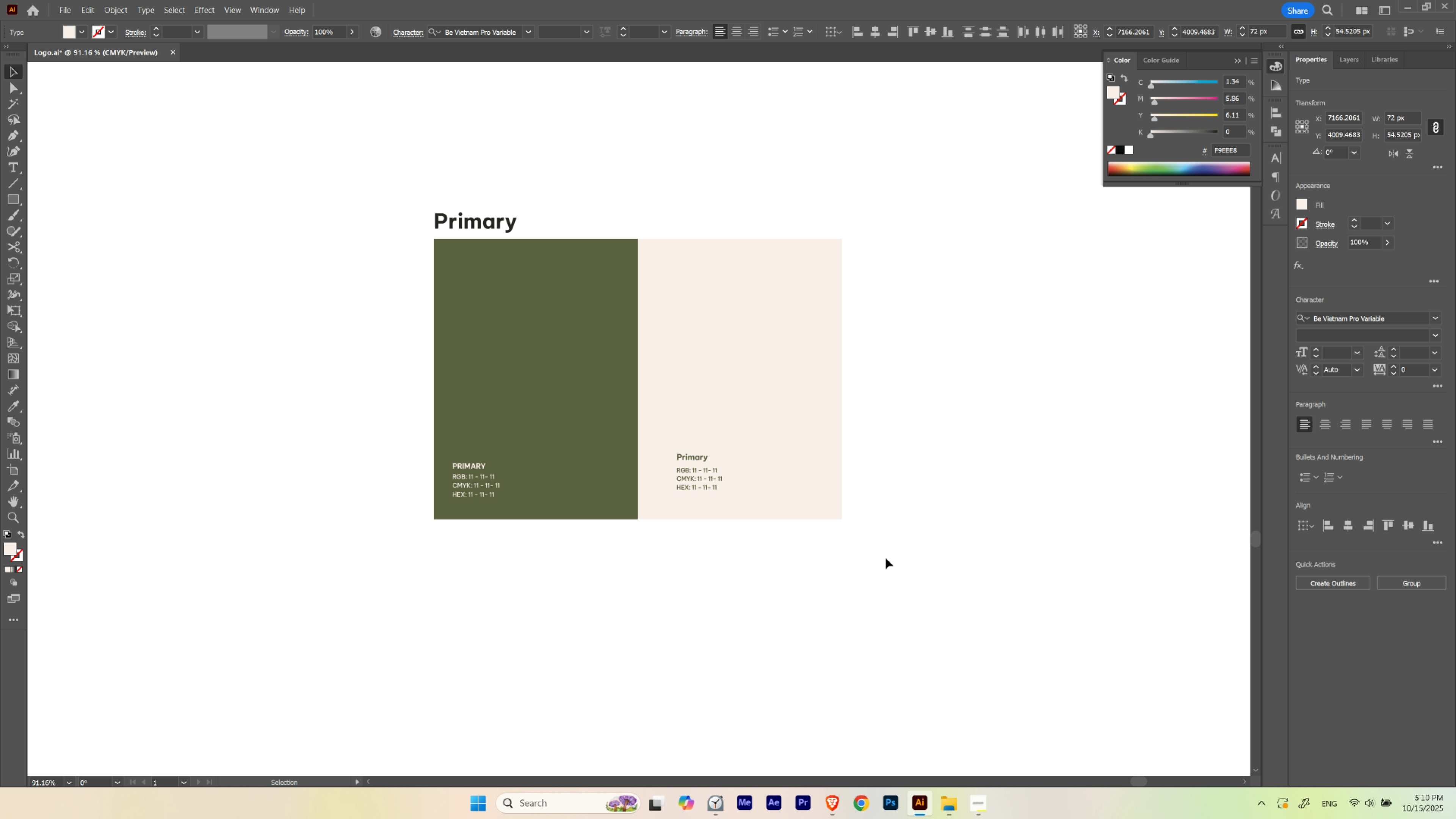 
key(V)
 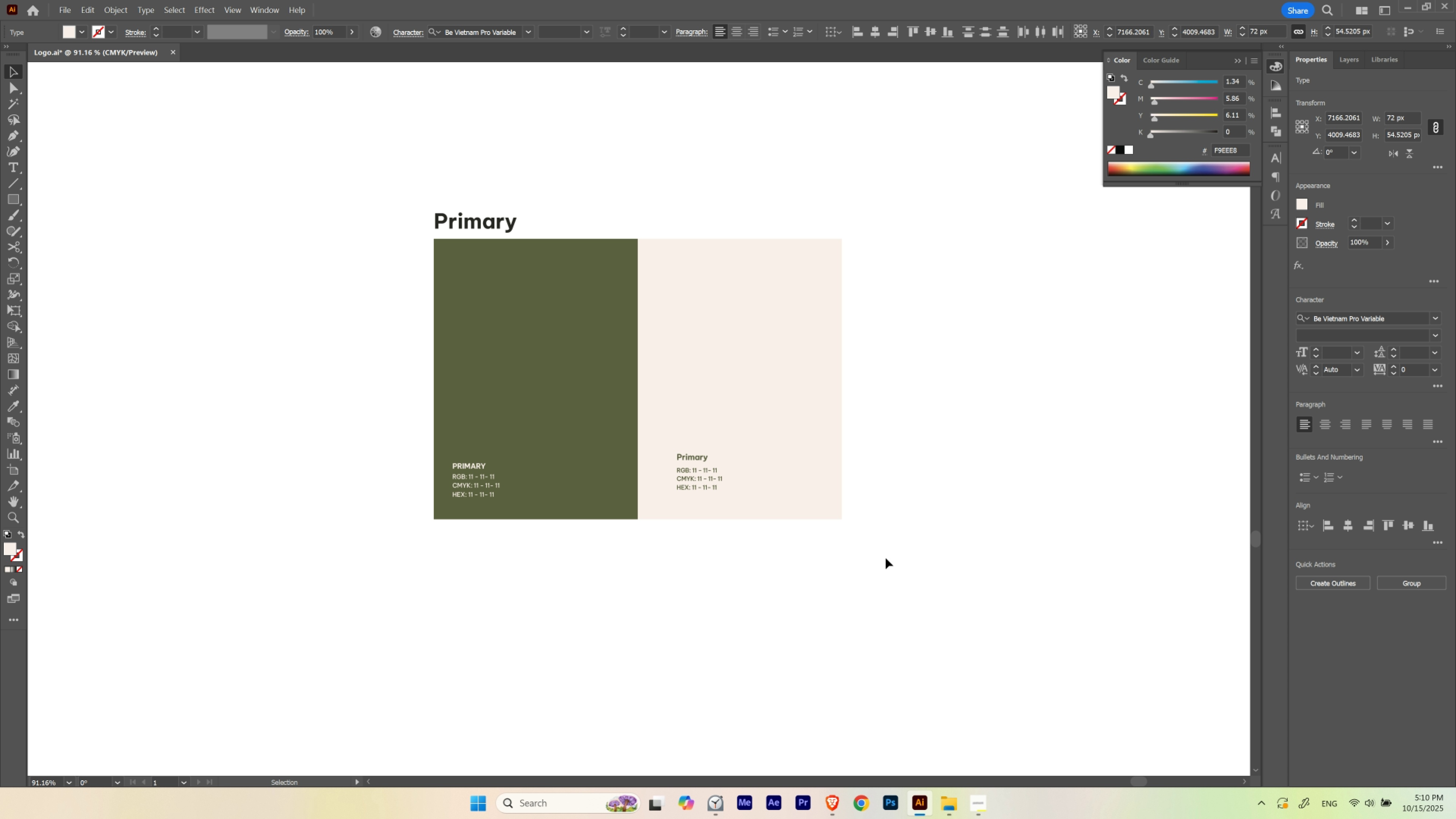 
key(ArrowRight)
 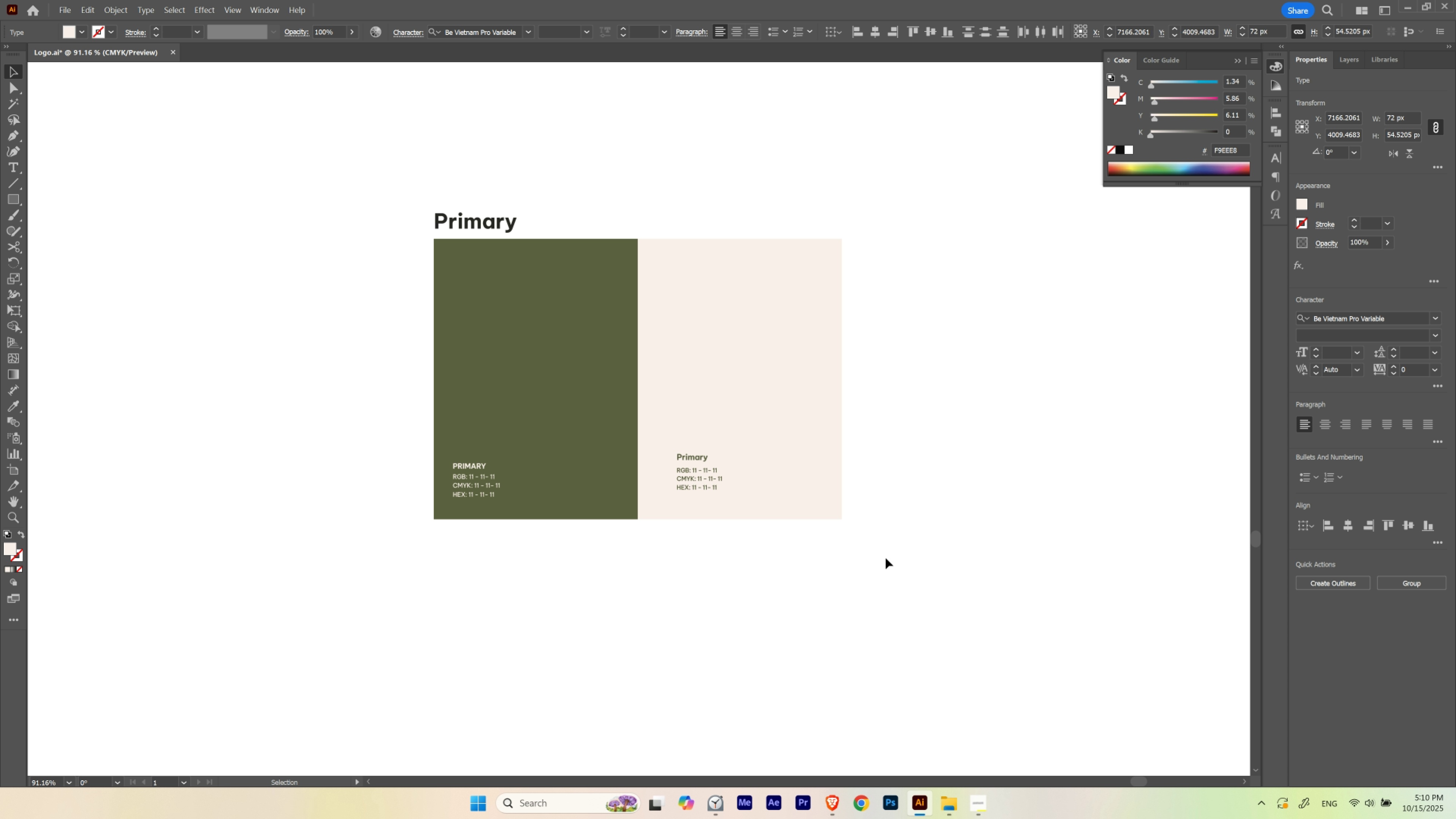 
key(ArrowRight)
 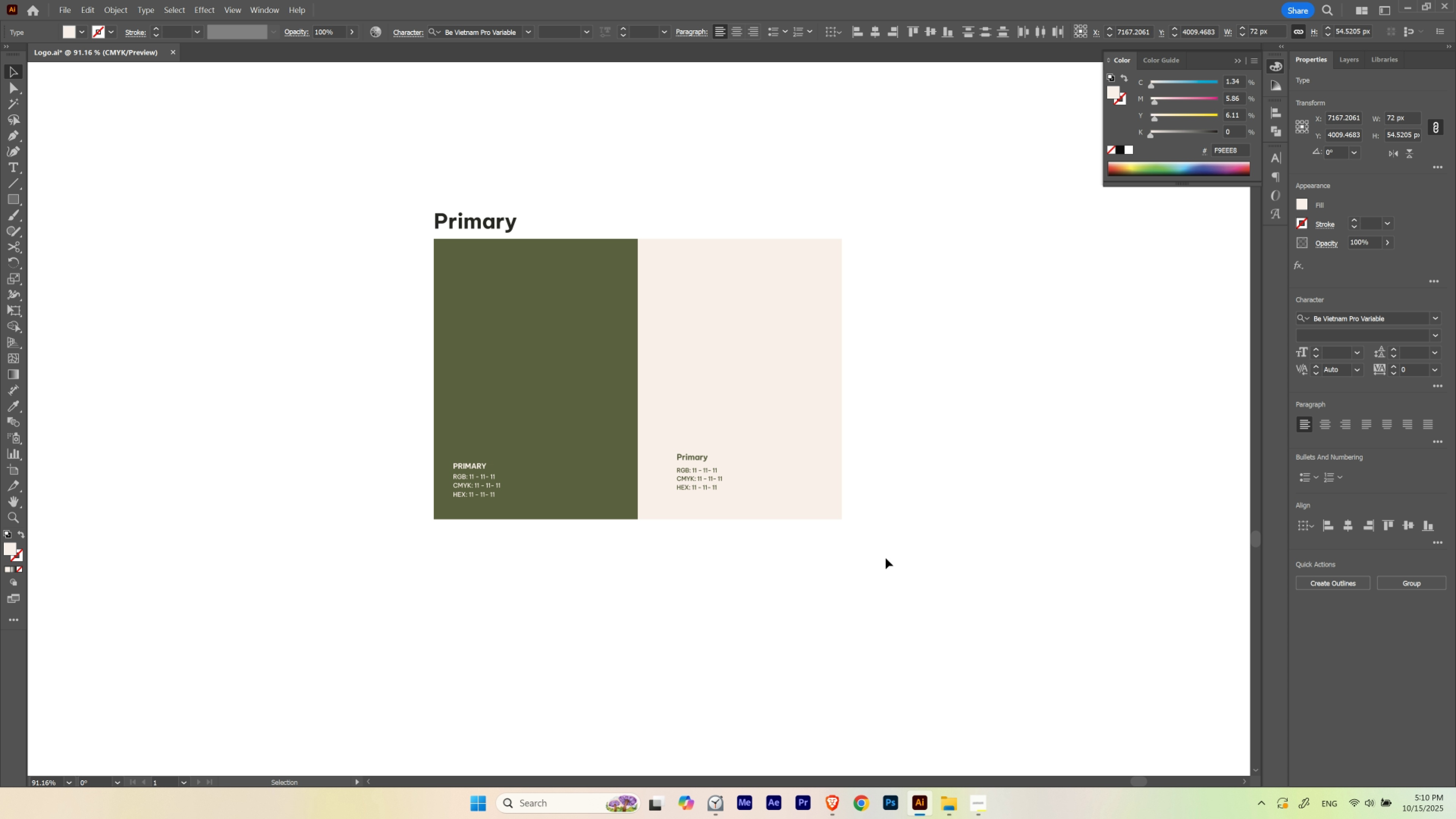 
key(ArrowRight)
 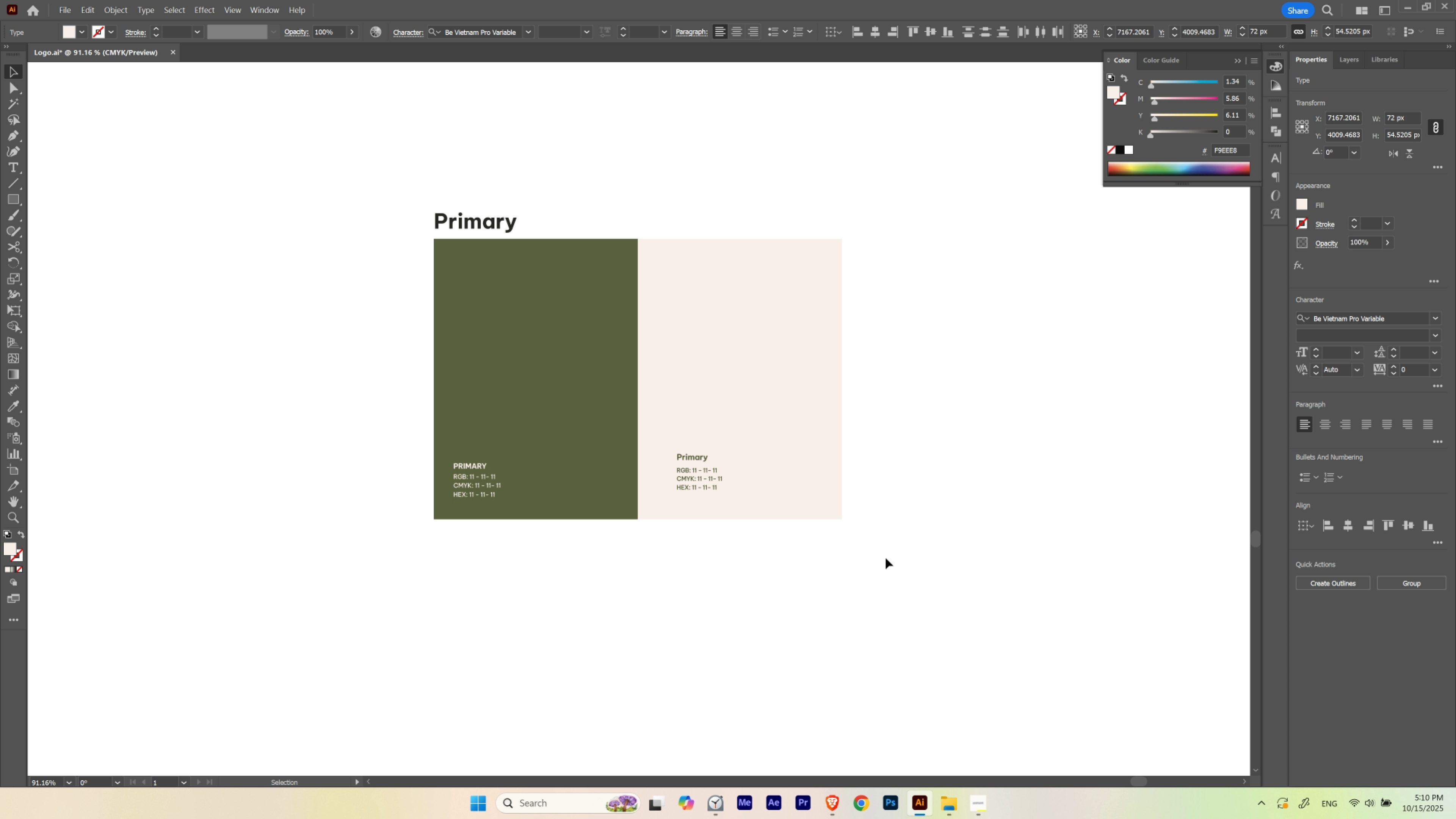 
key(ArrowRight)
 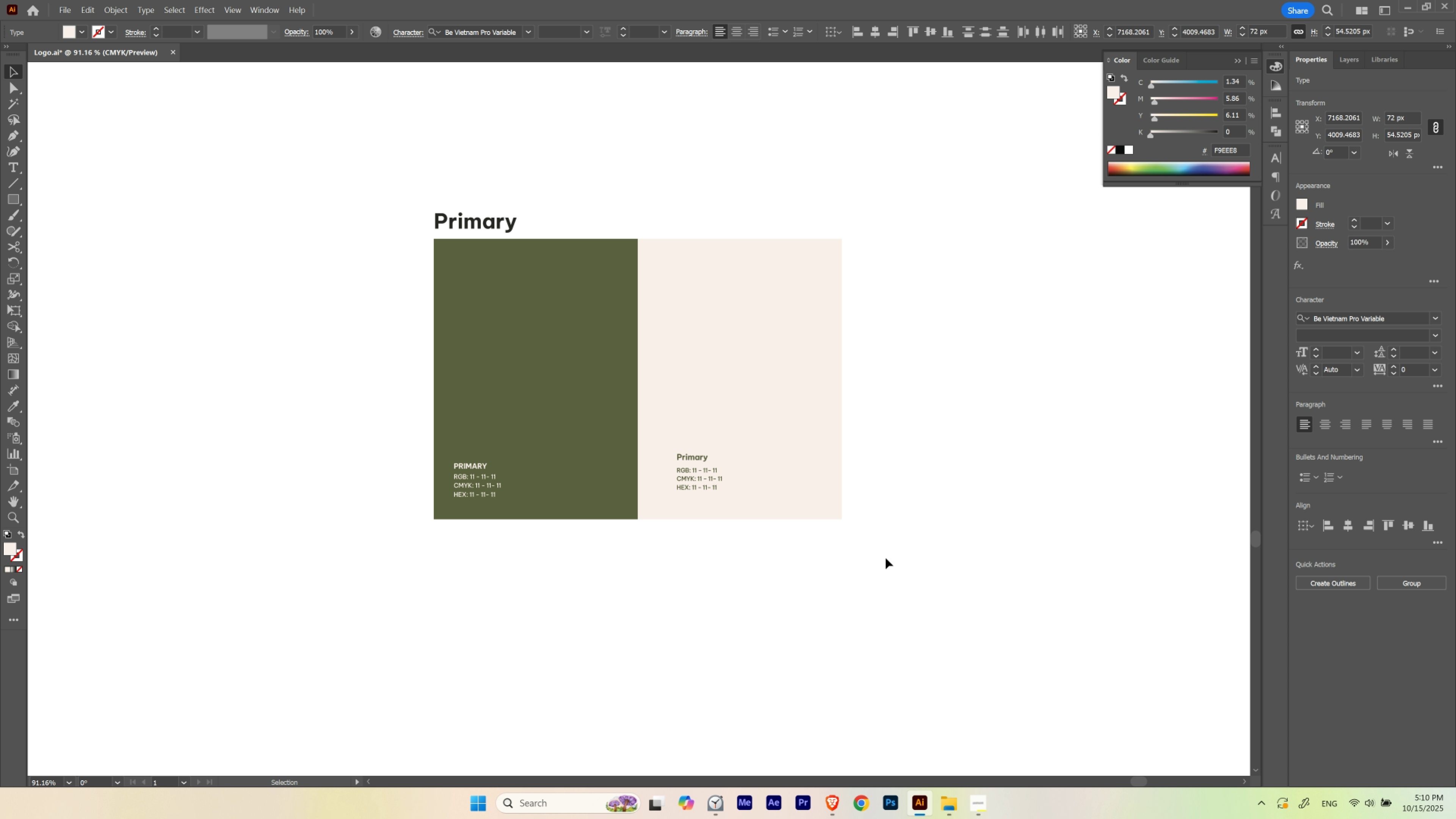 
key(ArrowLeft)
 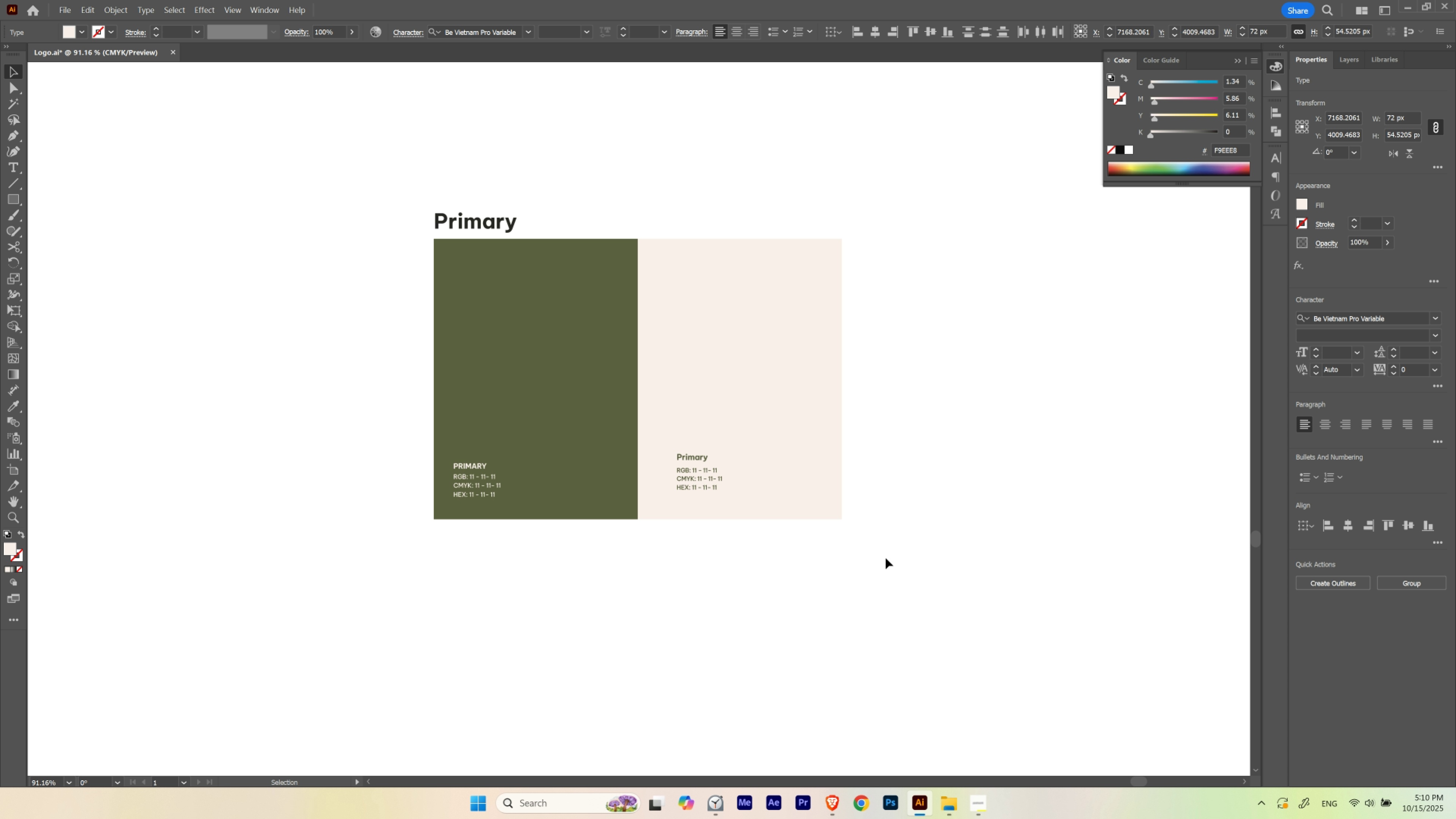 
key(ArrowLeft)
 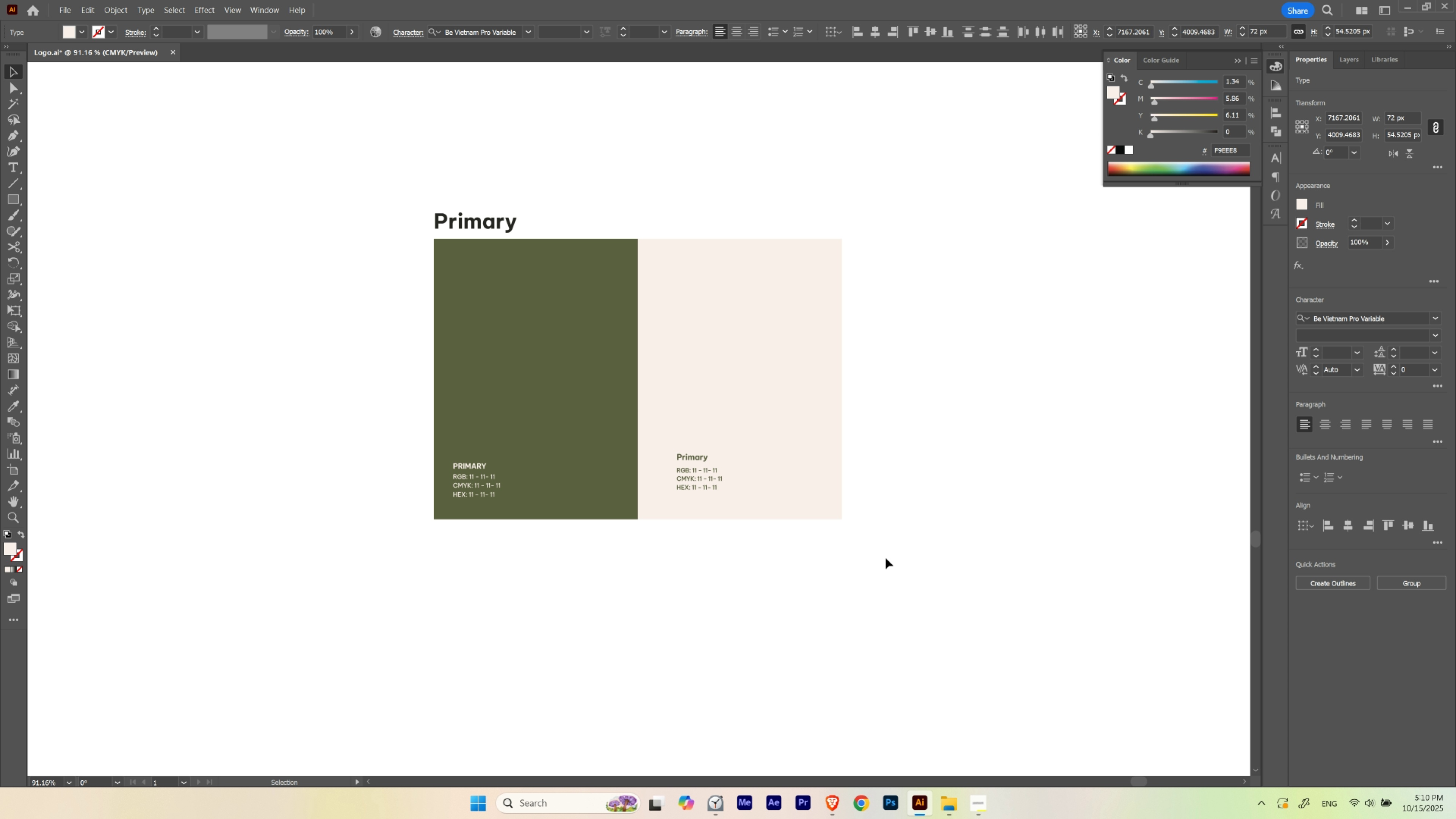 
key(ArrowDown)
 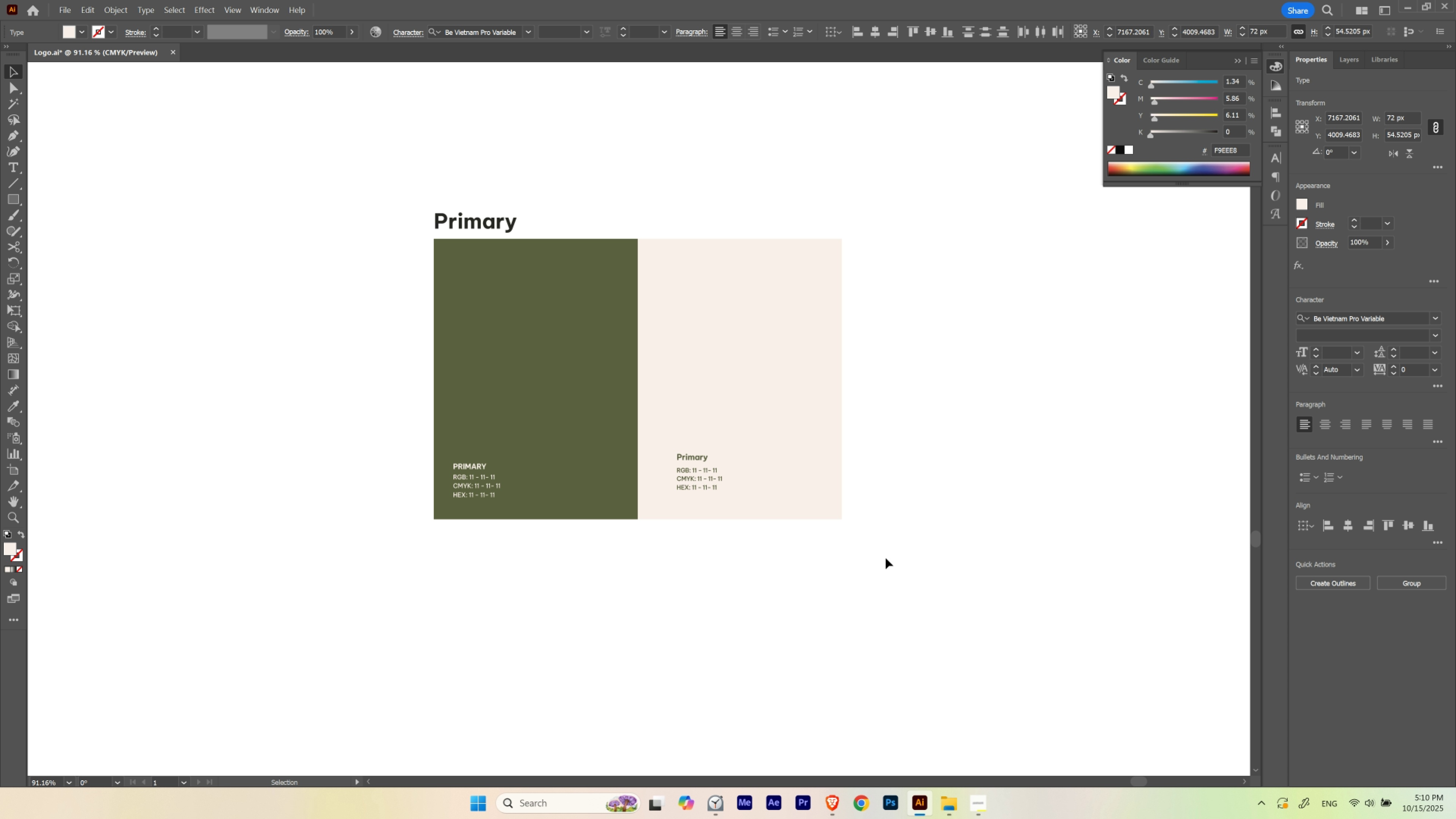 
key(ArrowDown)
 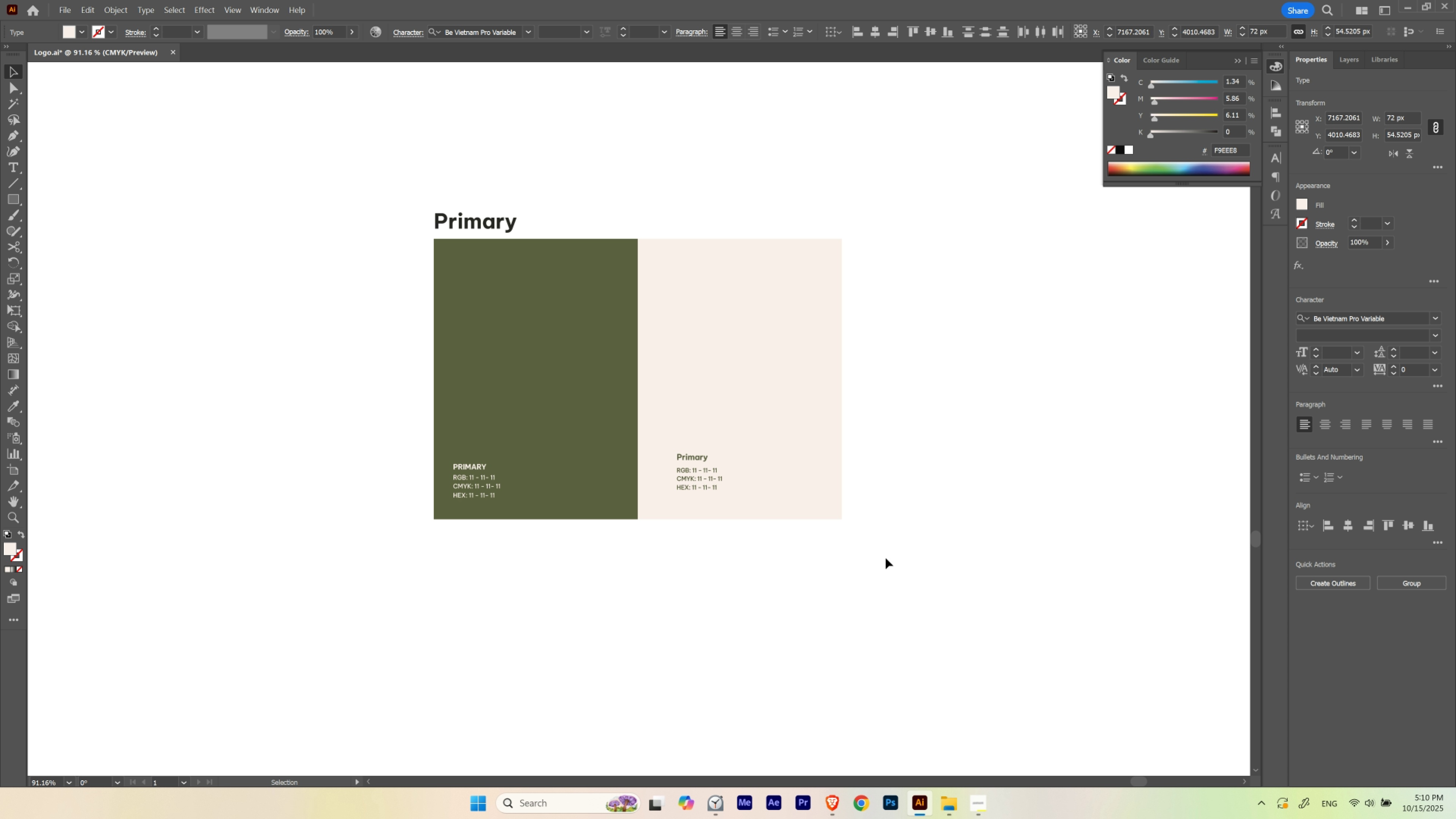 
key(ArrowUp)
 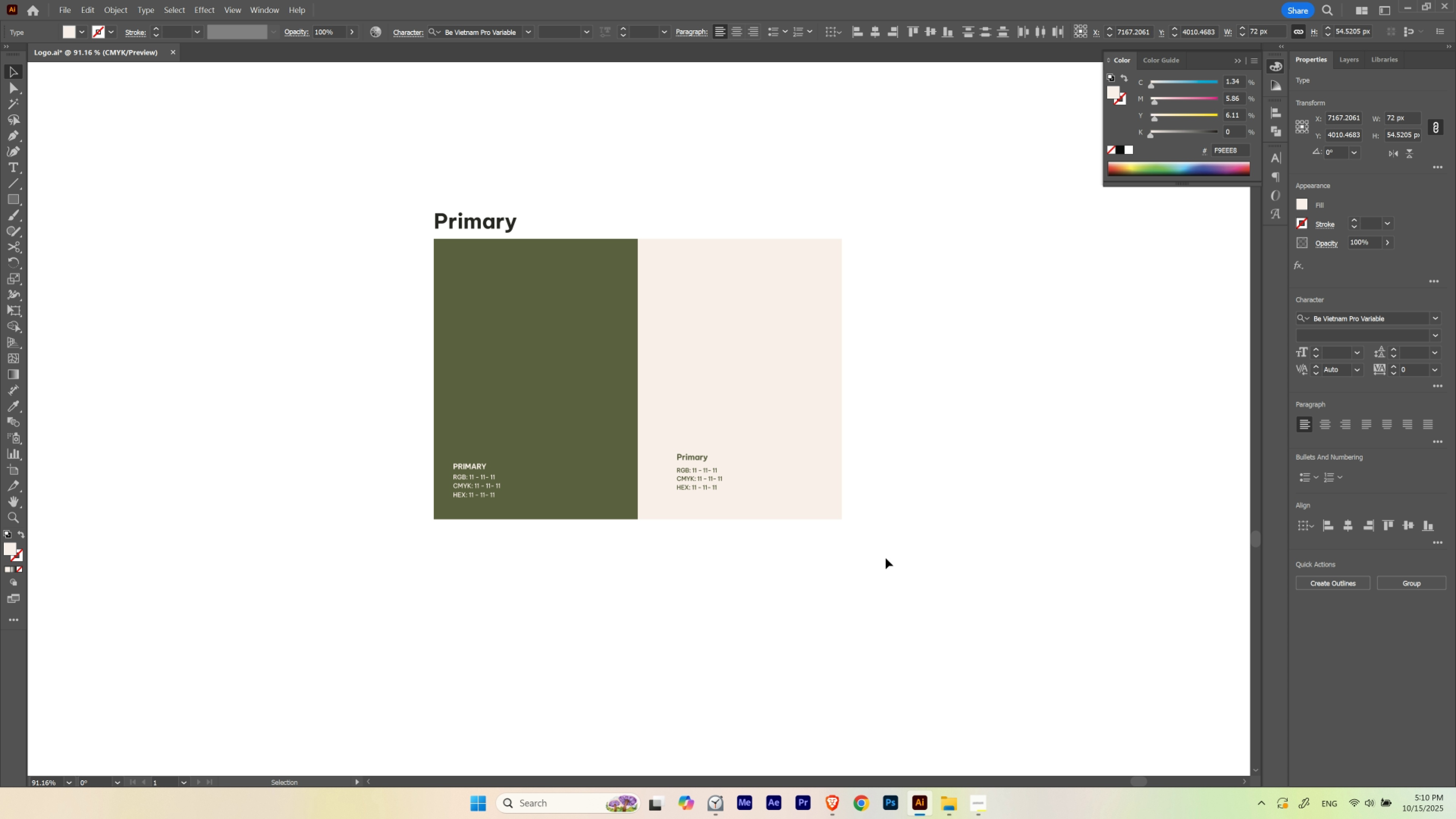 
key(ArrowUp)
 